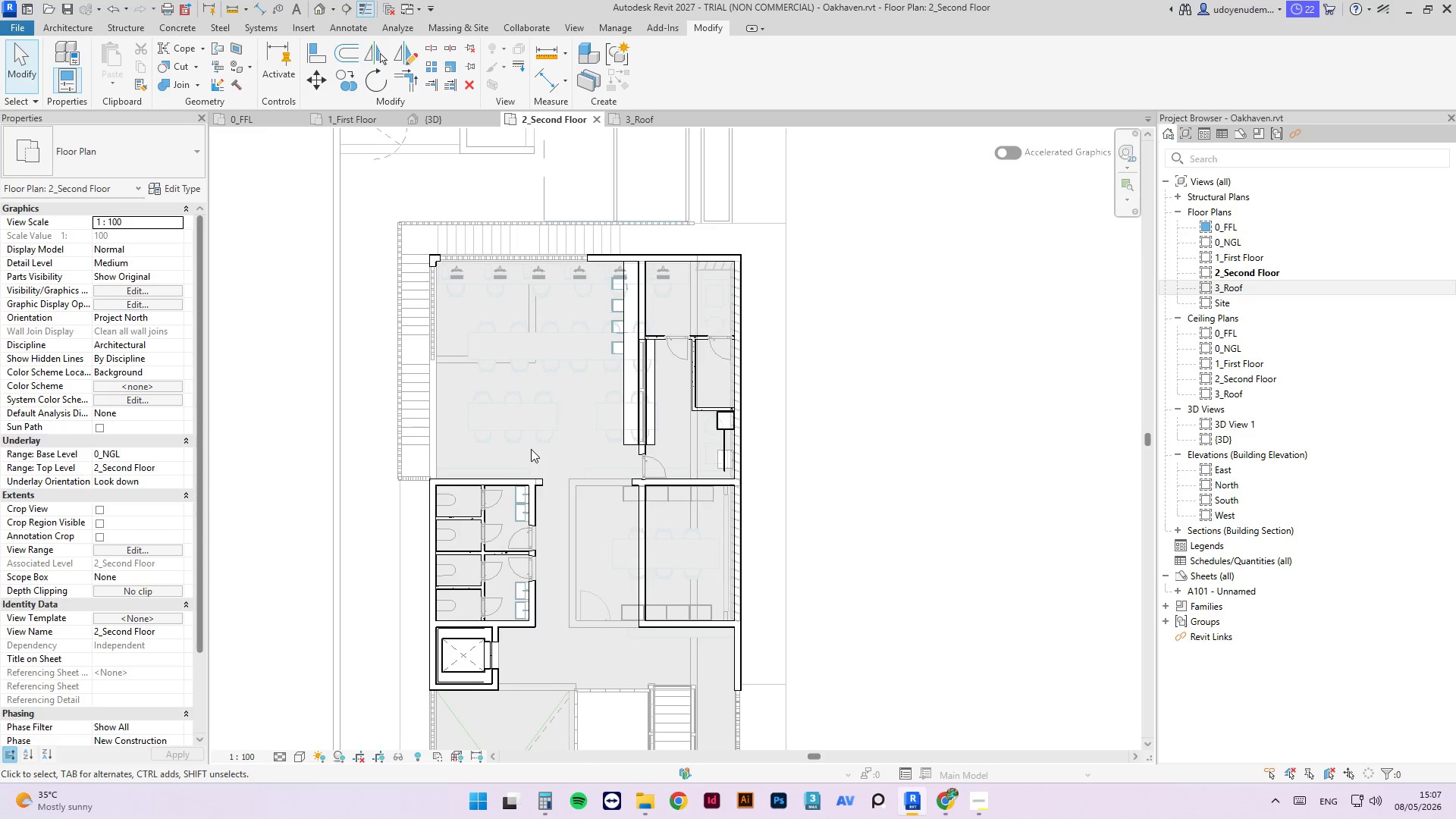 
key(Escape)
 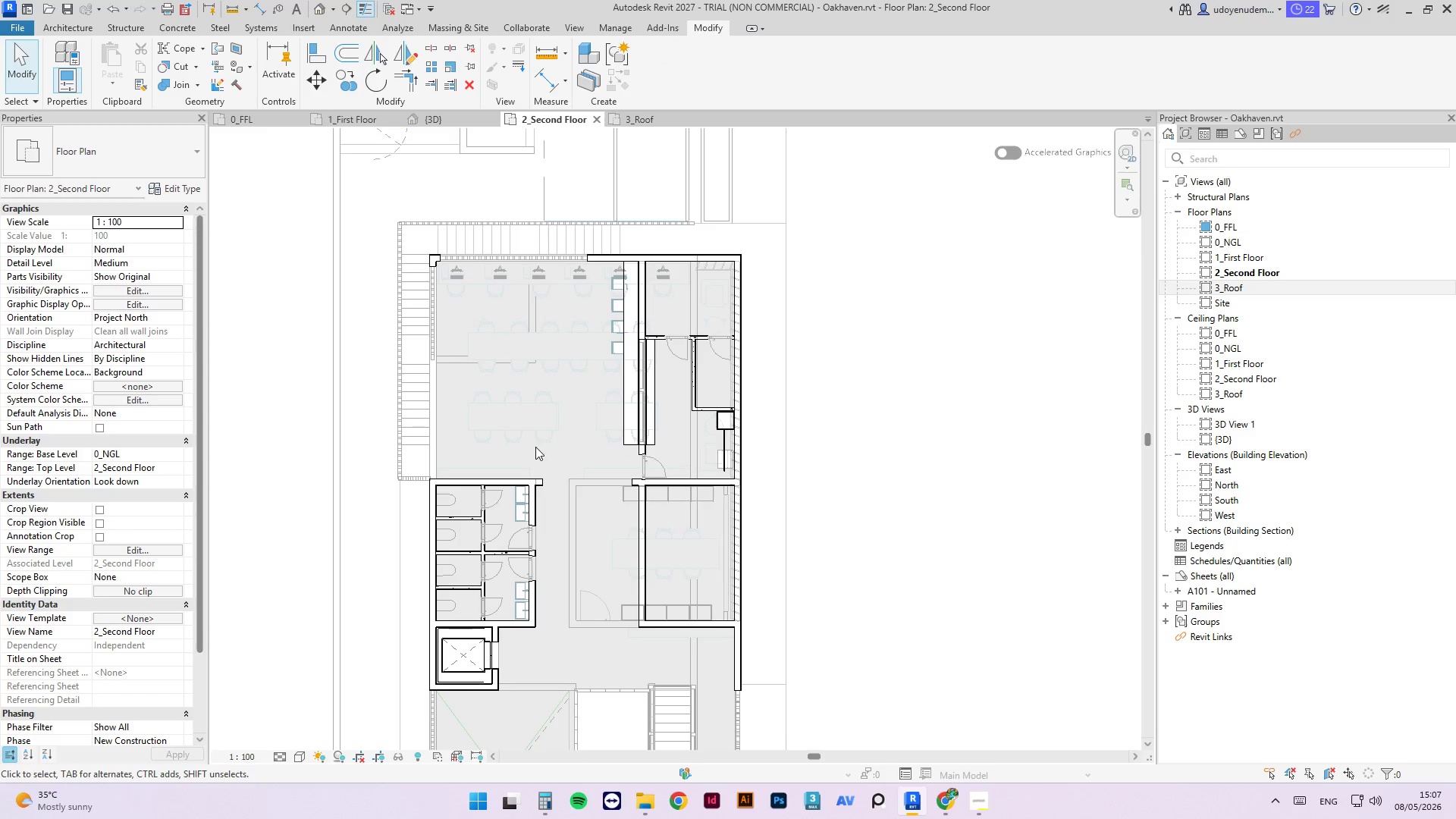 
key(Control+S)
 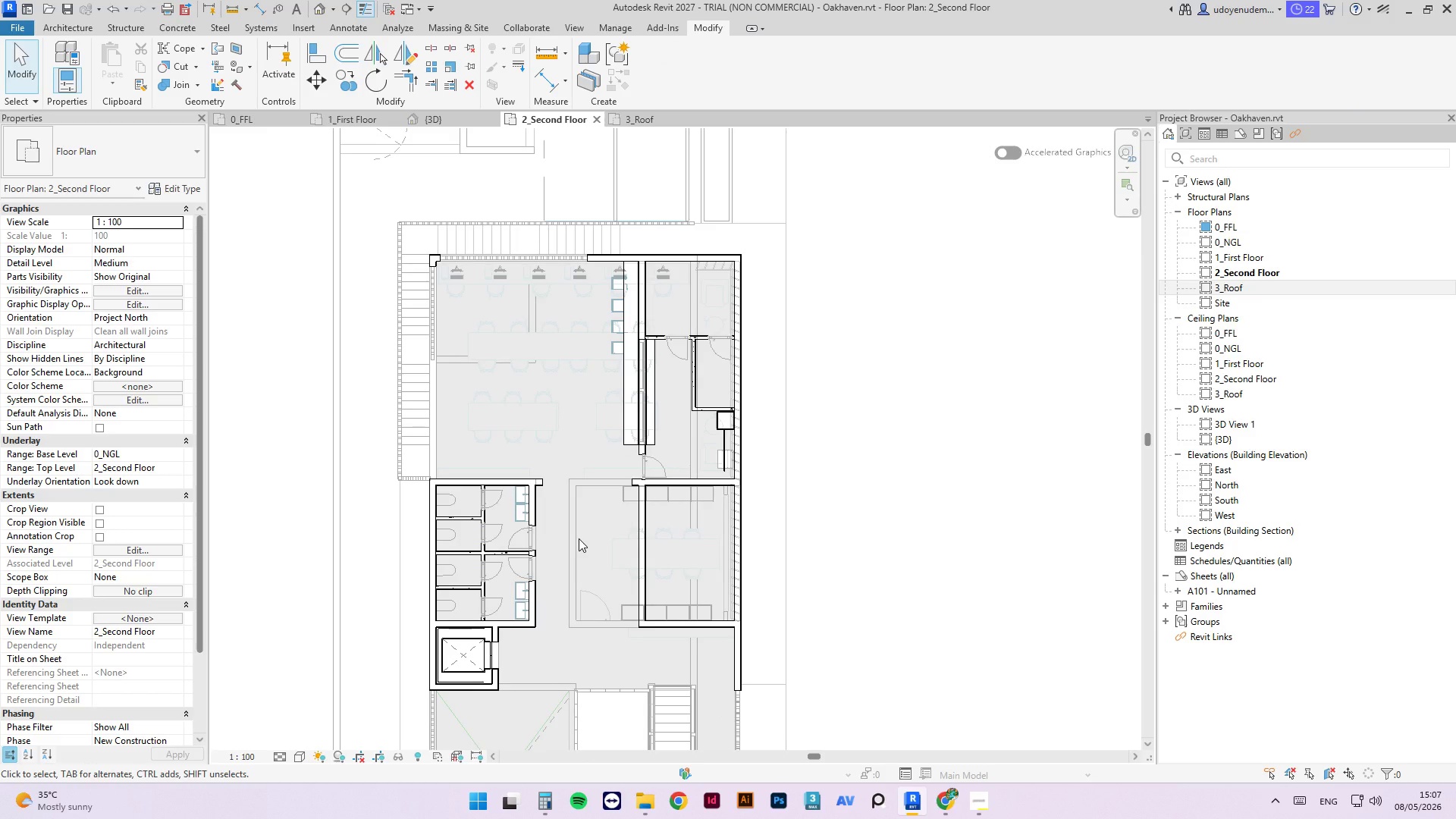 
wait(10.38)
 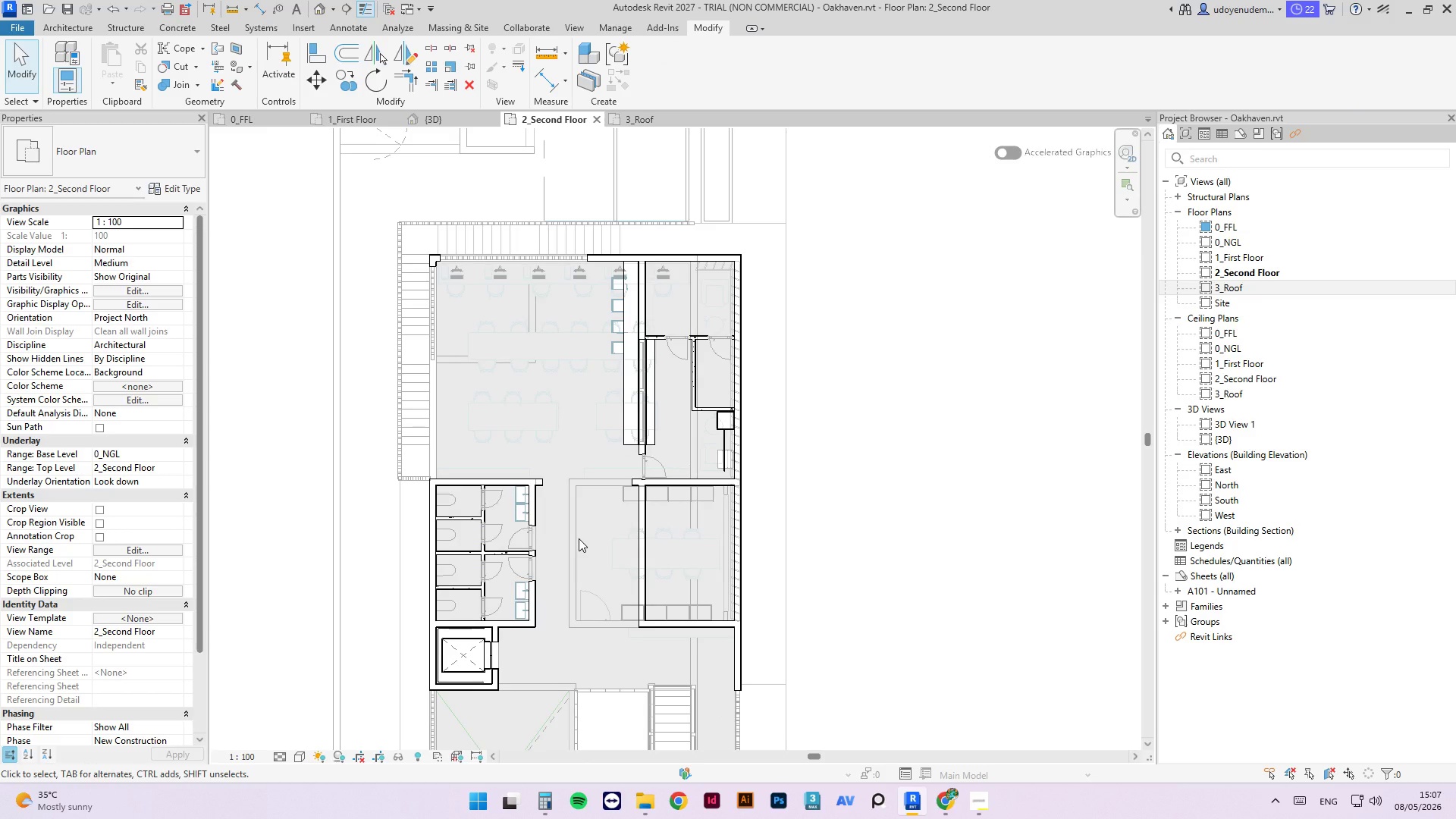 
left_click([443, 121])
 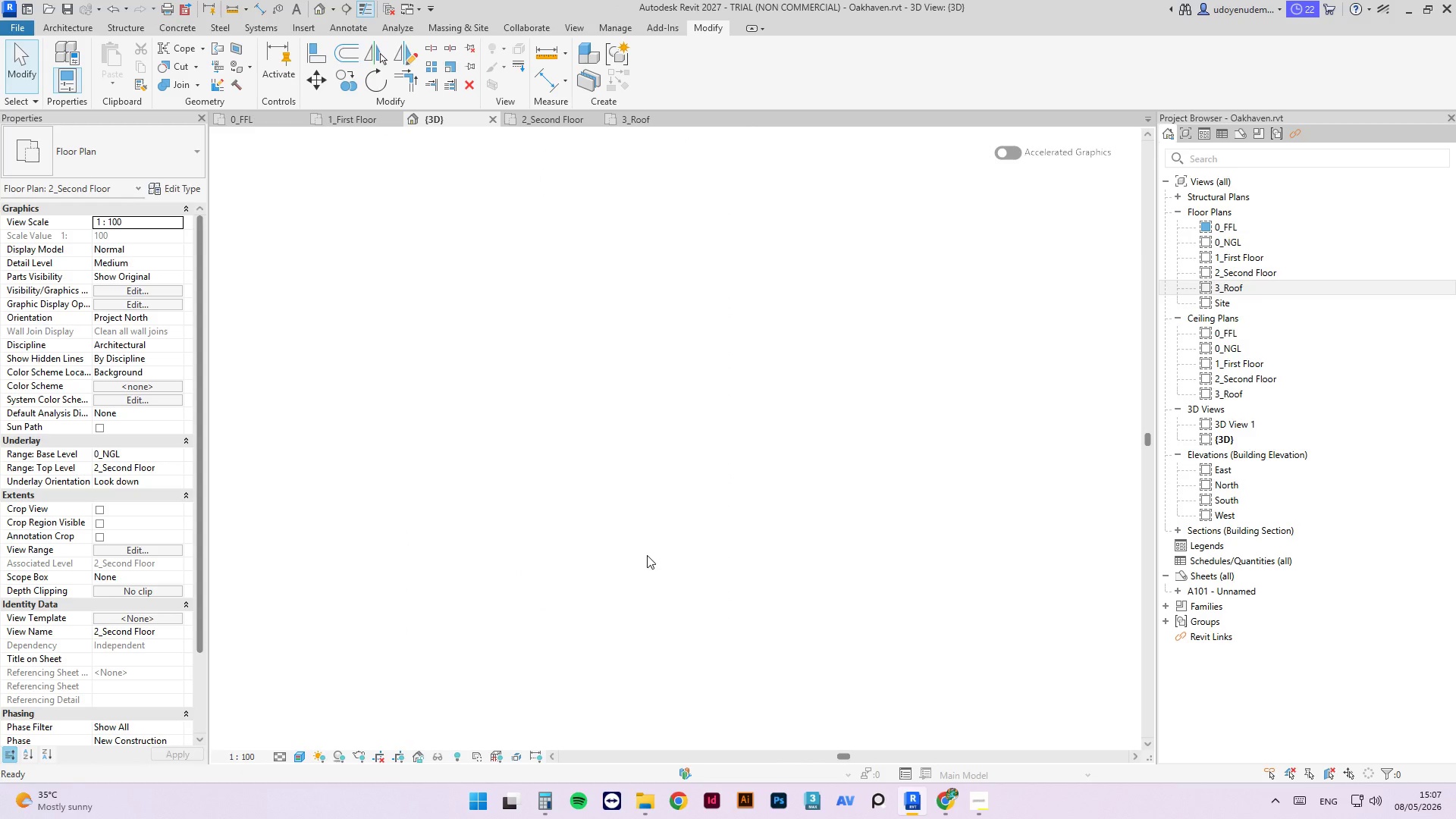 
scroll: coordinate [611, 595], scroll_direction: down, amount: 4.0
 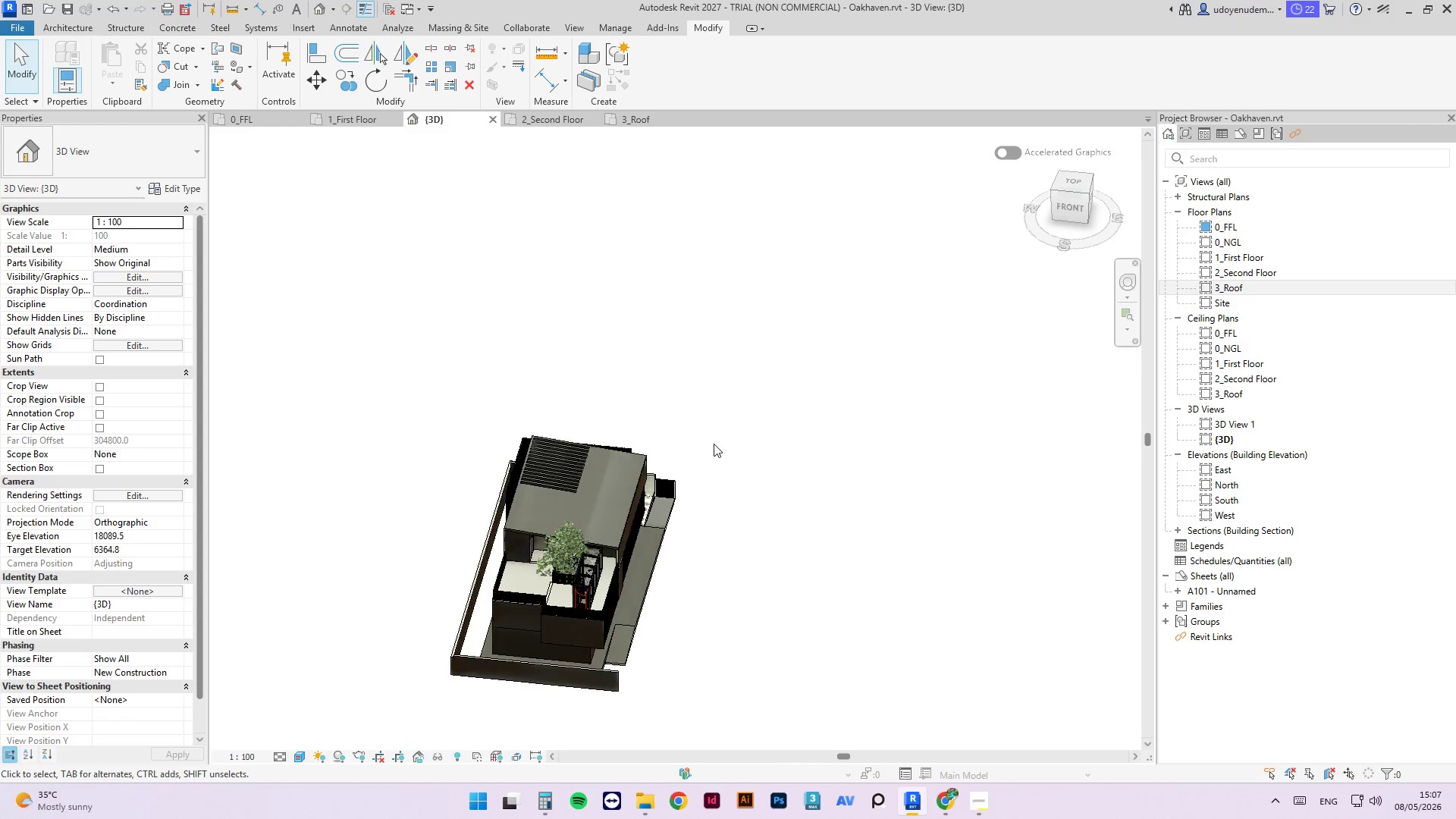 
hold_key(key=ShiftLeft, duration=16.53)
 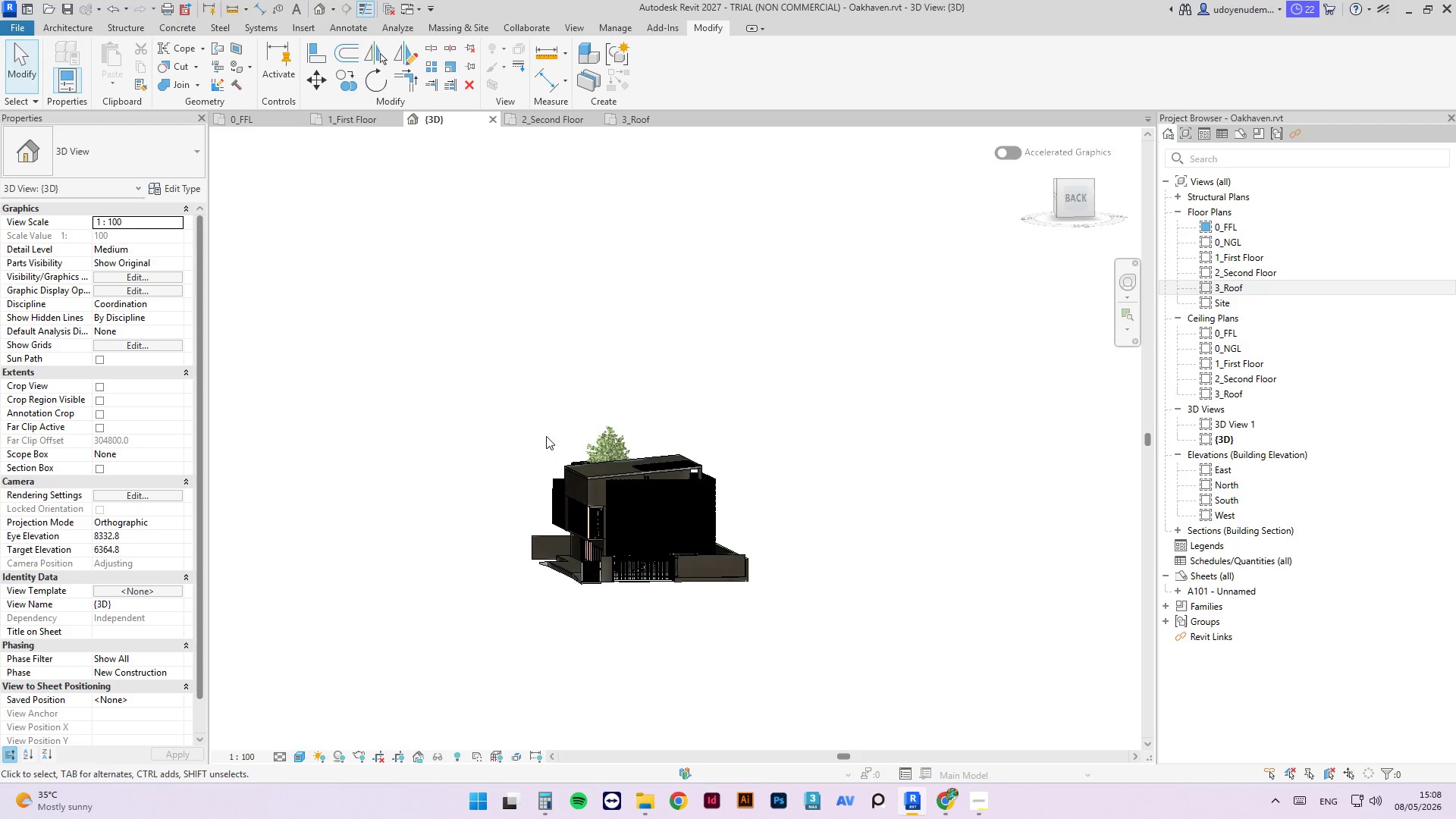 
scroll: coordinate [677, 406], scroll_direction: up, amount: 7.0
 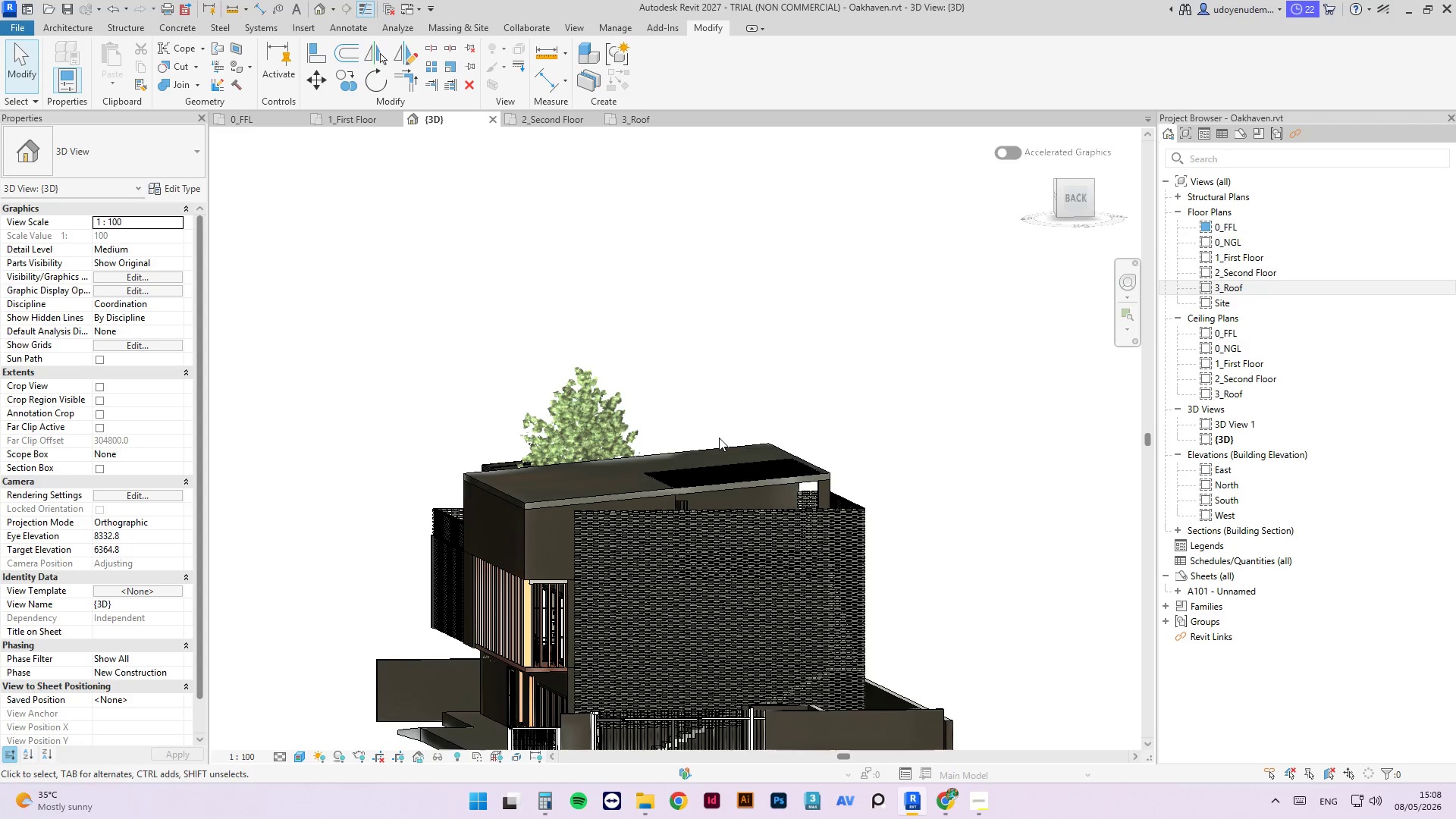 
wait(6.38)
 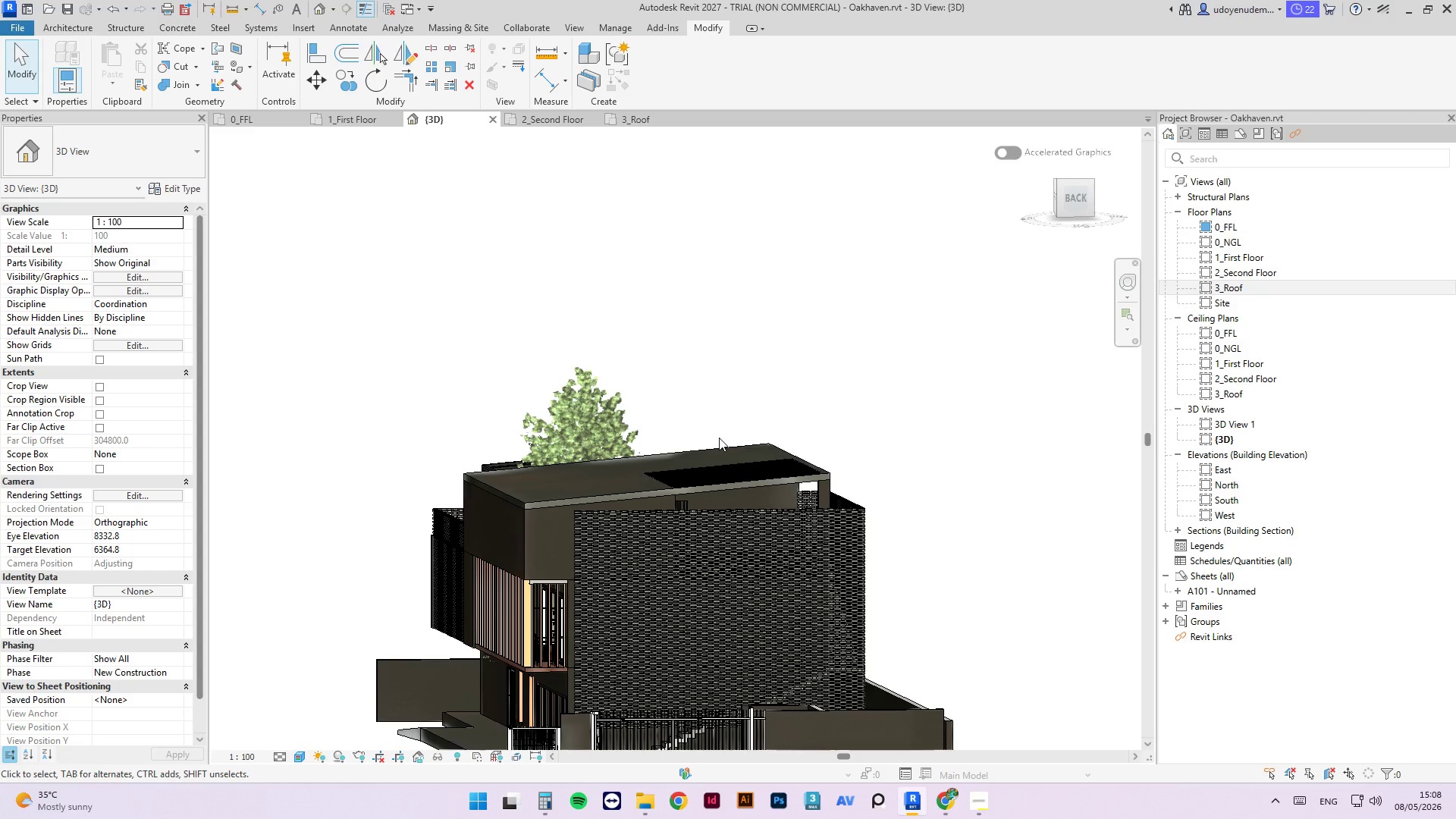 
key(Control+S)
 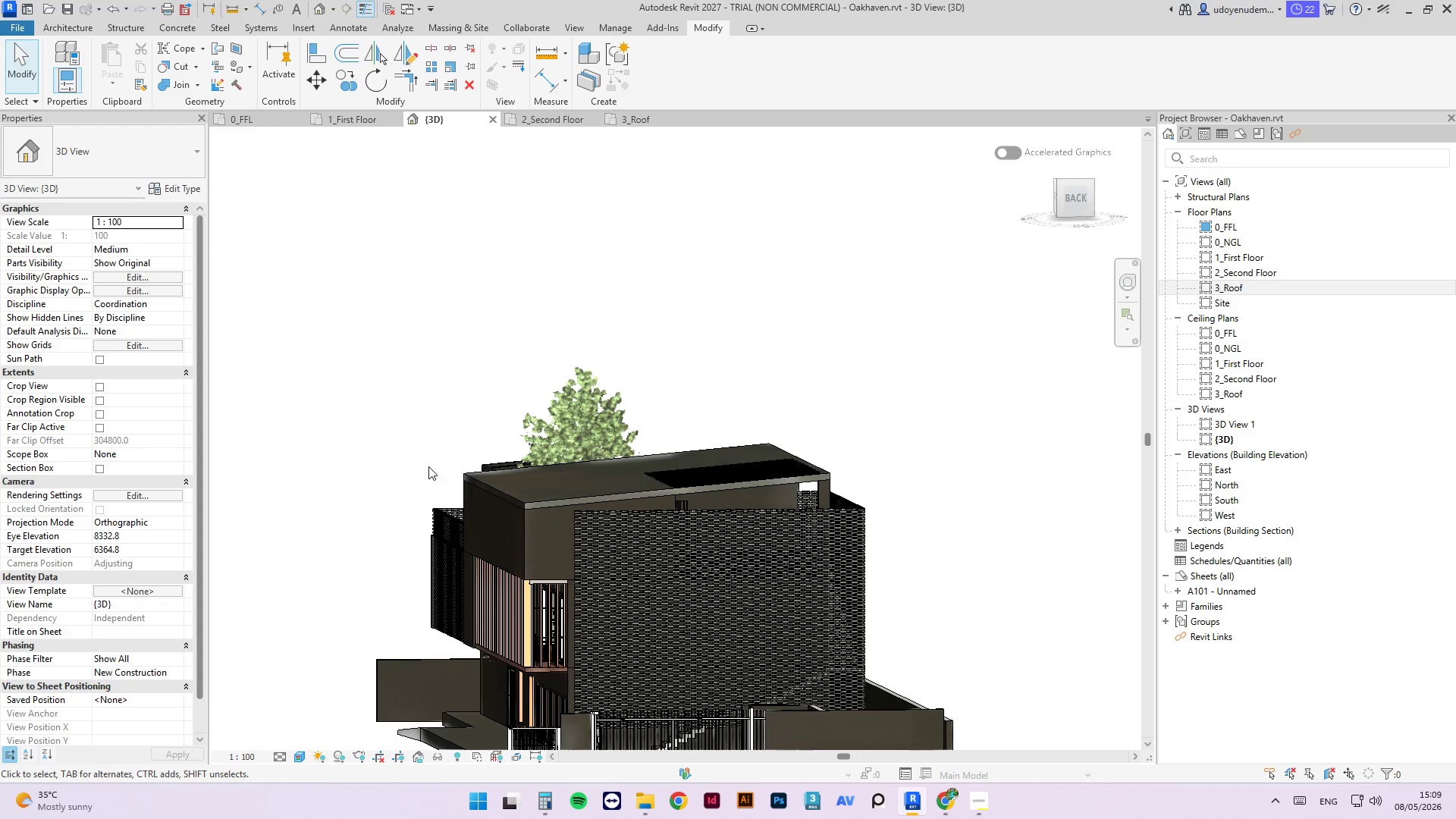 
wait(63.34)
 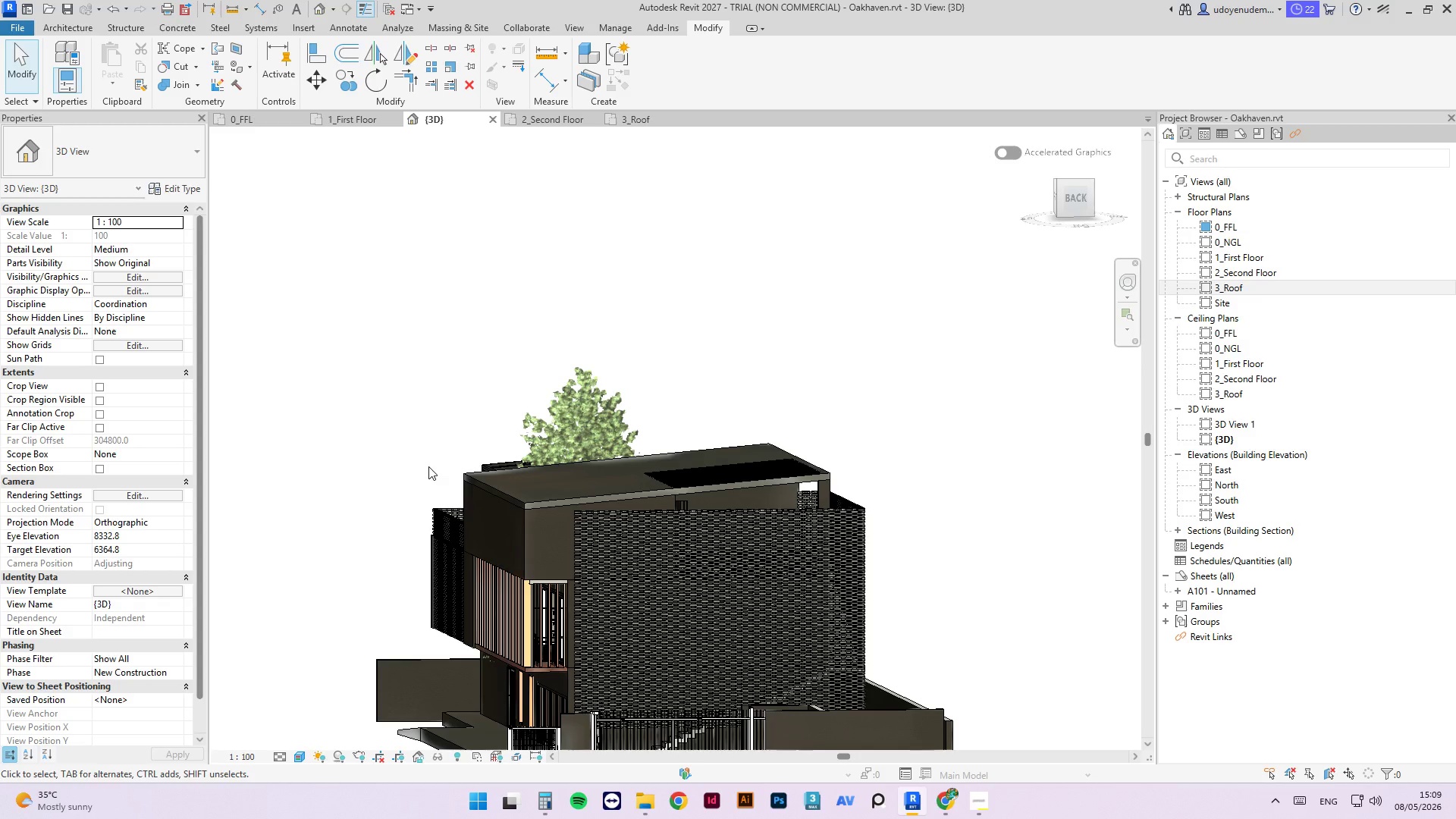 
scroll: coordinate [757, 506], scroll_direction: up, amount: 7.0
 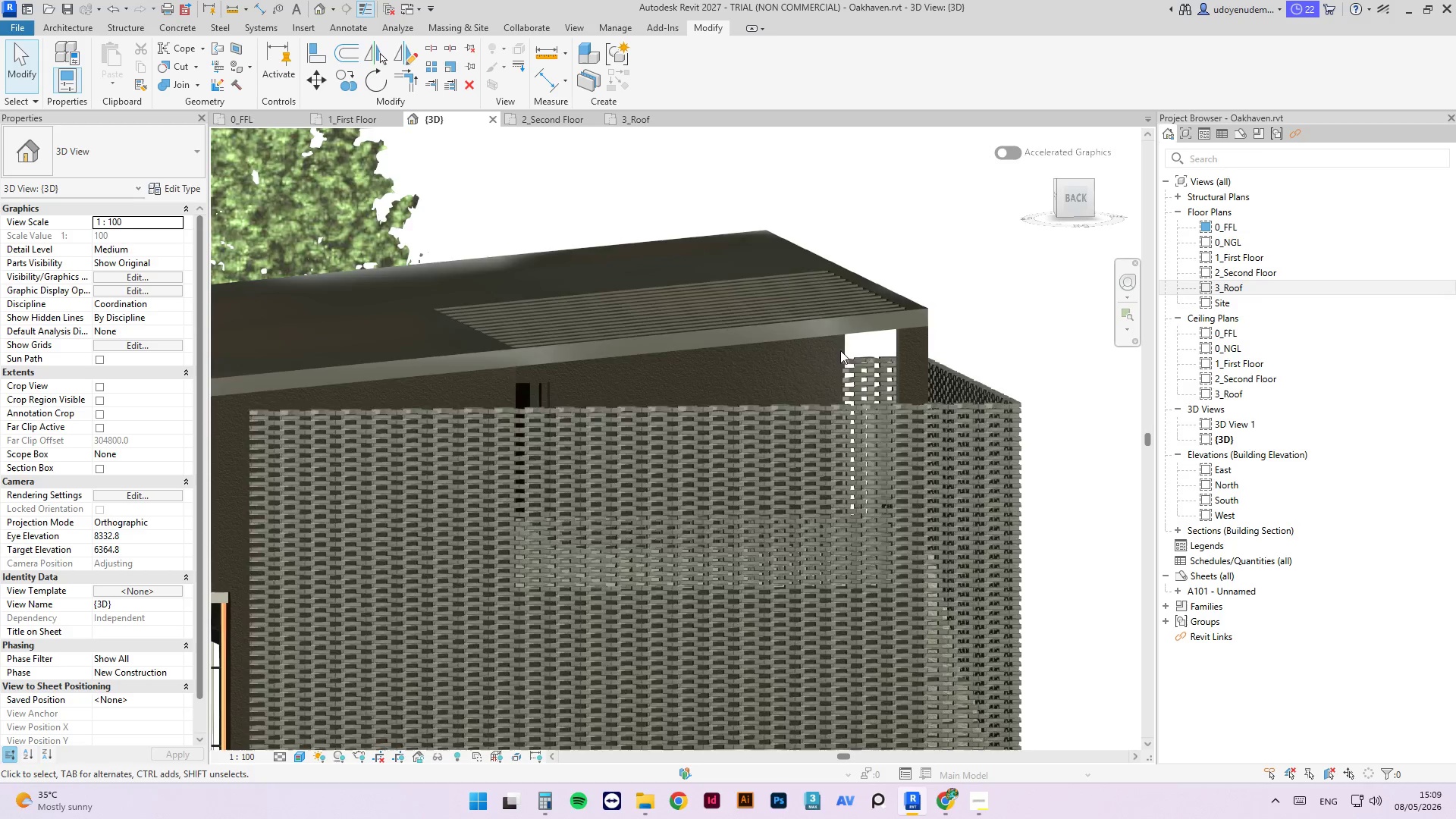 
hold_key(key=ShiftLeft, duration=1.17)
 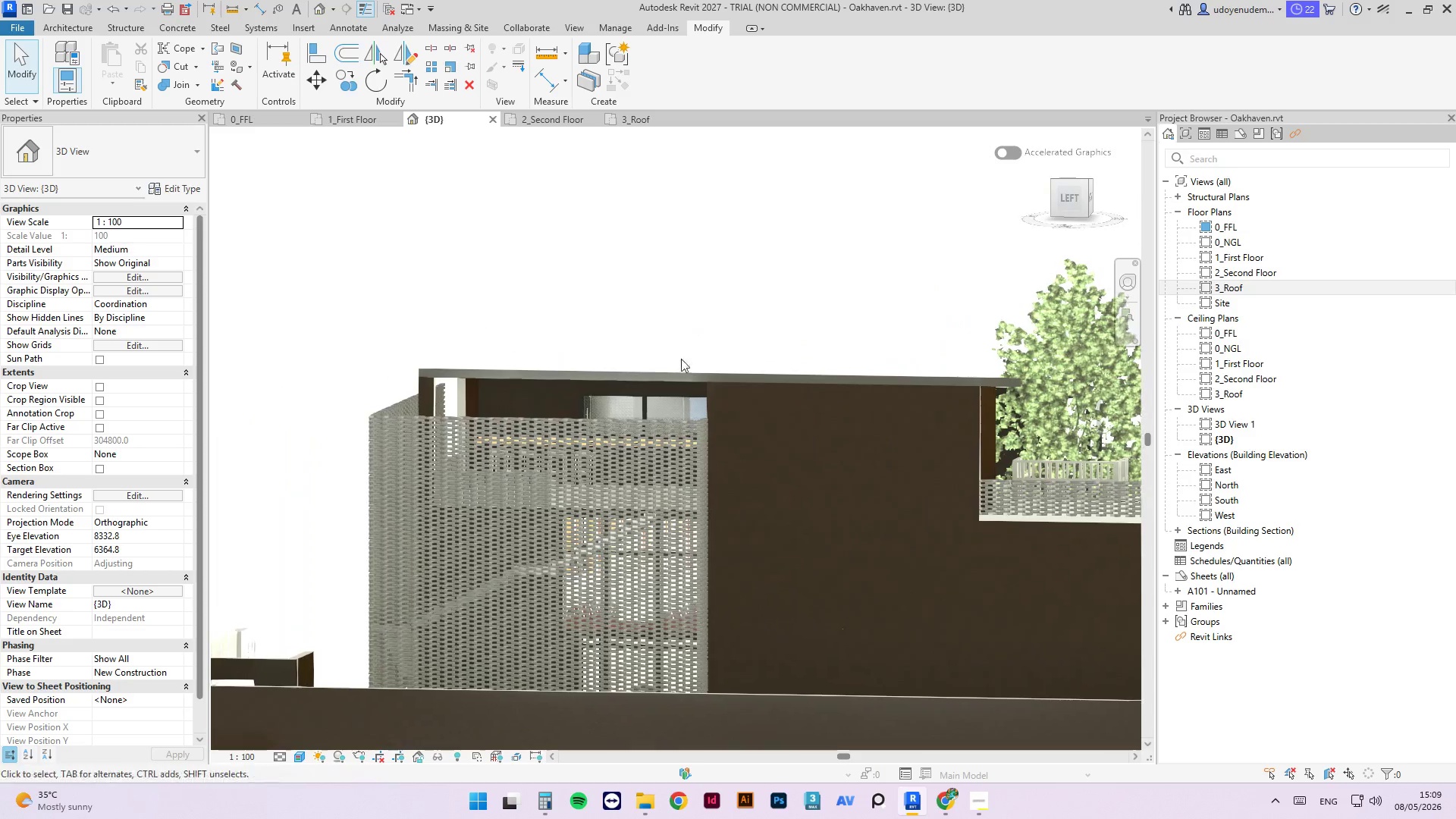 
scroll: coordinate [610, 385], scroll_direction: down, amount: 10.0
 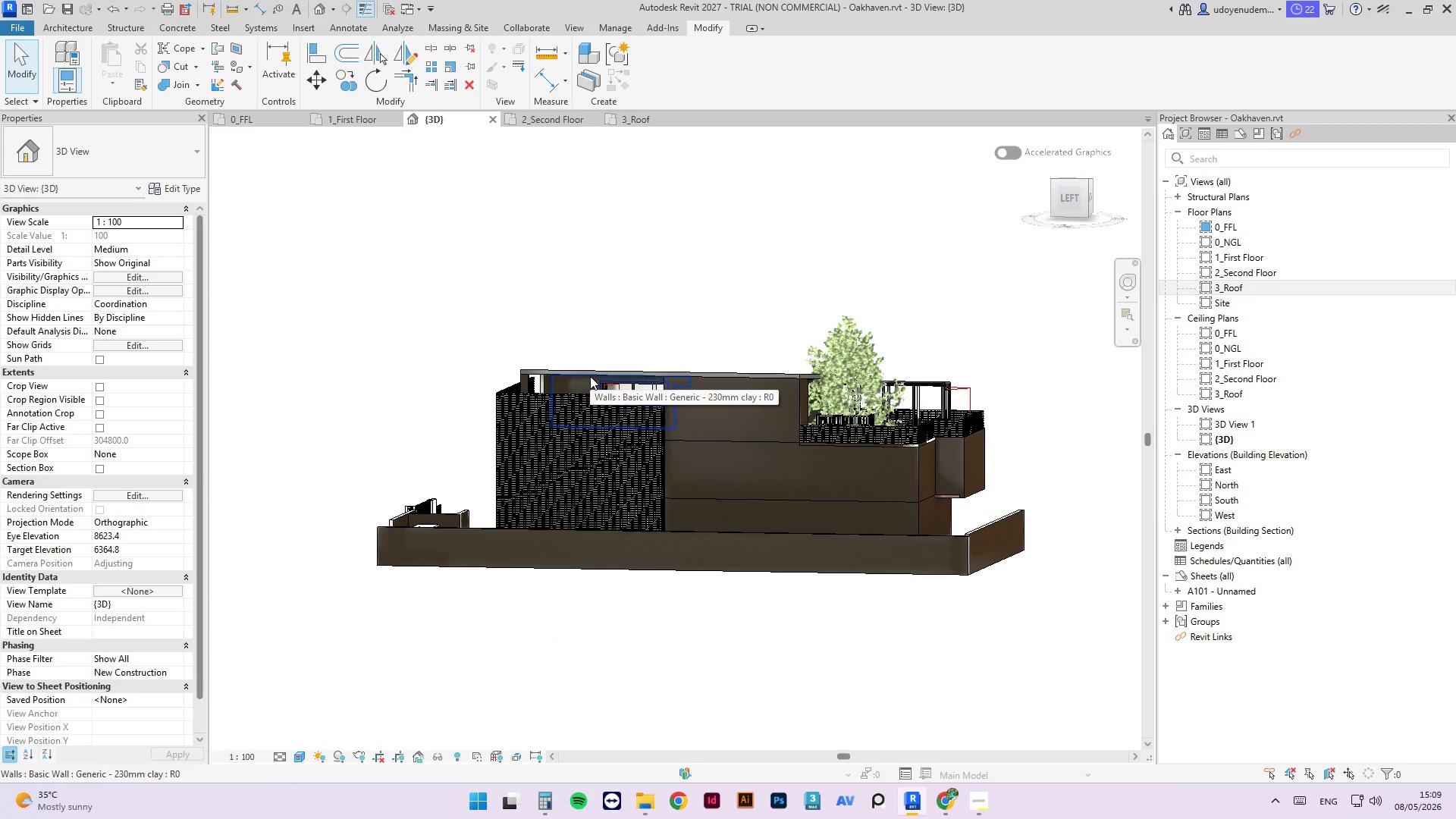 
wait(5.97)
 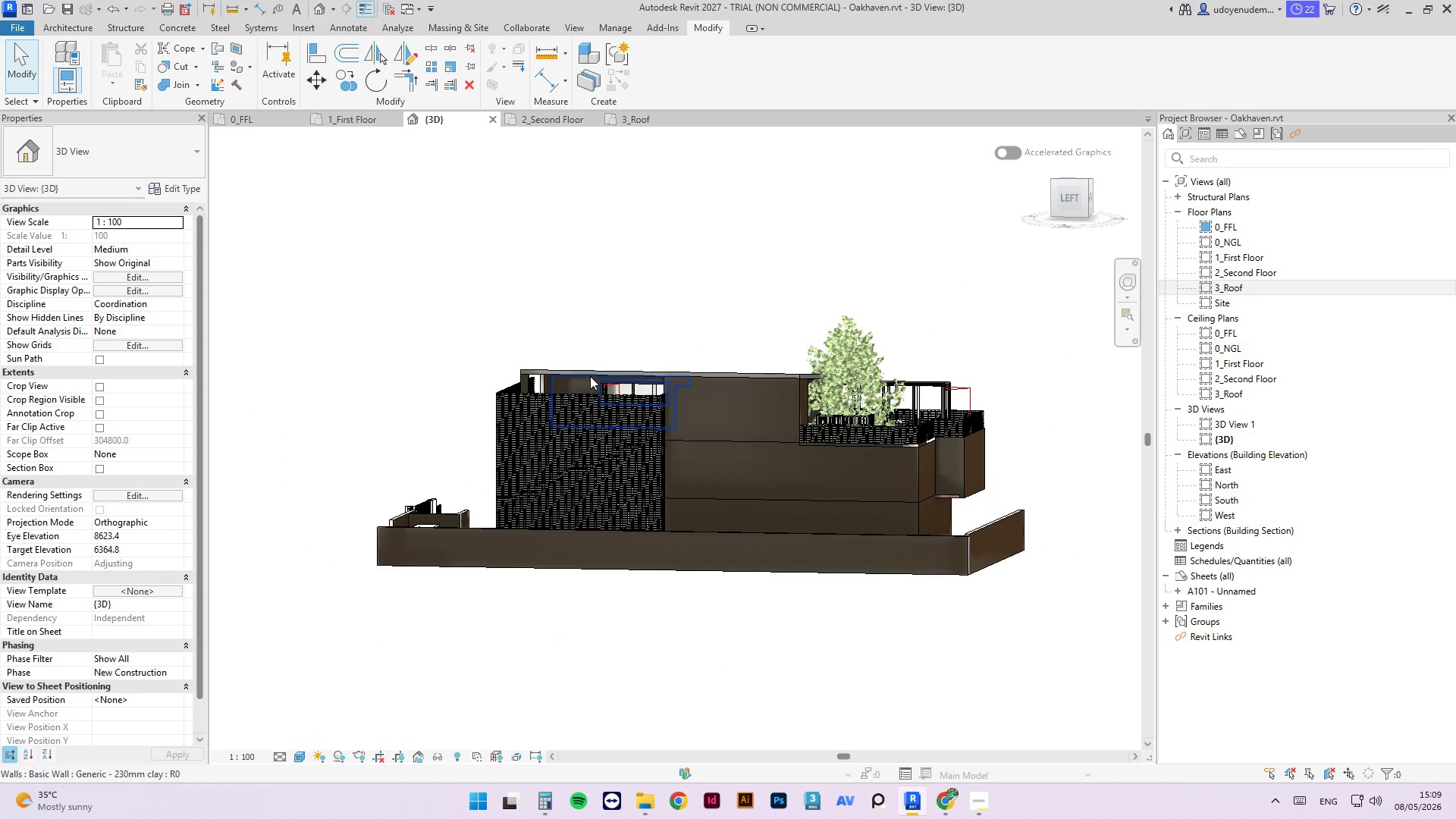 
scroll: coordinate [425, 324], scroll_direction: down, amount: 3.0
 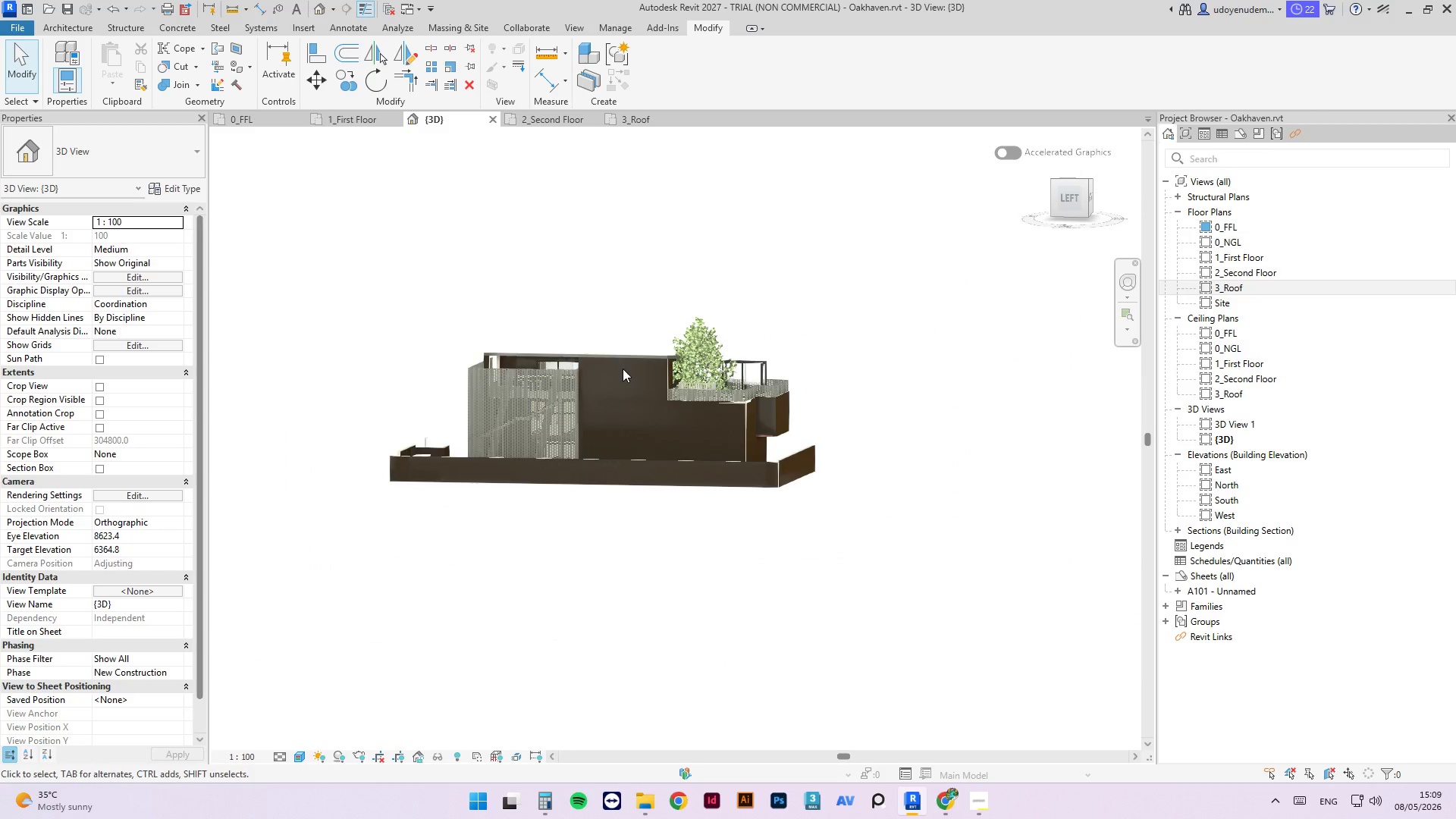 
hold_key(key=ShiftLeft, duration=1.39)
 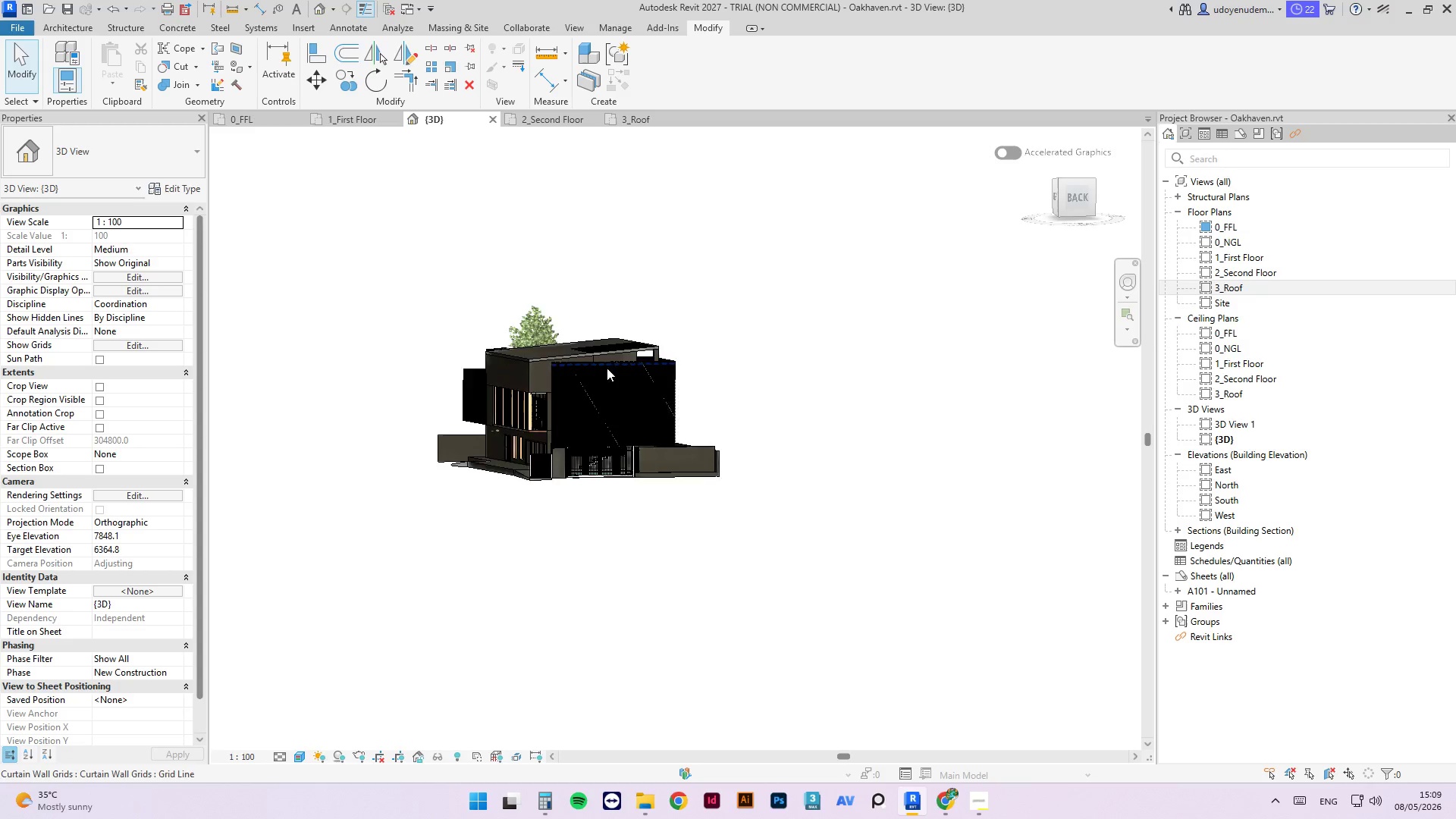 
scroll: coordinate [789, 312], scroll_direction: up, amount: 6.0
 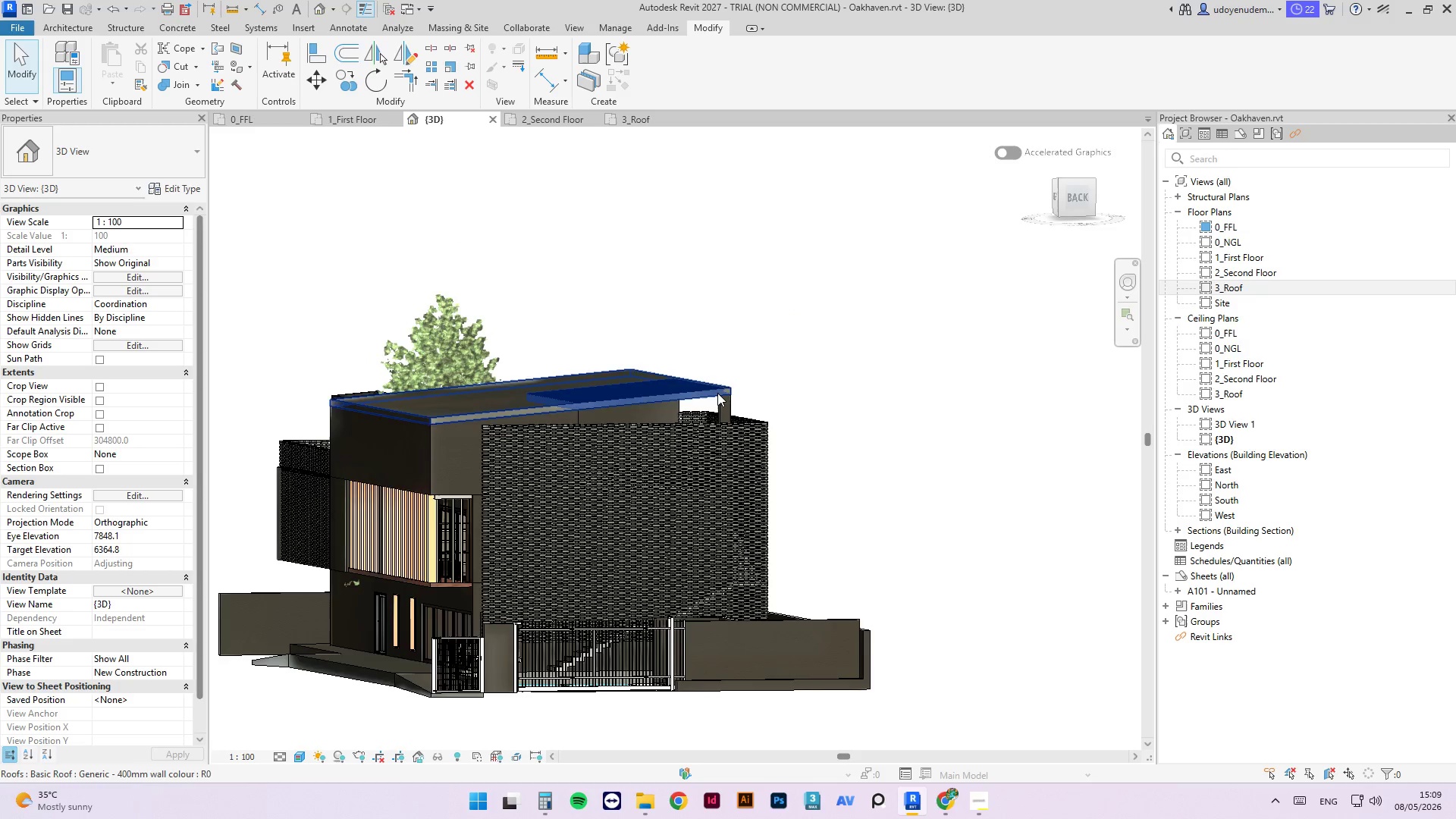 
hold_key(key=ShiftLeft, duration=8.23)
 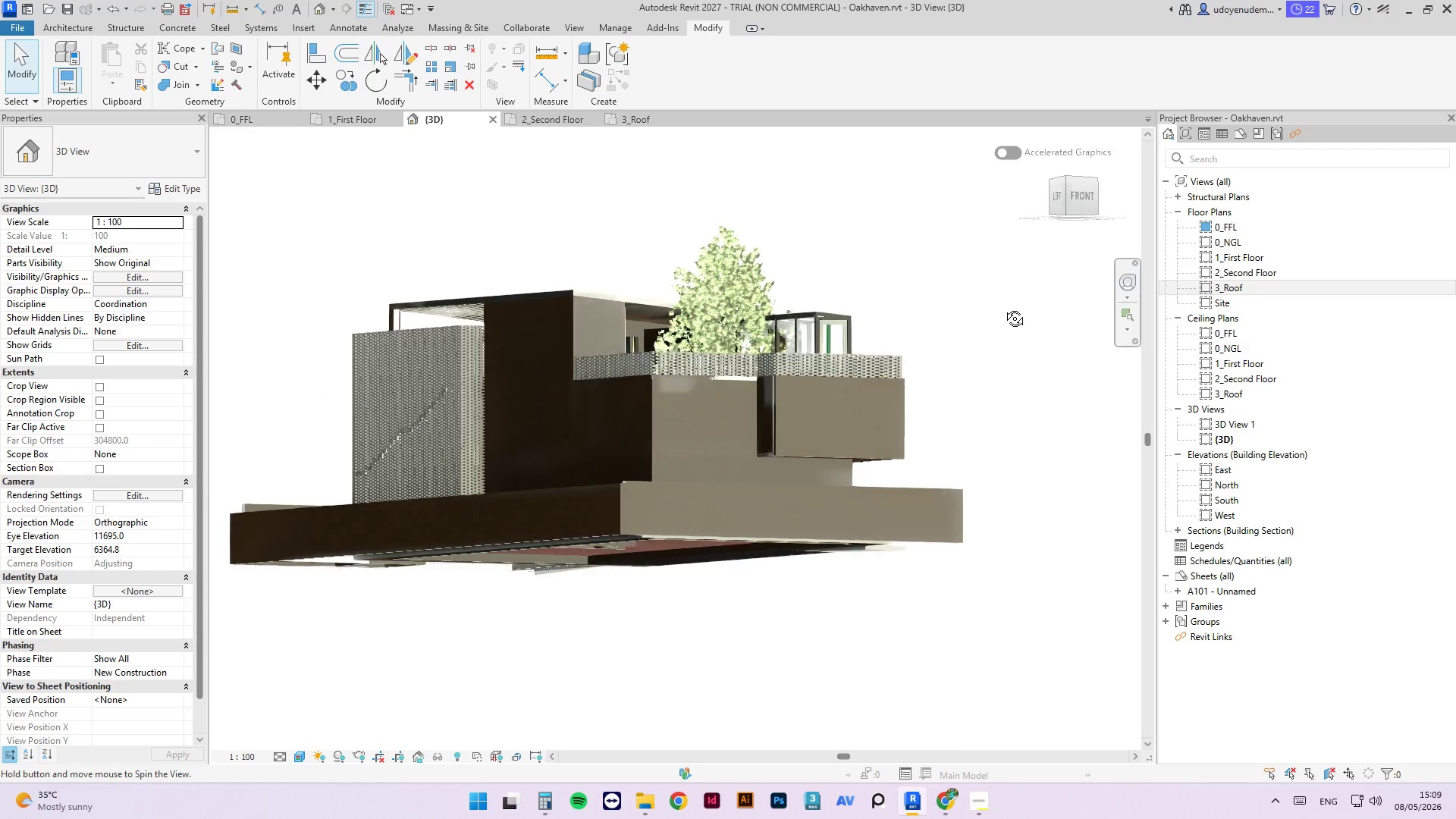 
scroll: coordinate [933, 335], scroll_direction: down, amount: 2.0
 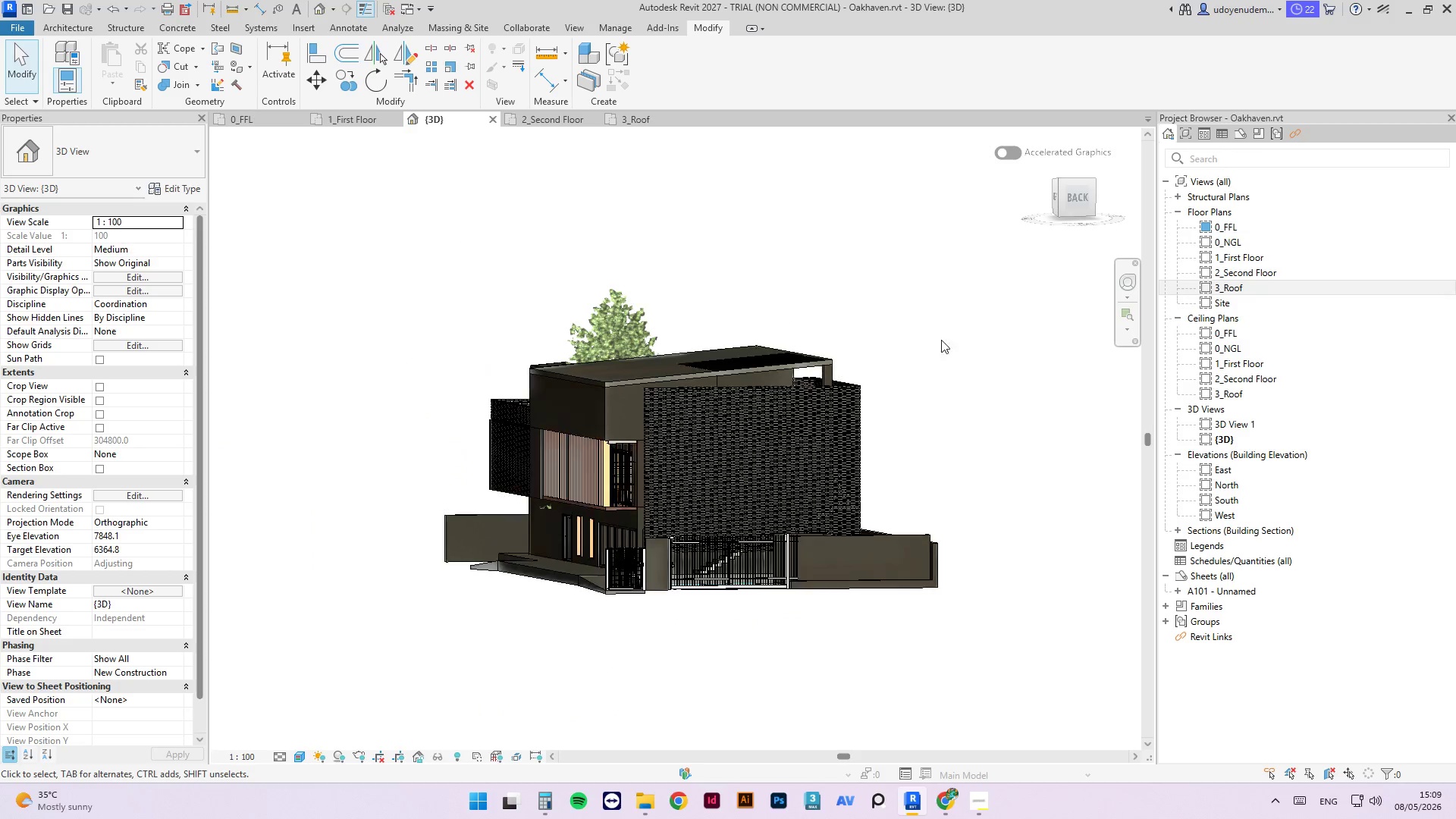 
scroll: coordinate [925, 472], scroll_direction: up, amount: 5.0
 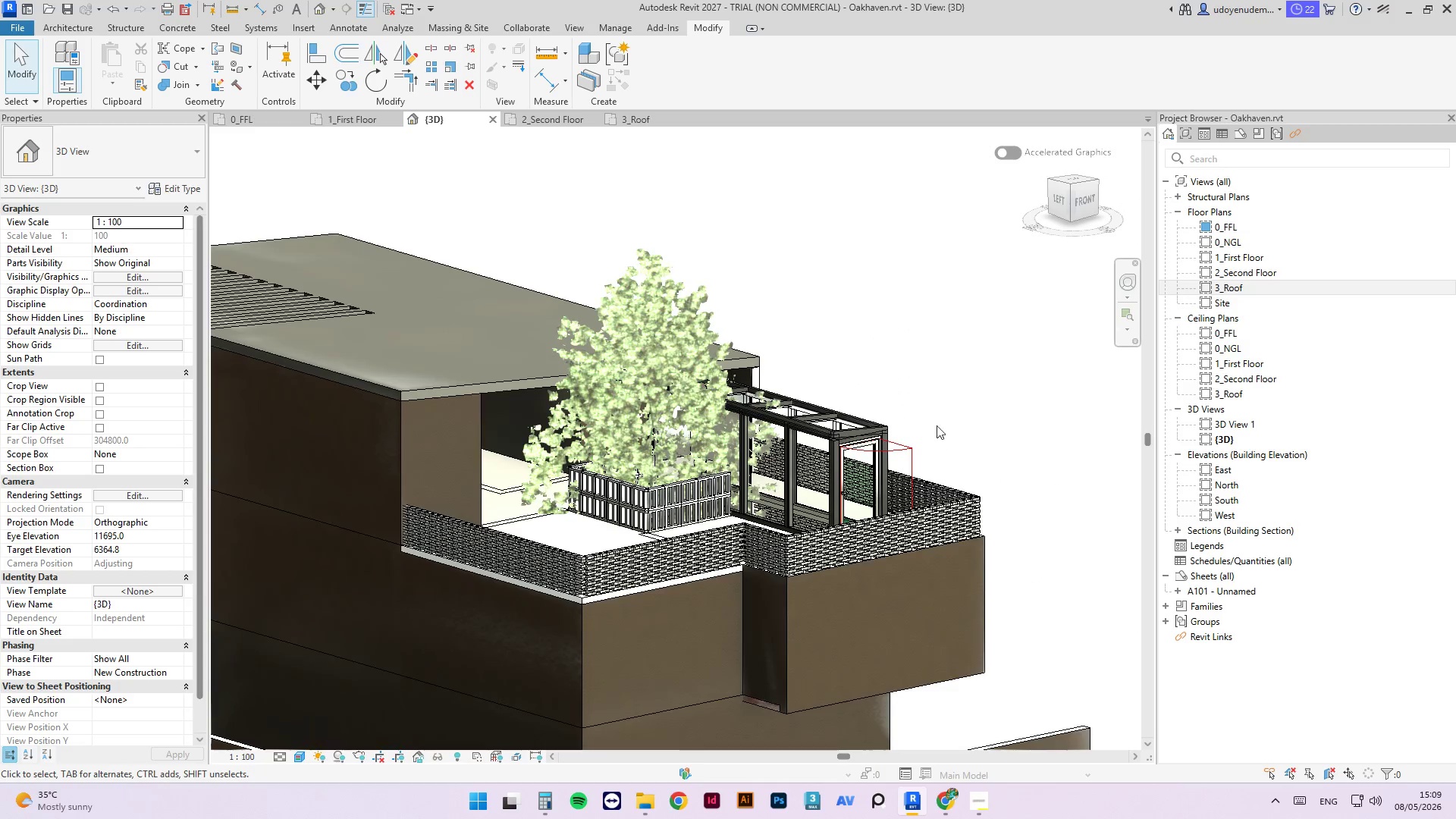 
hold_key(key=ShiftLeft, duration=8.69)
 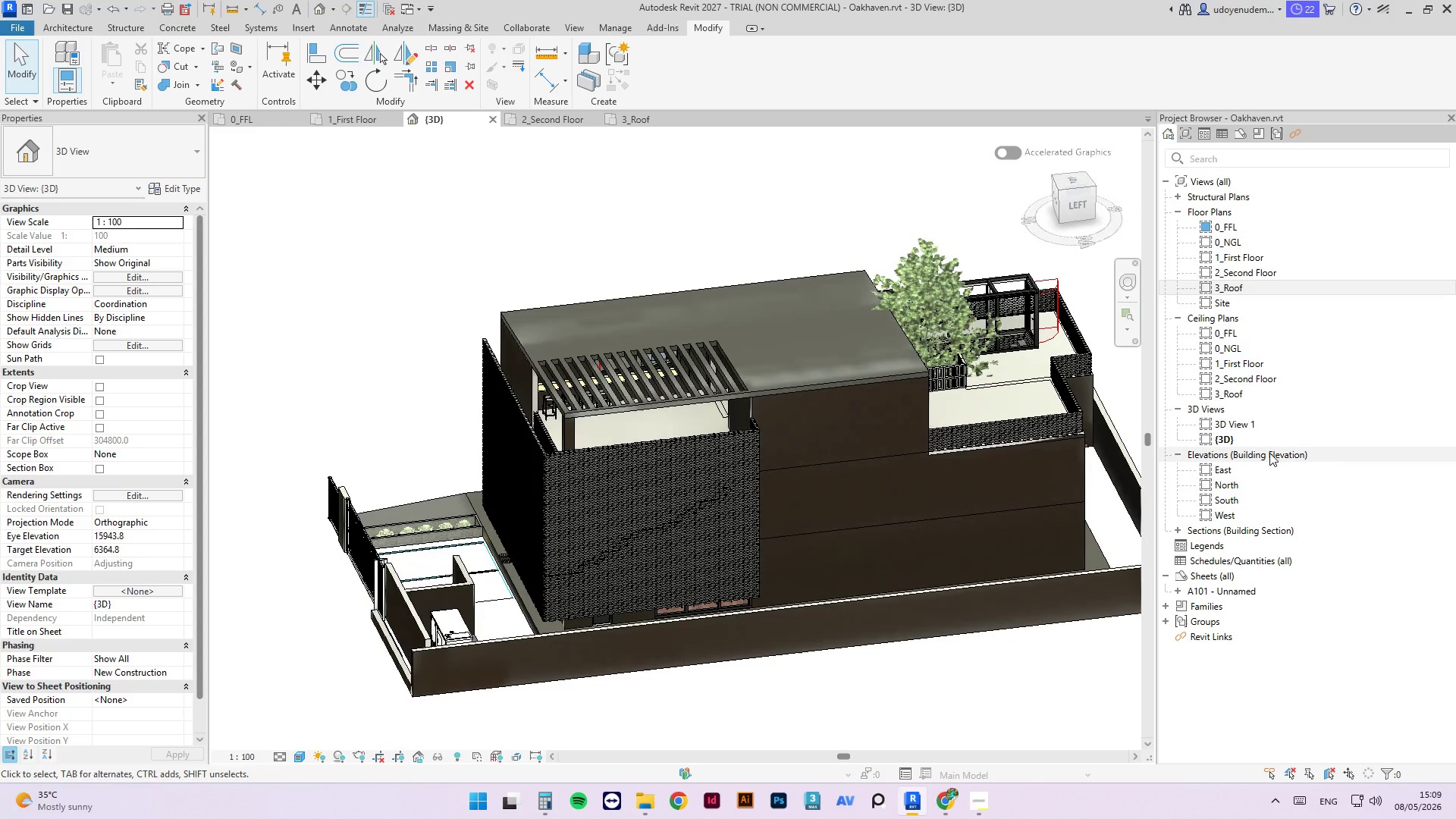 
scroll: coordinate [956, 387], scroll_direction: down, amount: 4.0
 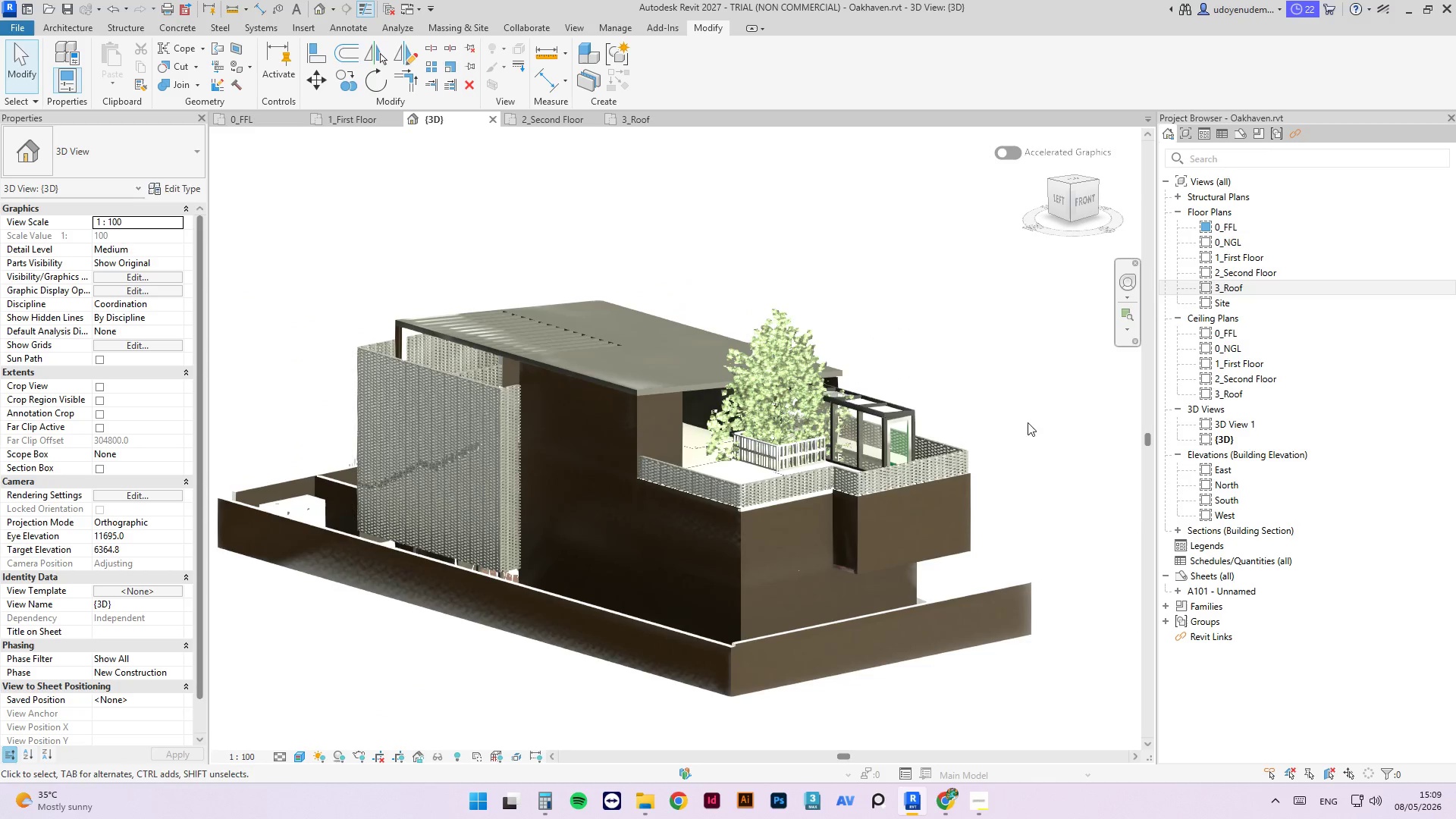 
wait(5.12)
 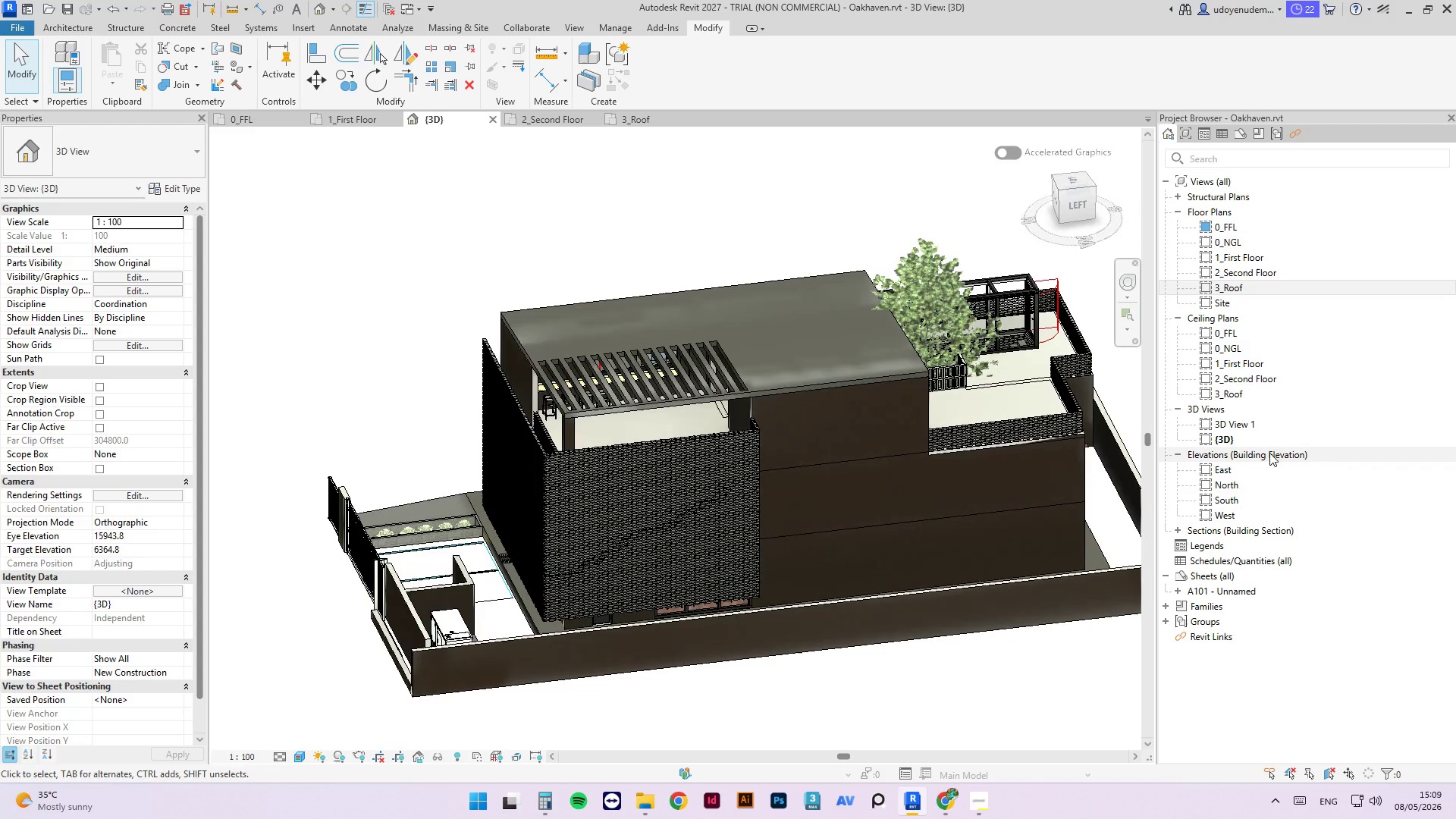 
scroll: coordinate [714, 460], scroll_direction: up, amount: 3.0
 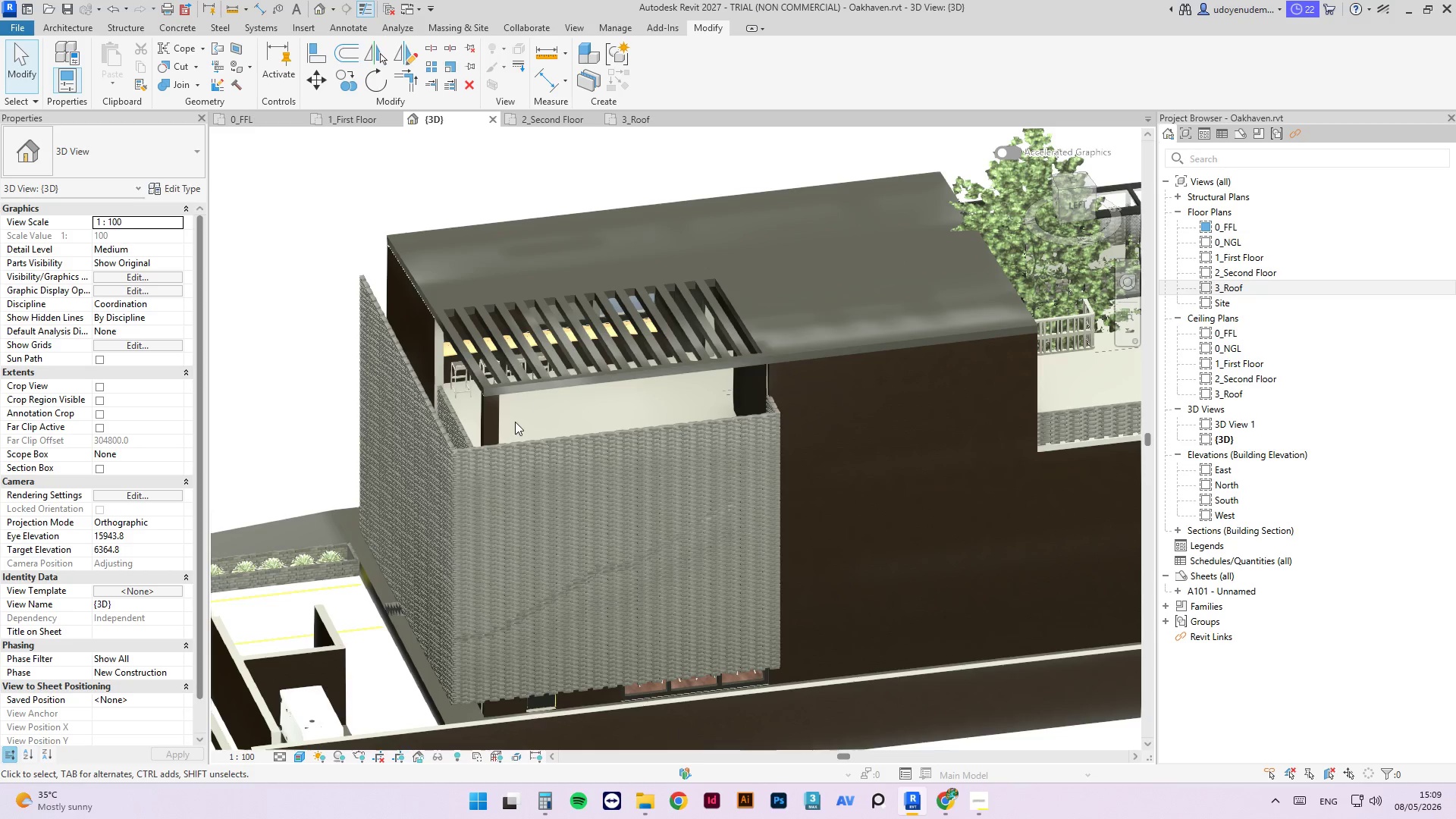 
hold_key(key=ShiftLeft, duration=12.75)
 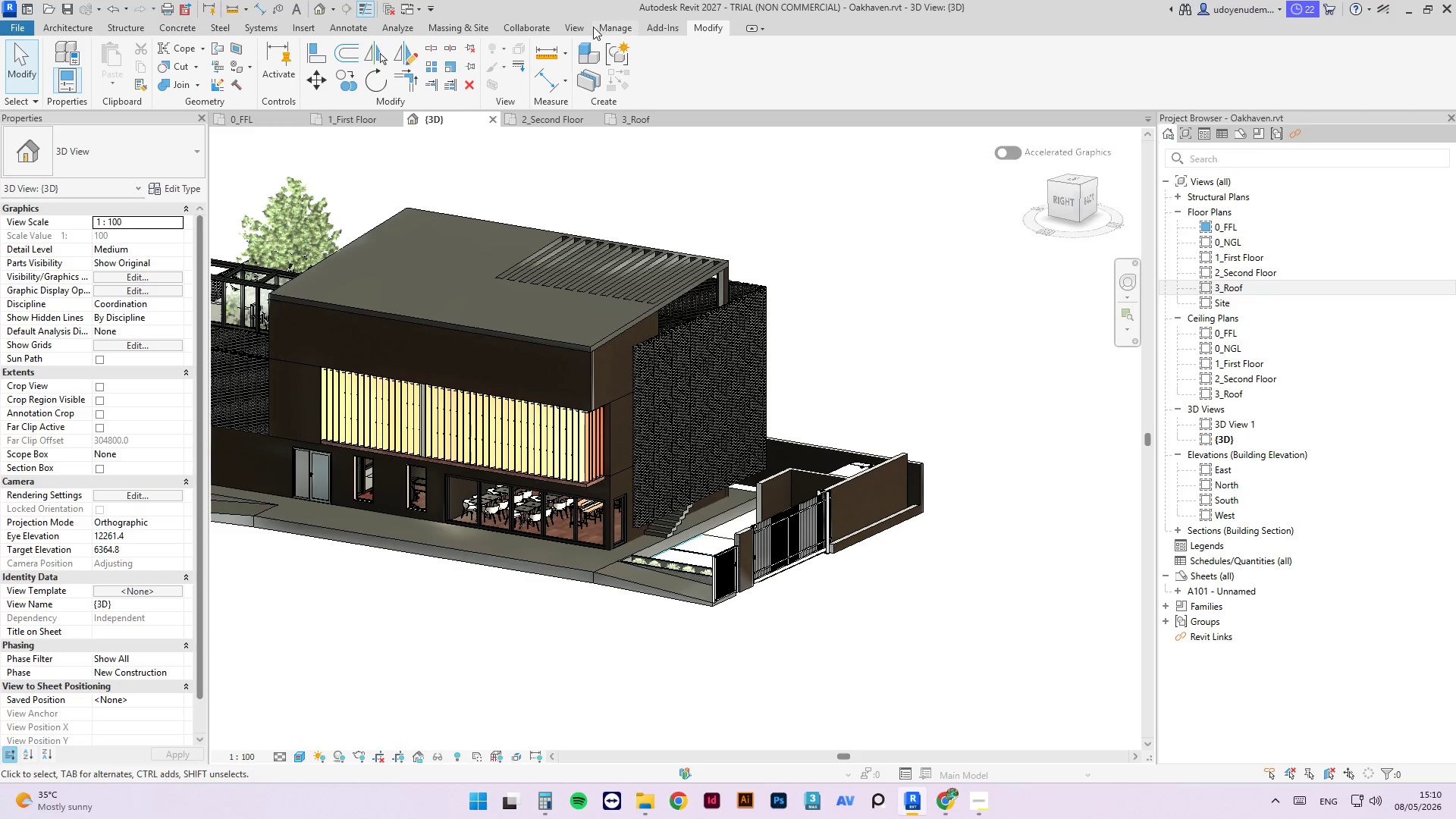 
scroll: coordinate [476, 467], scroll_direction: down, amount: 3.0
 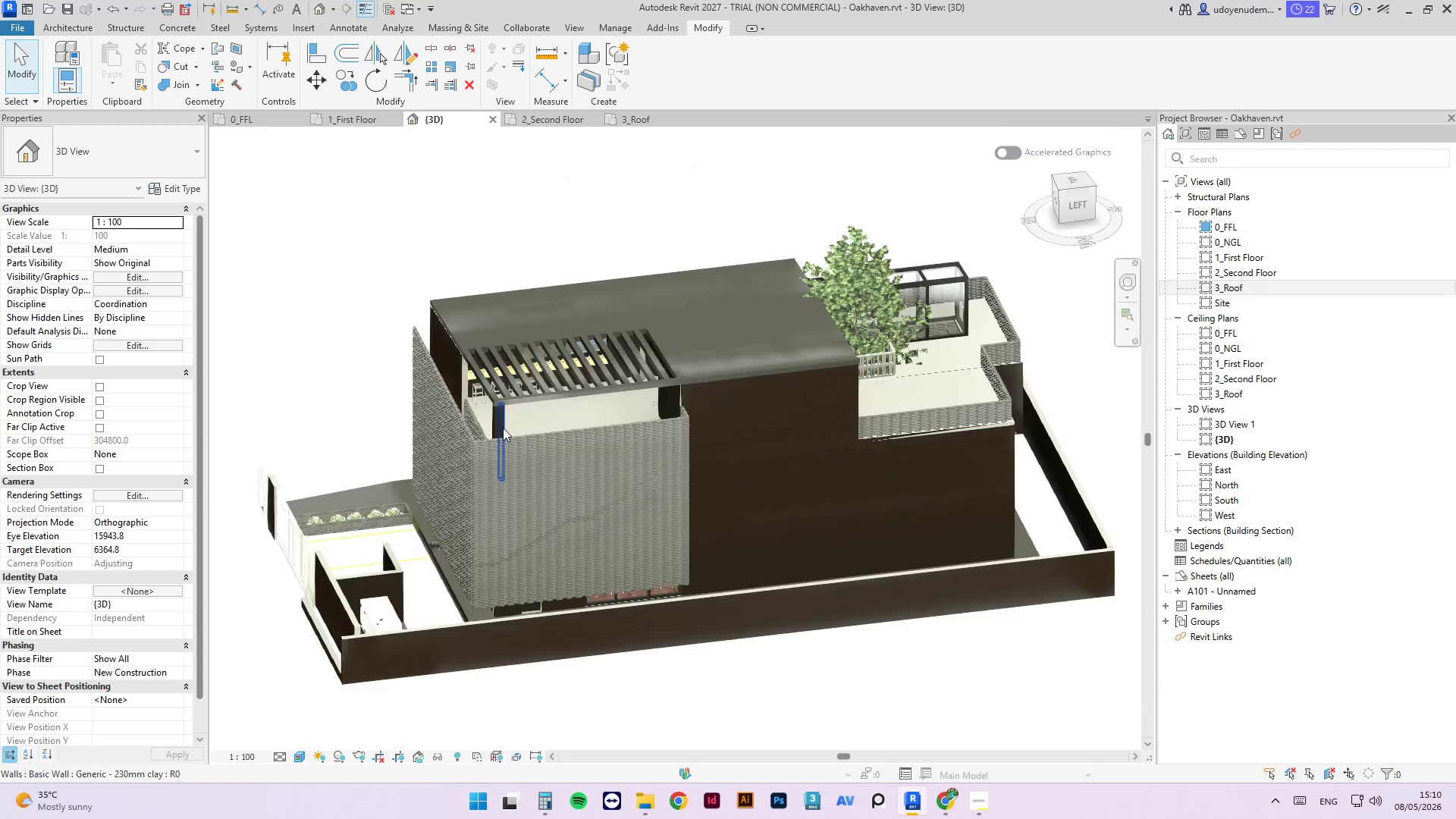 
left_click([345, 122])
 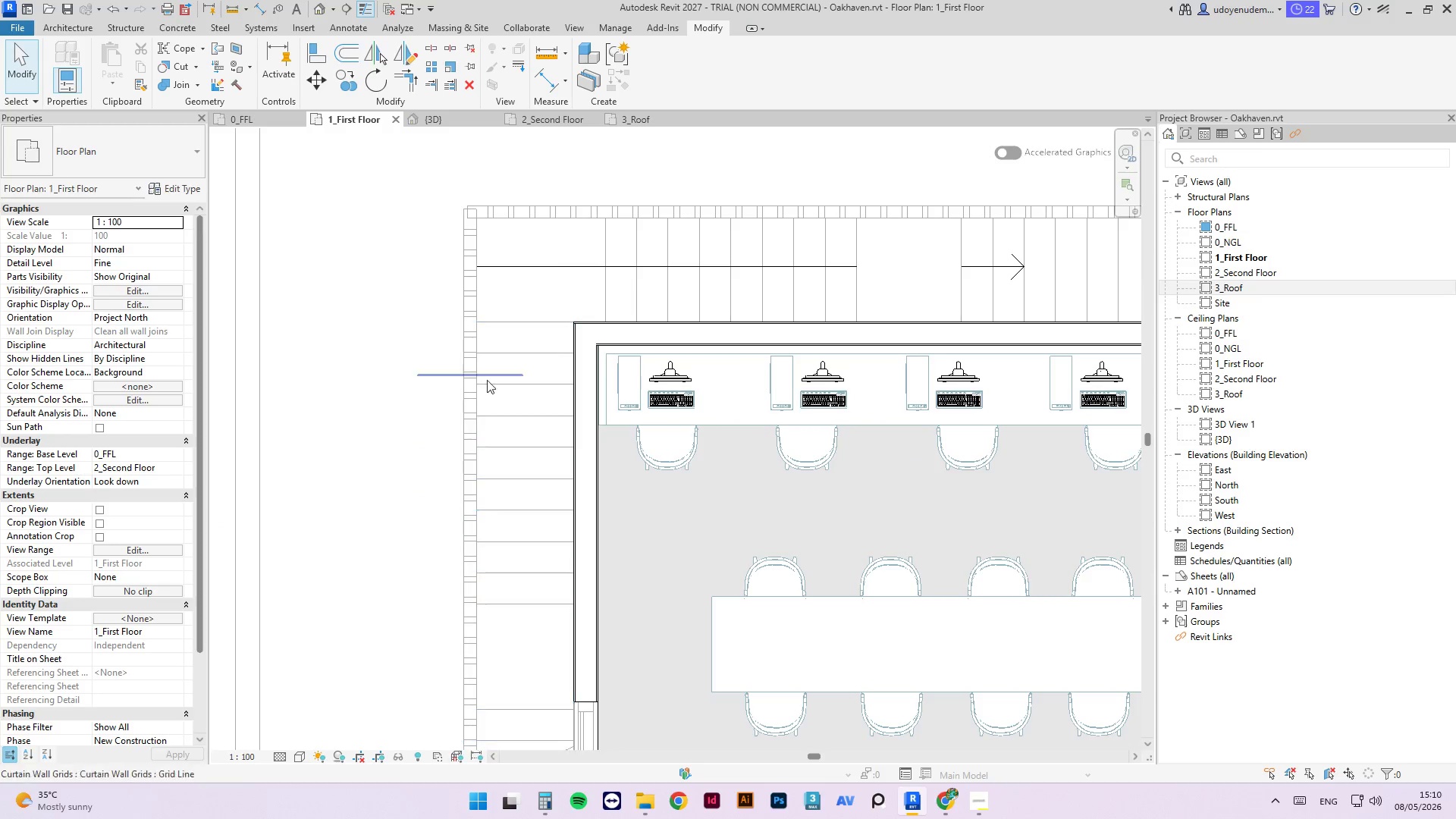 
scroll: coordinate [578, 305], scroll_direction: down, amount: 8.0
 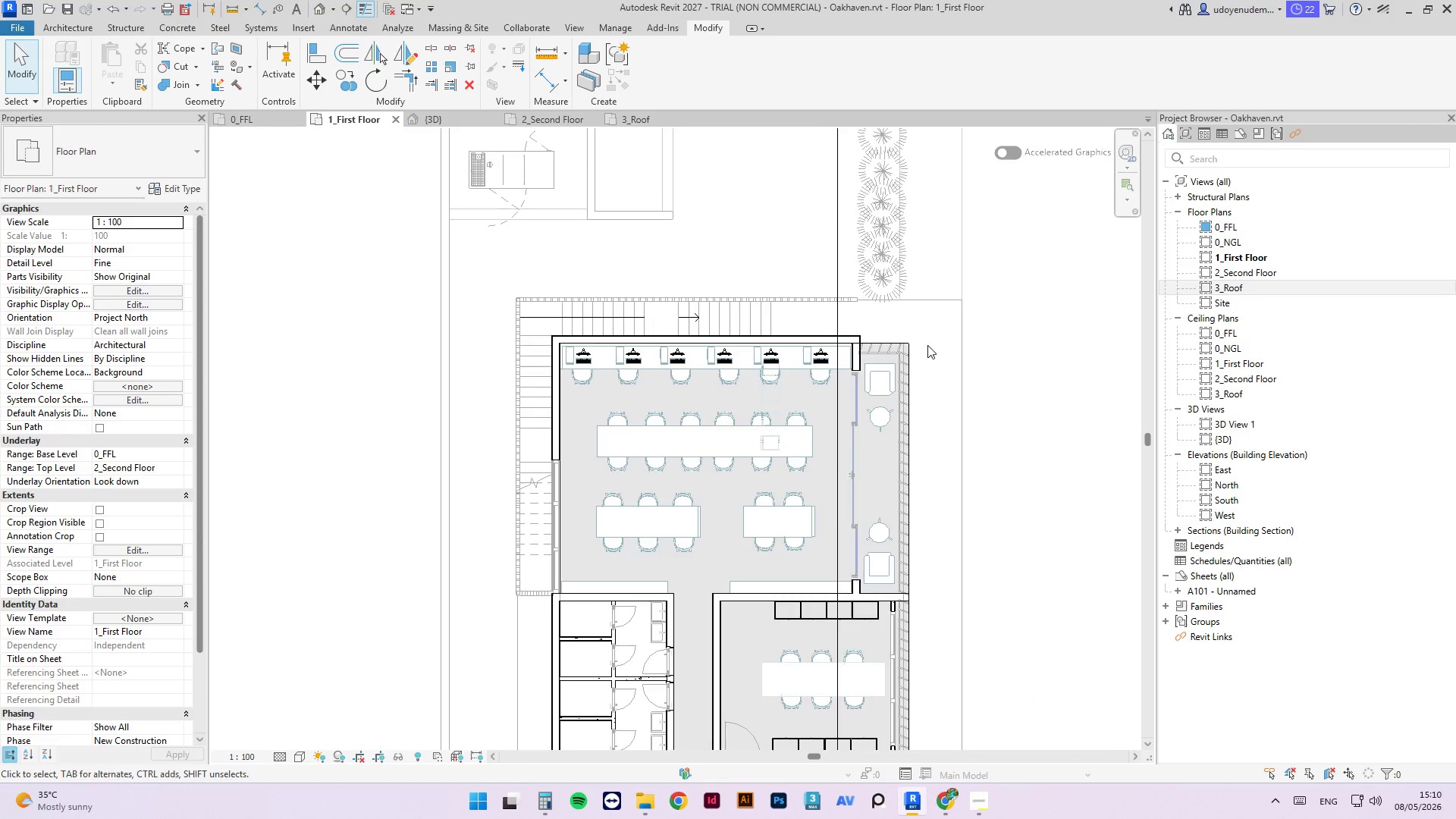 
scroll: coordinate [863, 357], scroll_direction: up, amount: 8.0
 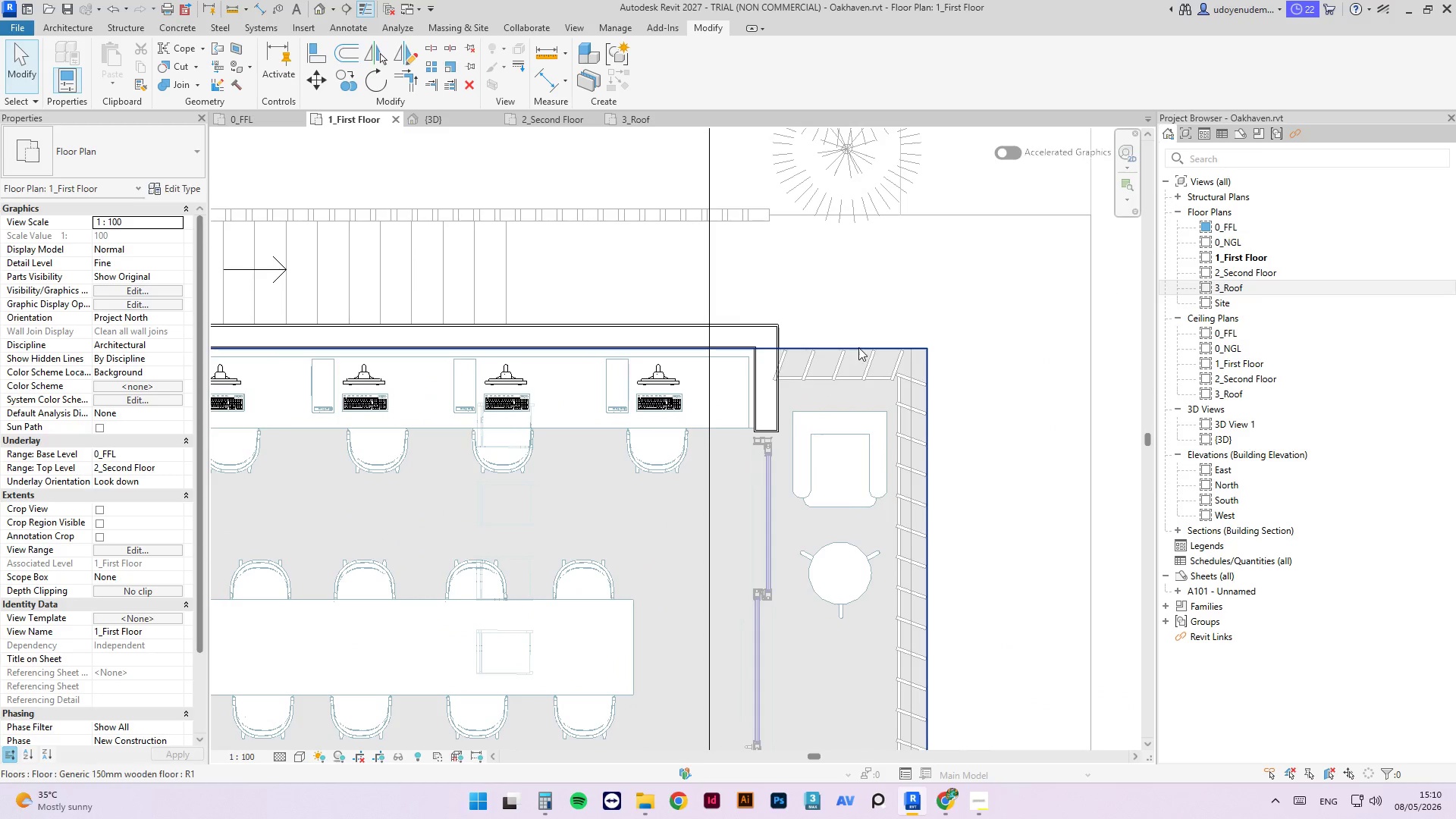 
left_click([858, 347])
 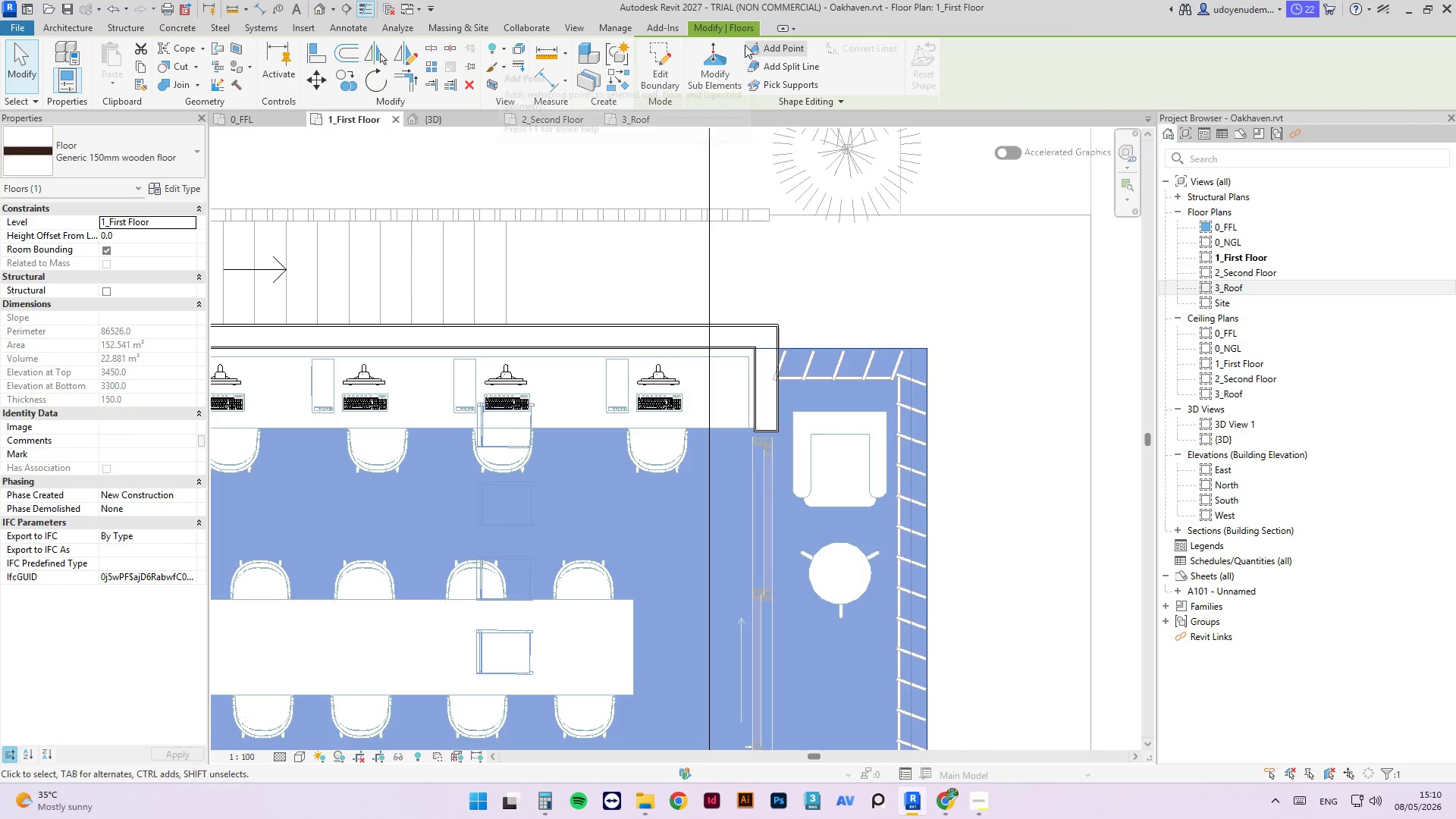 
left_click([675, 56])
 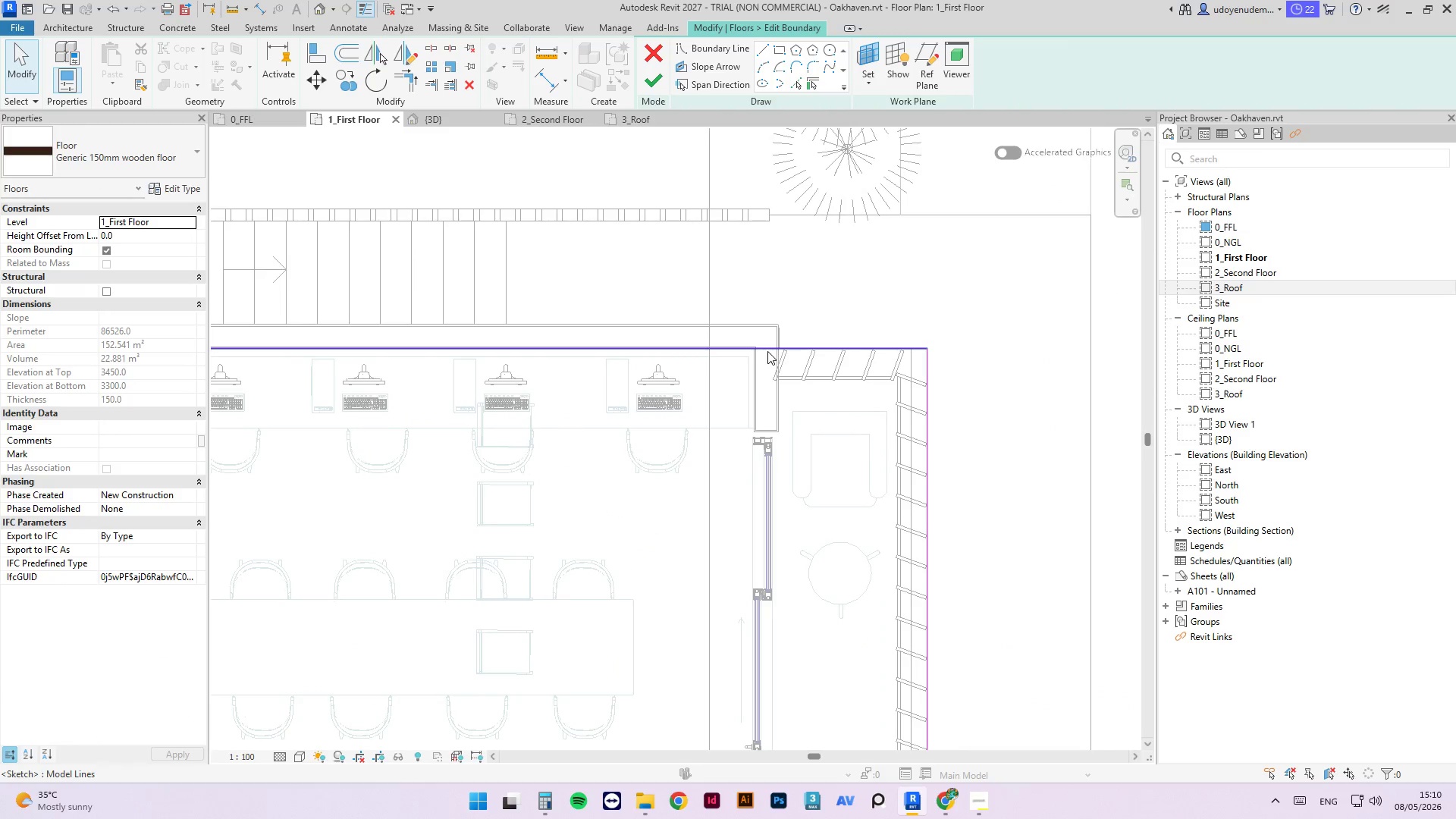 
scroll: coordinate [775, 350], scroll_direction: up, amount: 4.0
 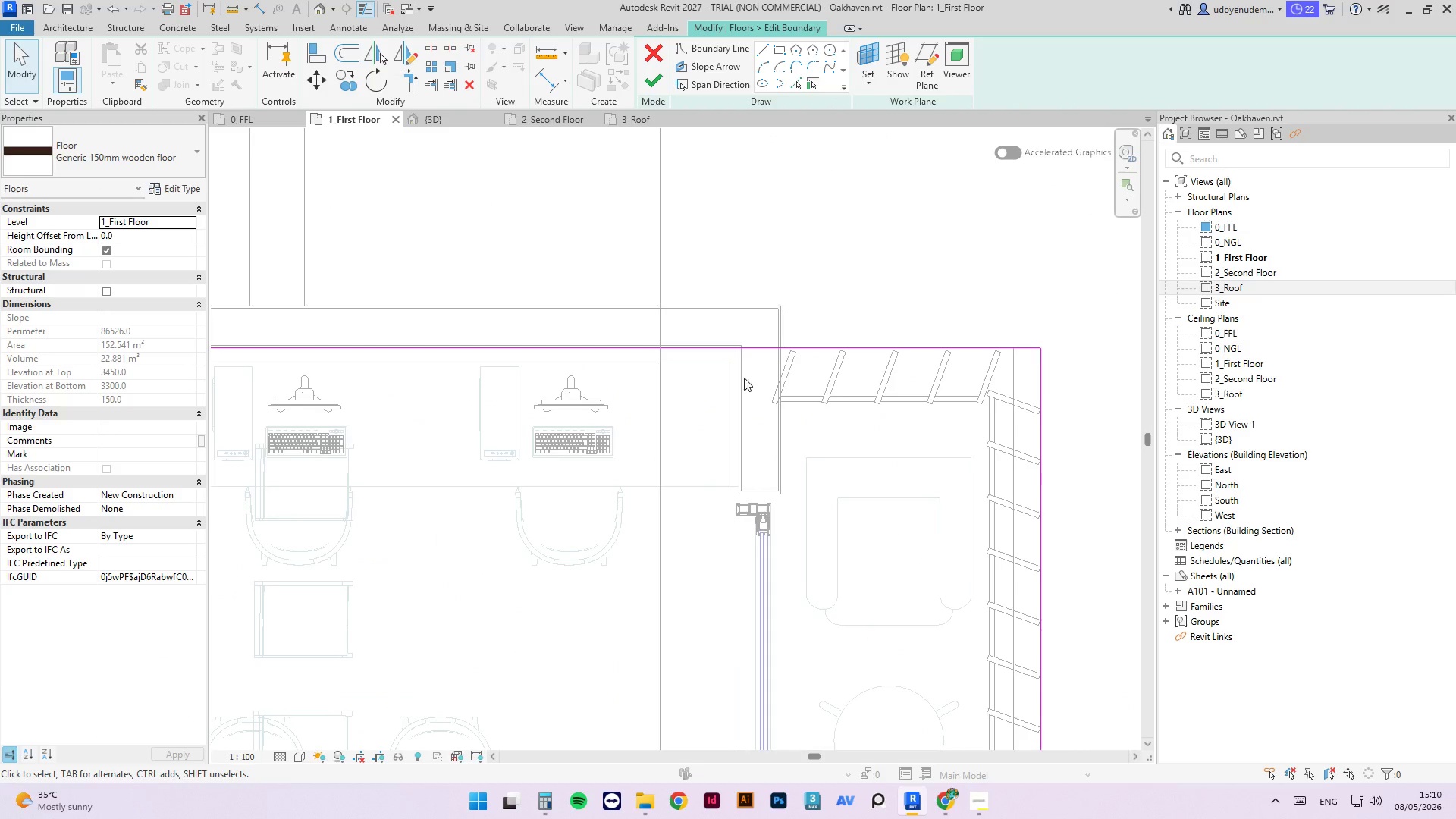 
scroll: coordinate [745, 463], scroll_direction: down, amount: 4.0
 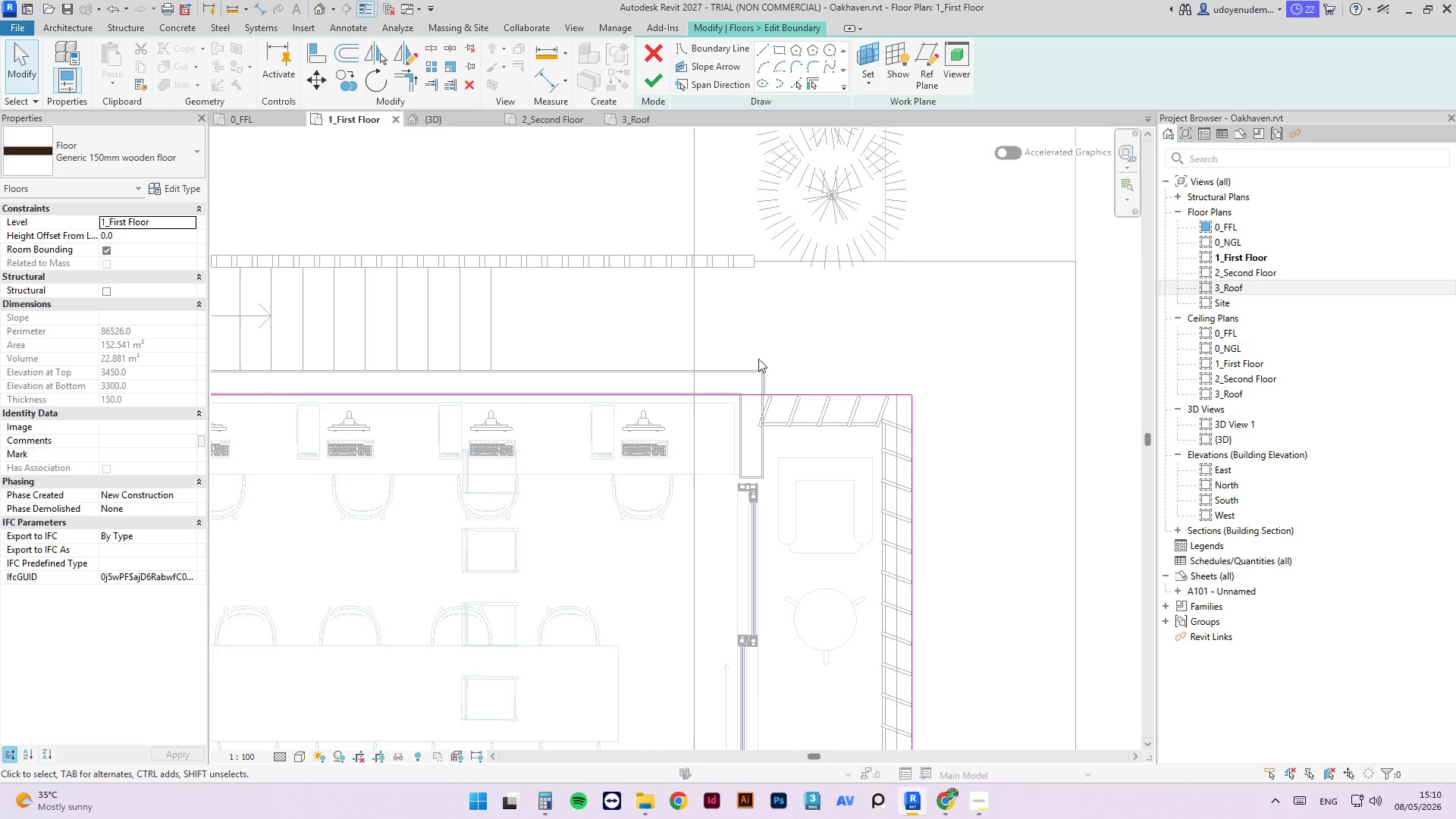 
left_click([760, 51])
 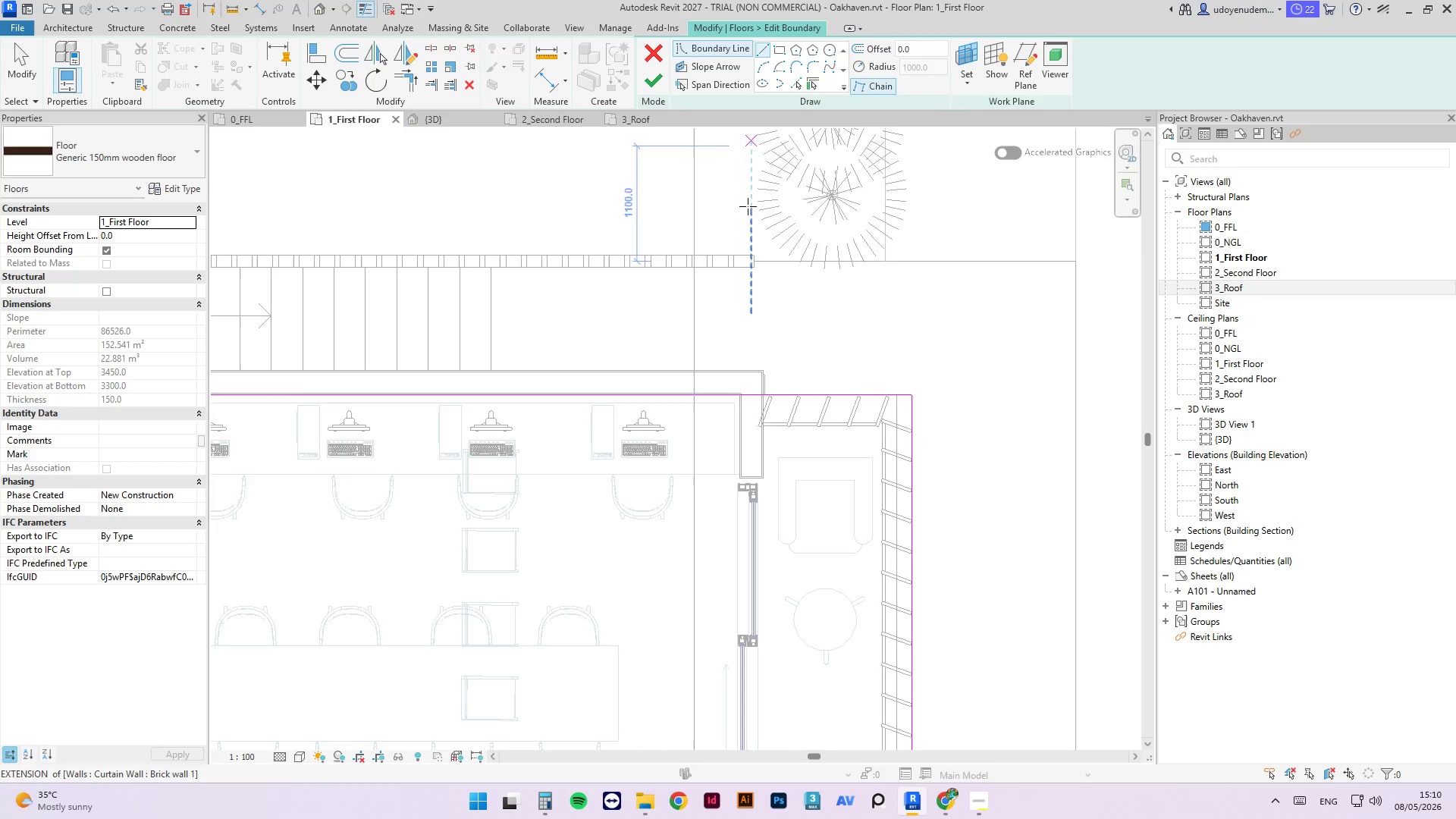 
scroll: coordinate [780, 397], scroll_direction: up, amount: 15.0
 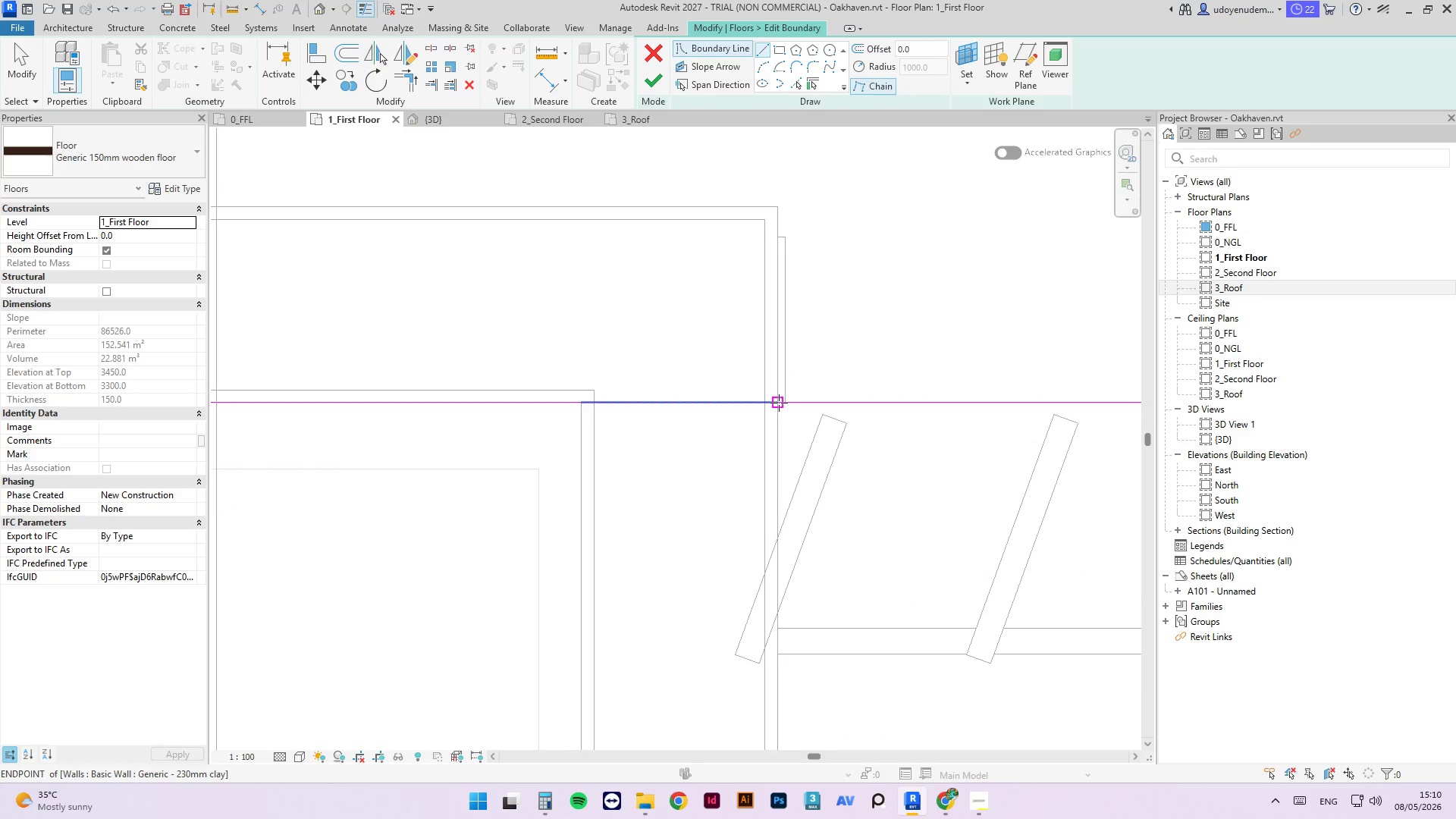 
left_click([779, 403])
 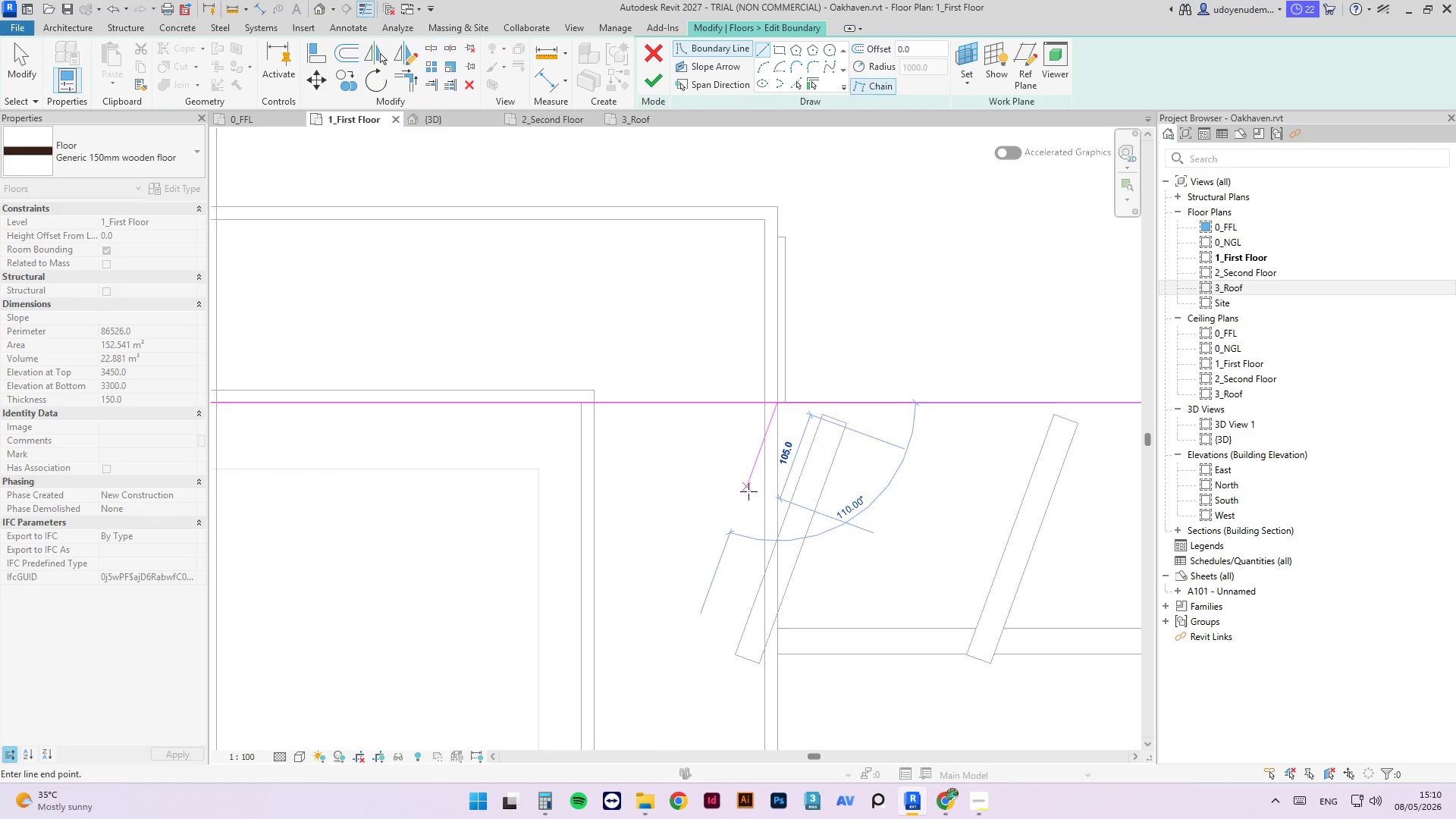 
scroll: coordinate [747, 506], scroll_direction: down, amount: 5.0
 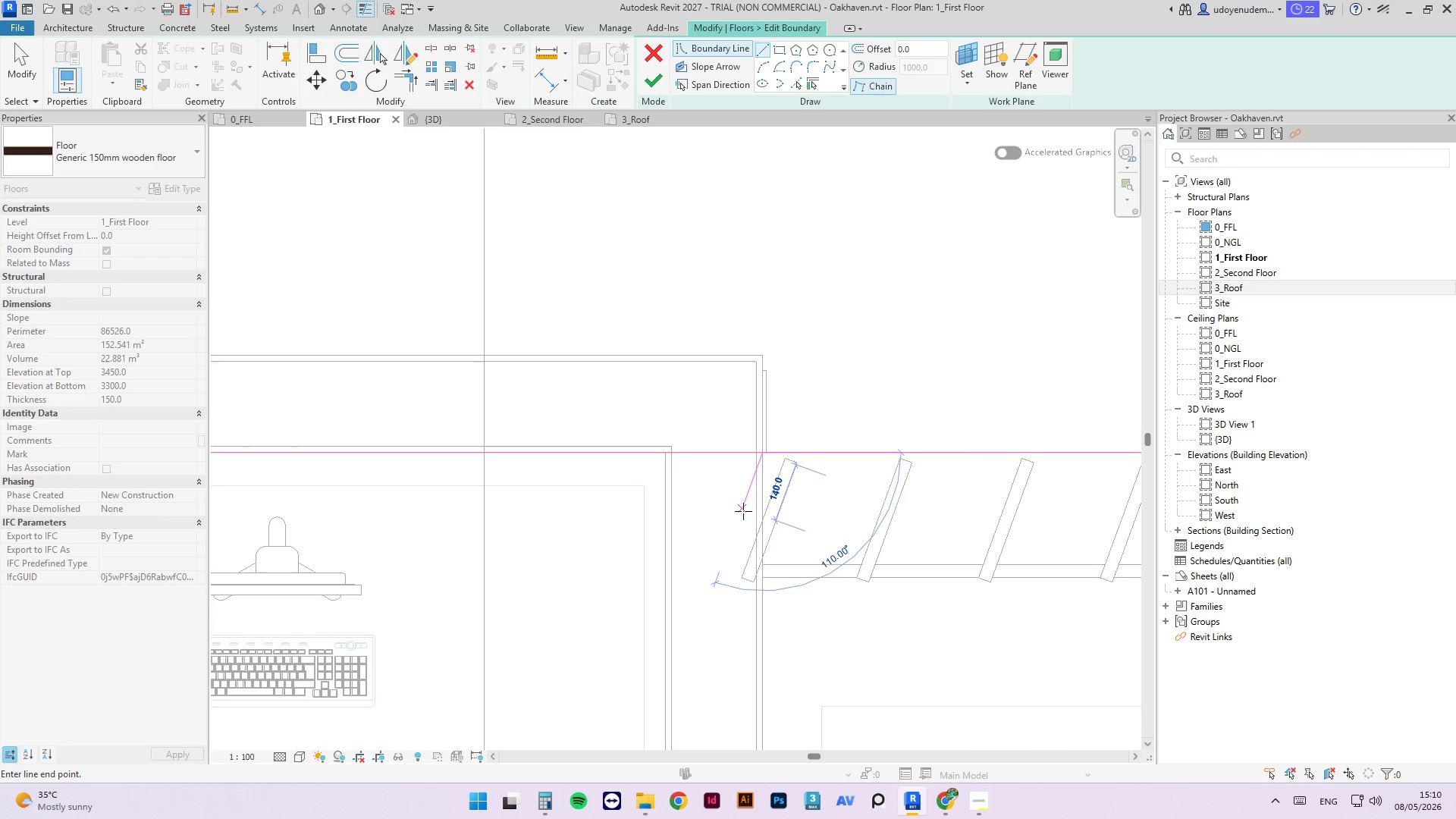 
wait(15.03)
 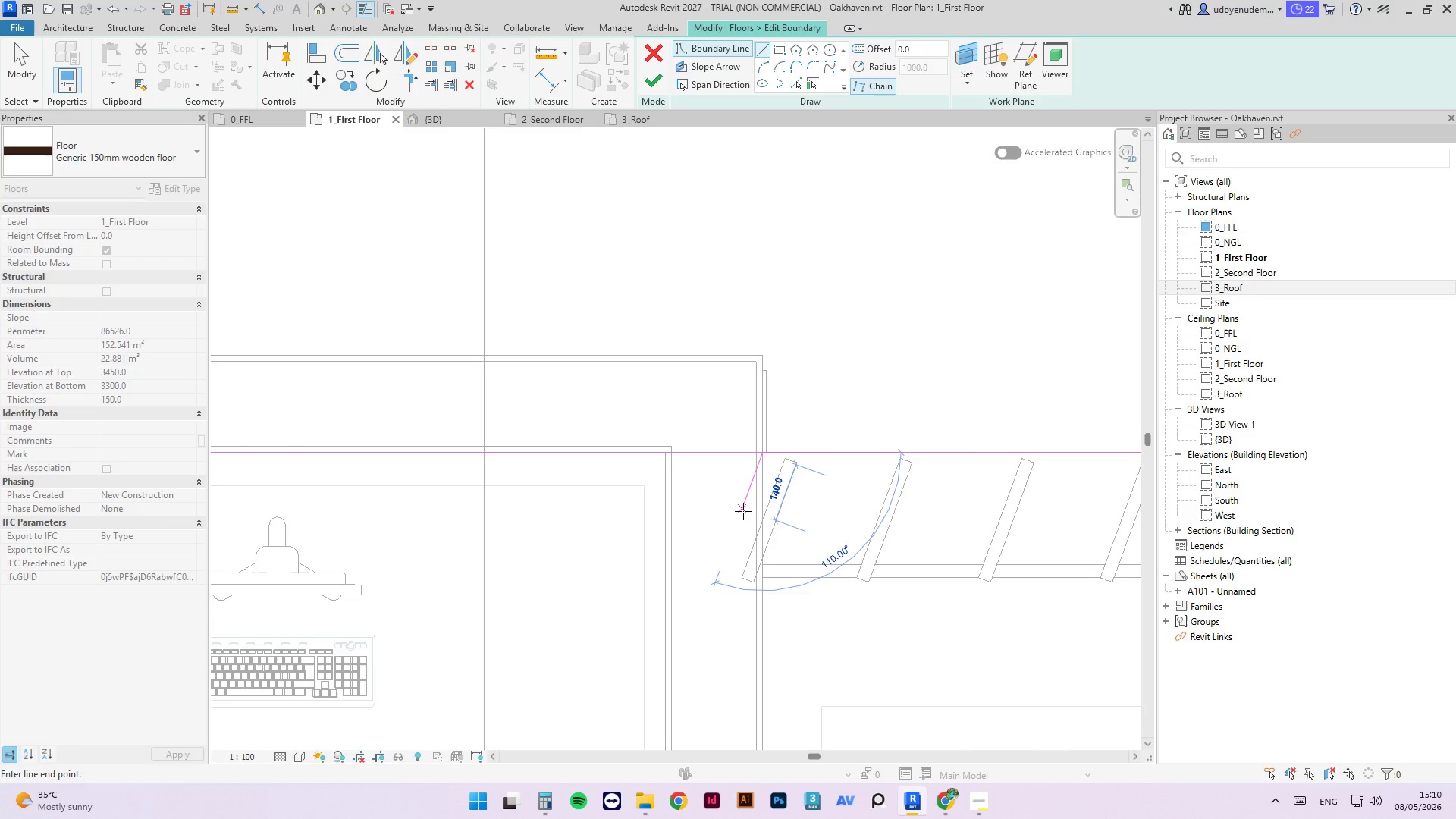 
scroll: coordinate [723, 507], scroll_direction: down, amount: 9.0
 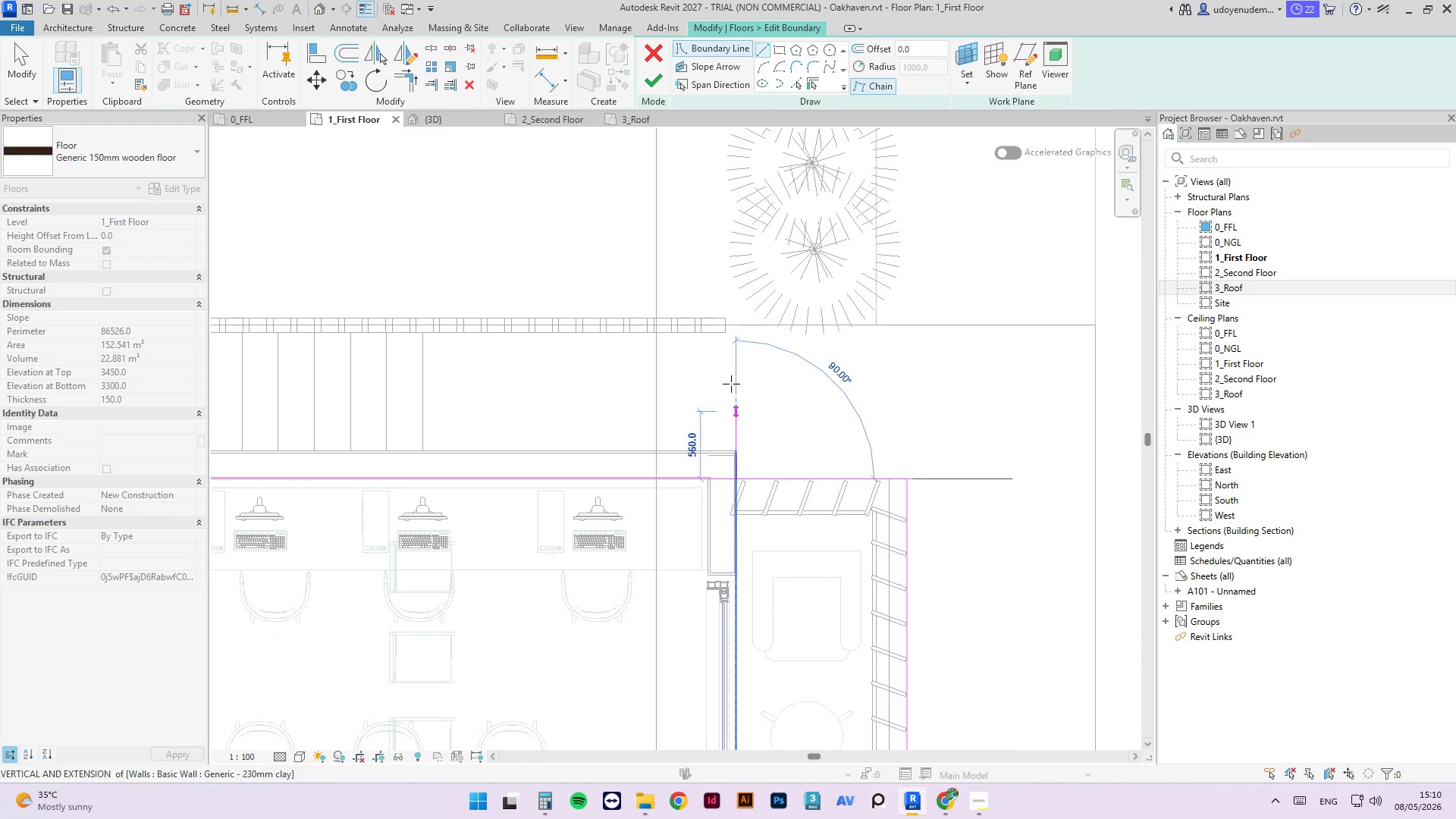 
scroll: coordinate [727, 362], scroll_direction: up, amount: 3.0
 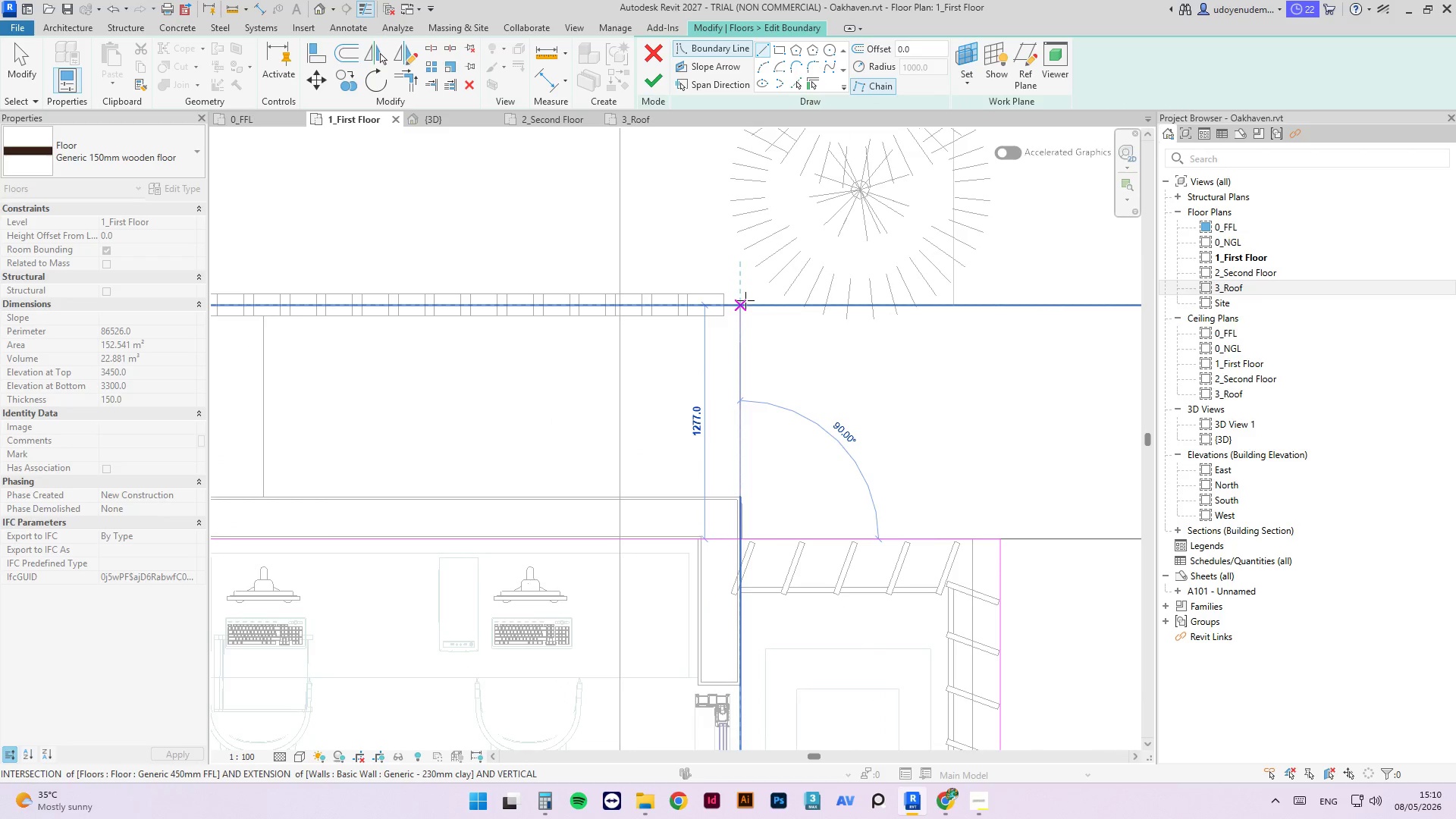 
left_click([745, 300])
 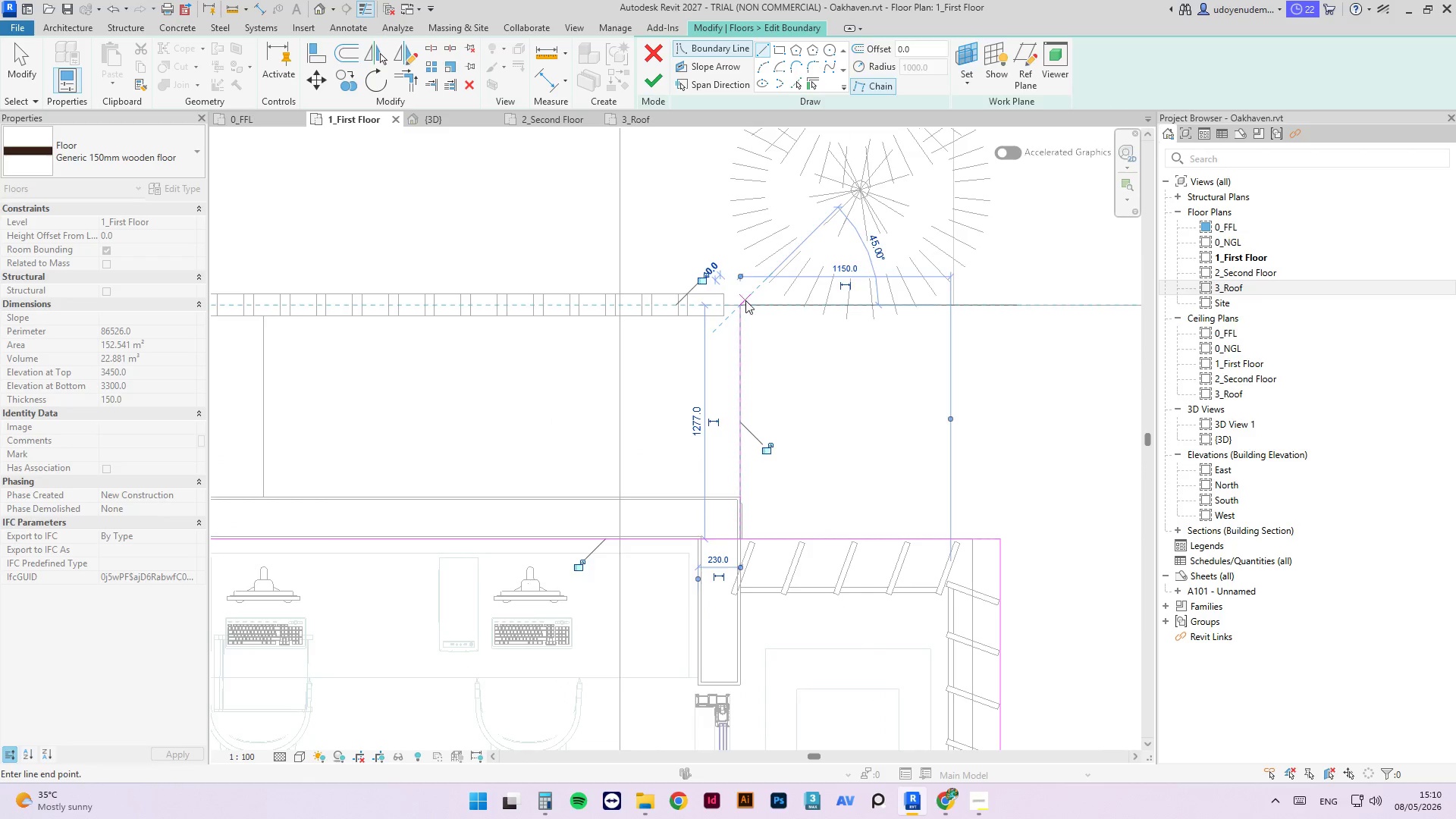 
key(Escape)
 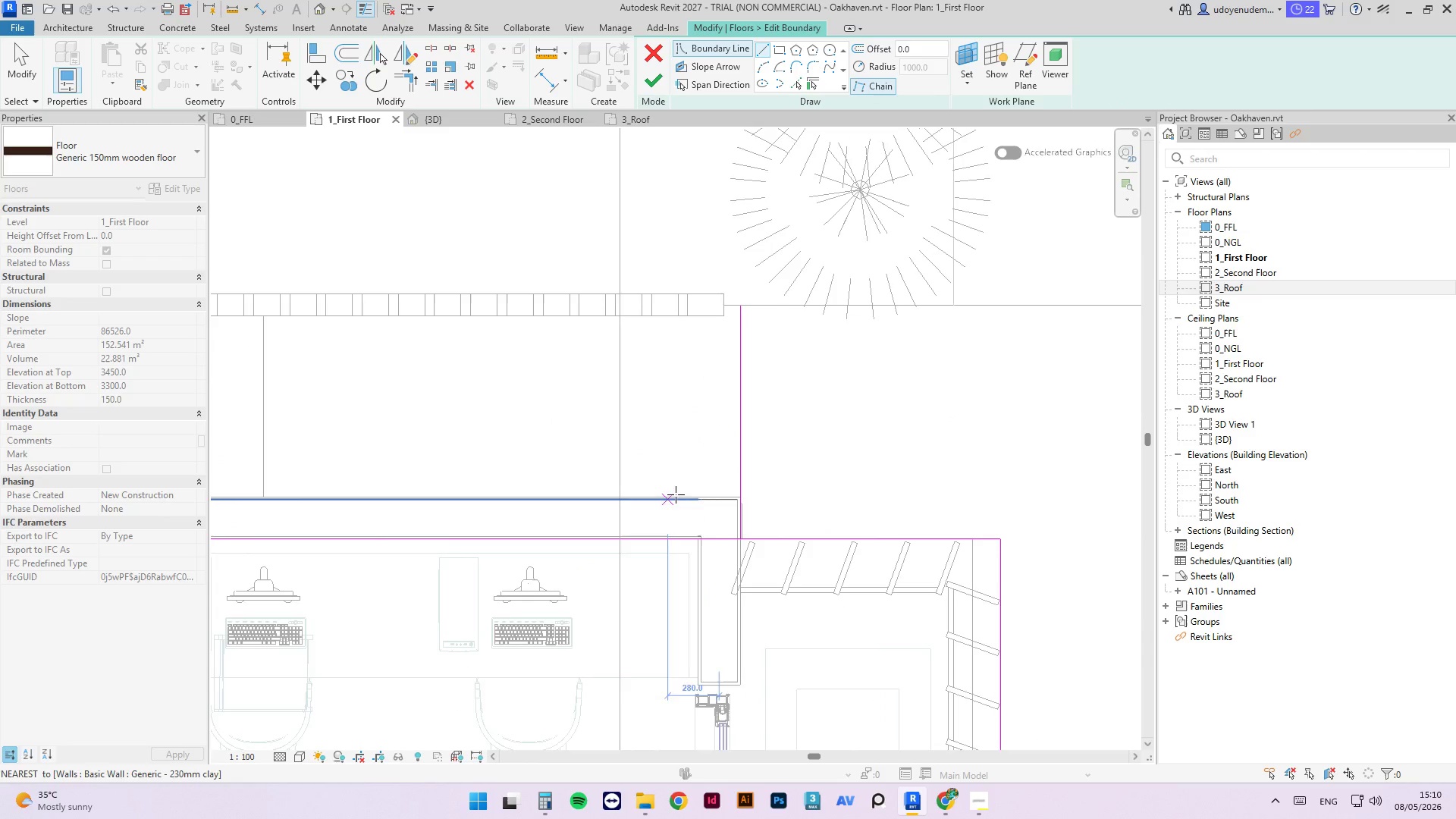 
scroll: coordinate [703, 541], scroll_direction: up, amount: 8.0
 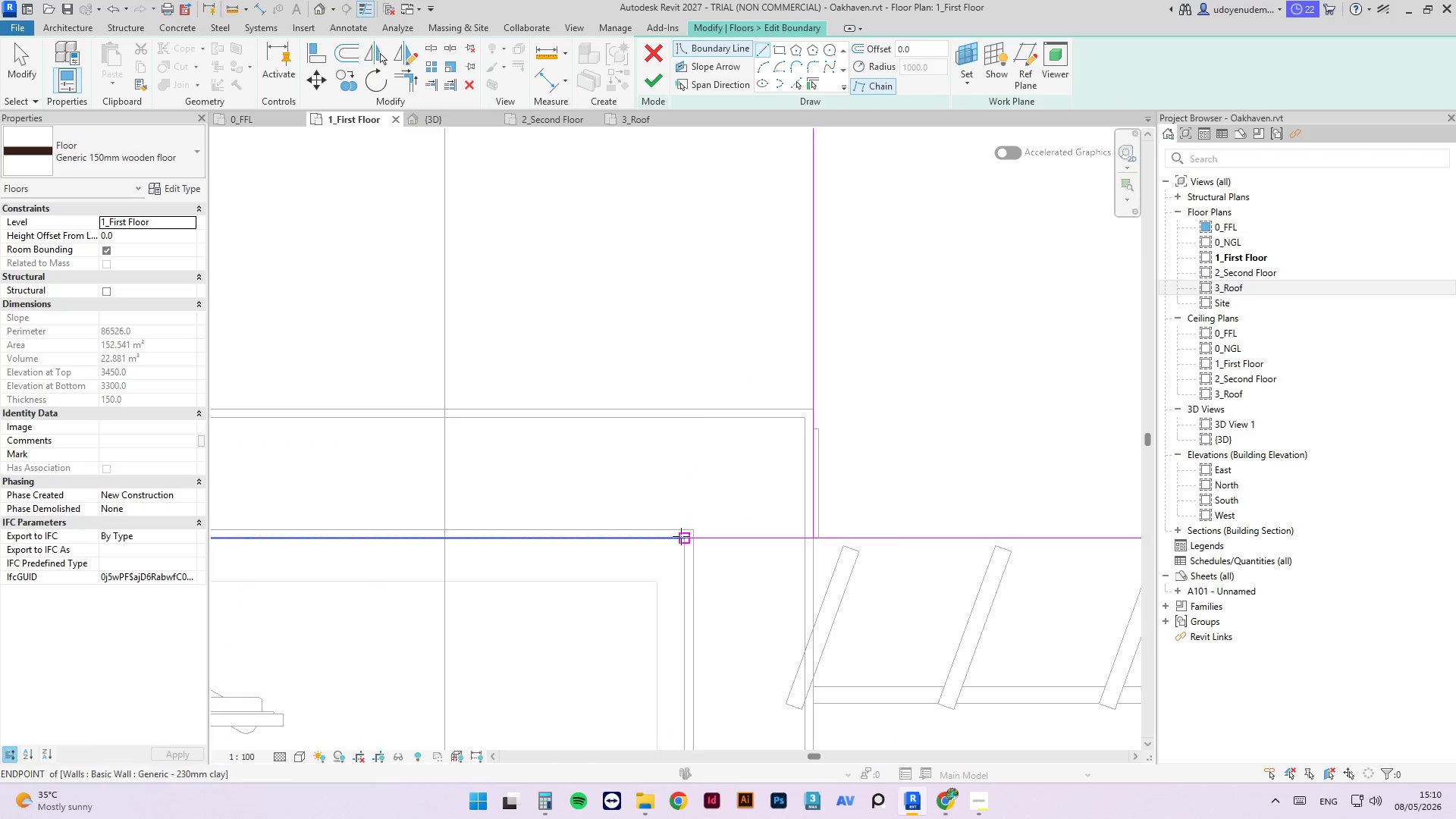 
left_click([680, 535])
 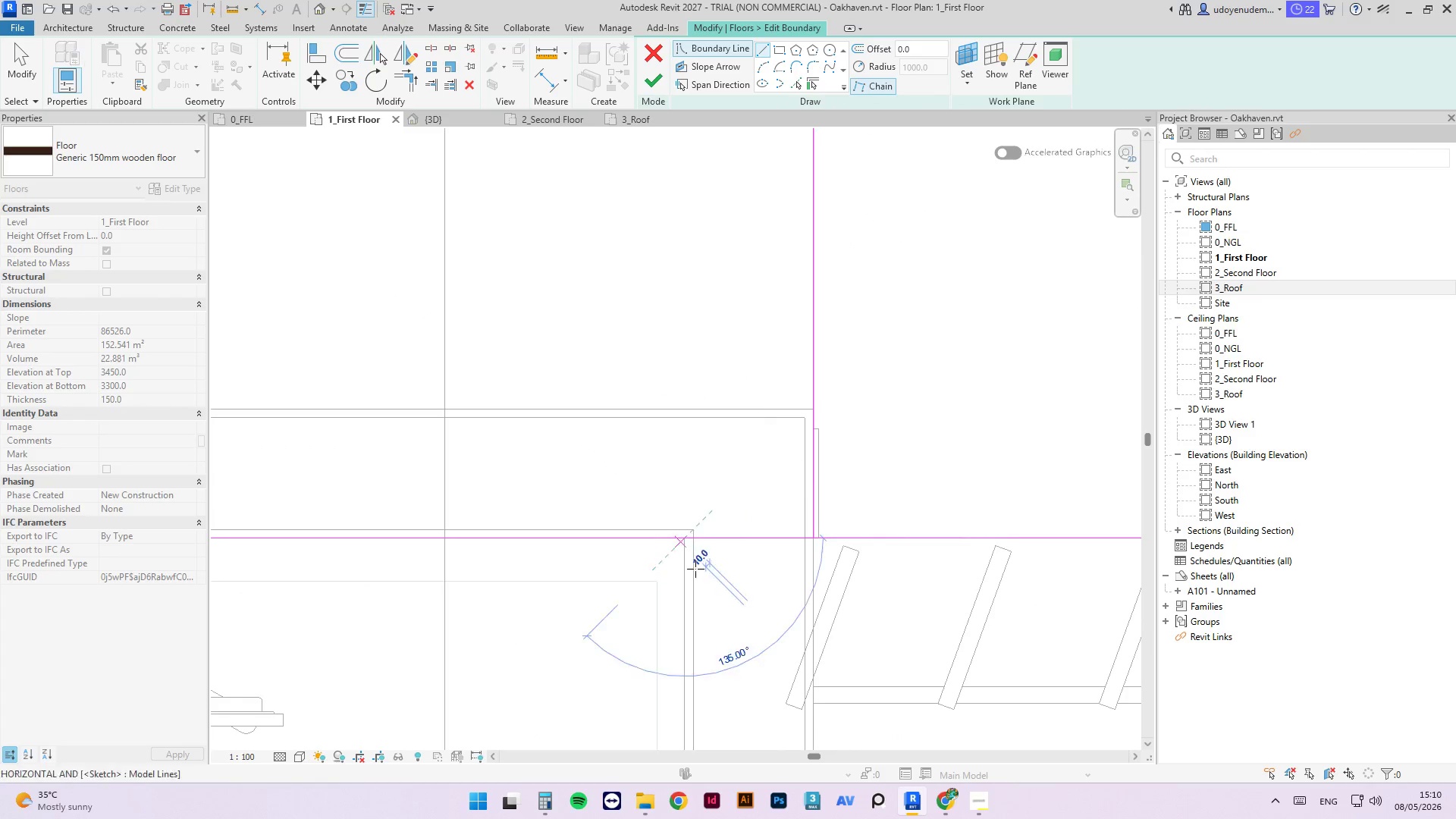 
scroll: coordinate [720, 242], scroll_direction: down, amount: 4.0
 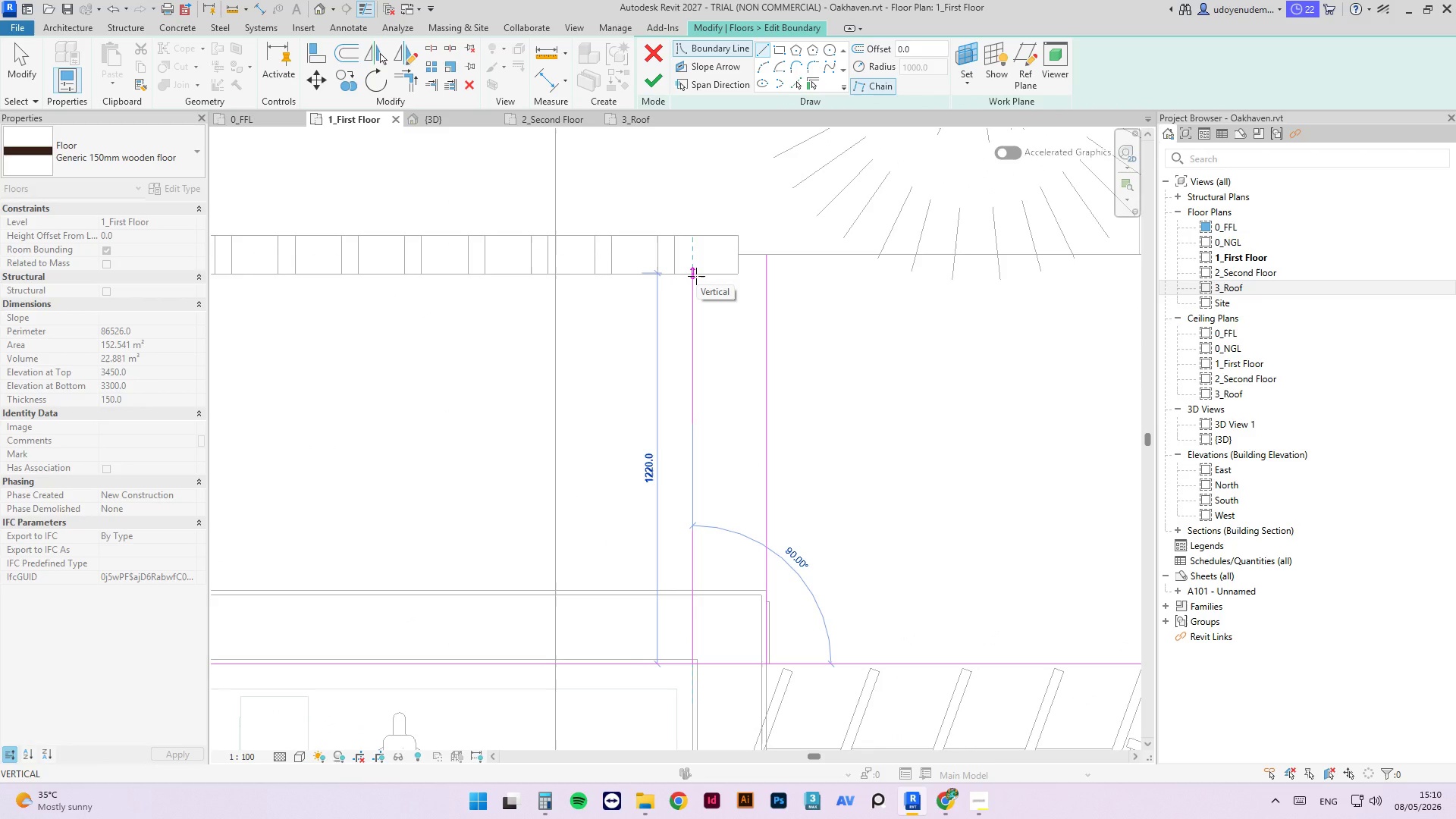 
left_click([696, 276])
 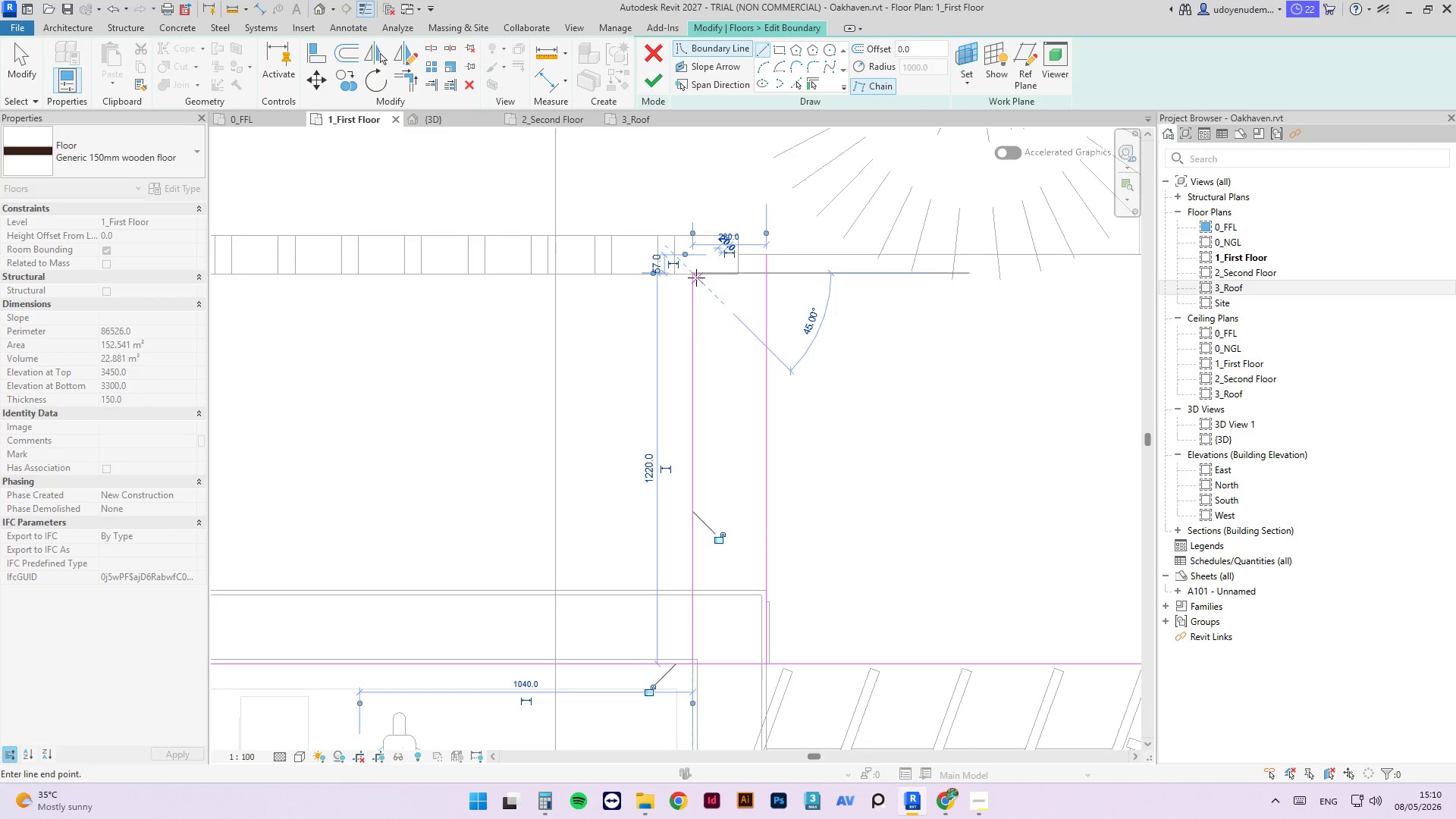 
key(Escape)
 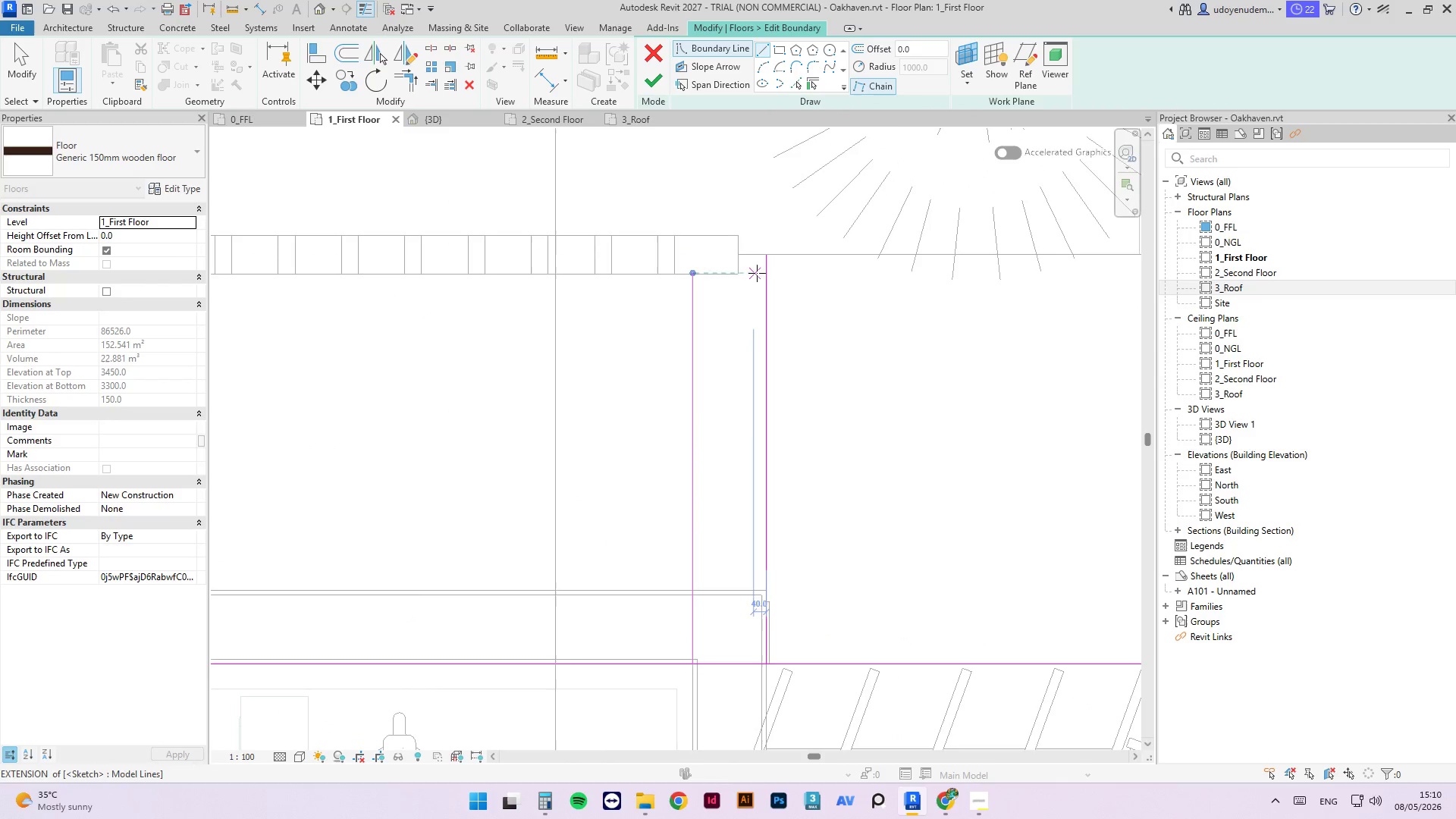 
scroll: coordinate [819, 288], scroll_direction: down, amount: 7.0
 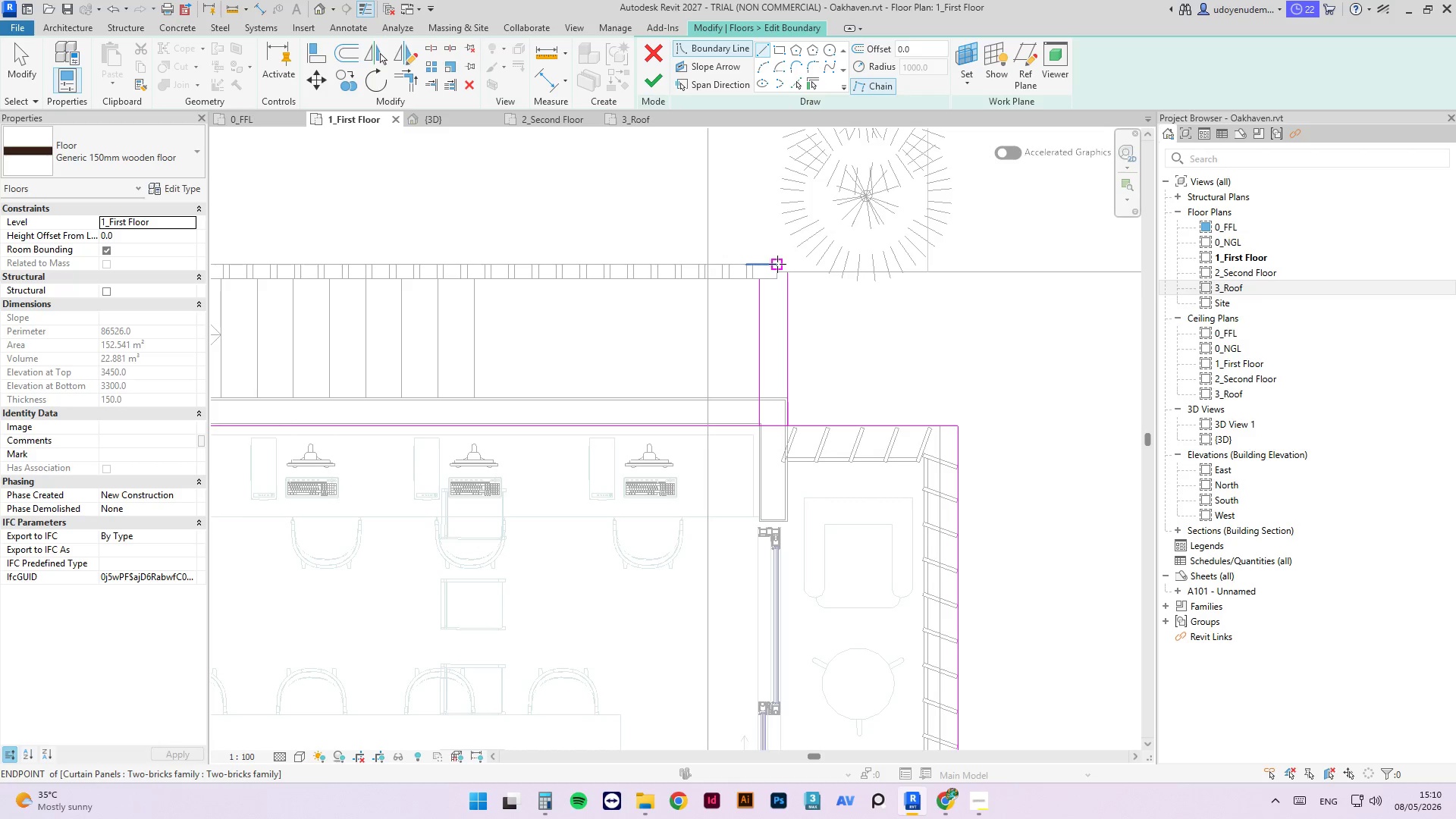 
left_click([777, 264])
 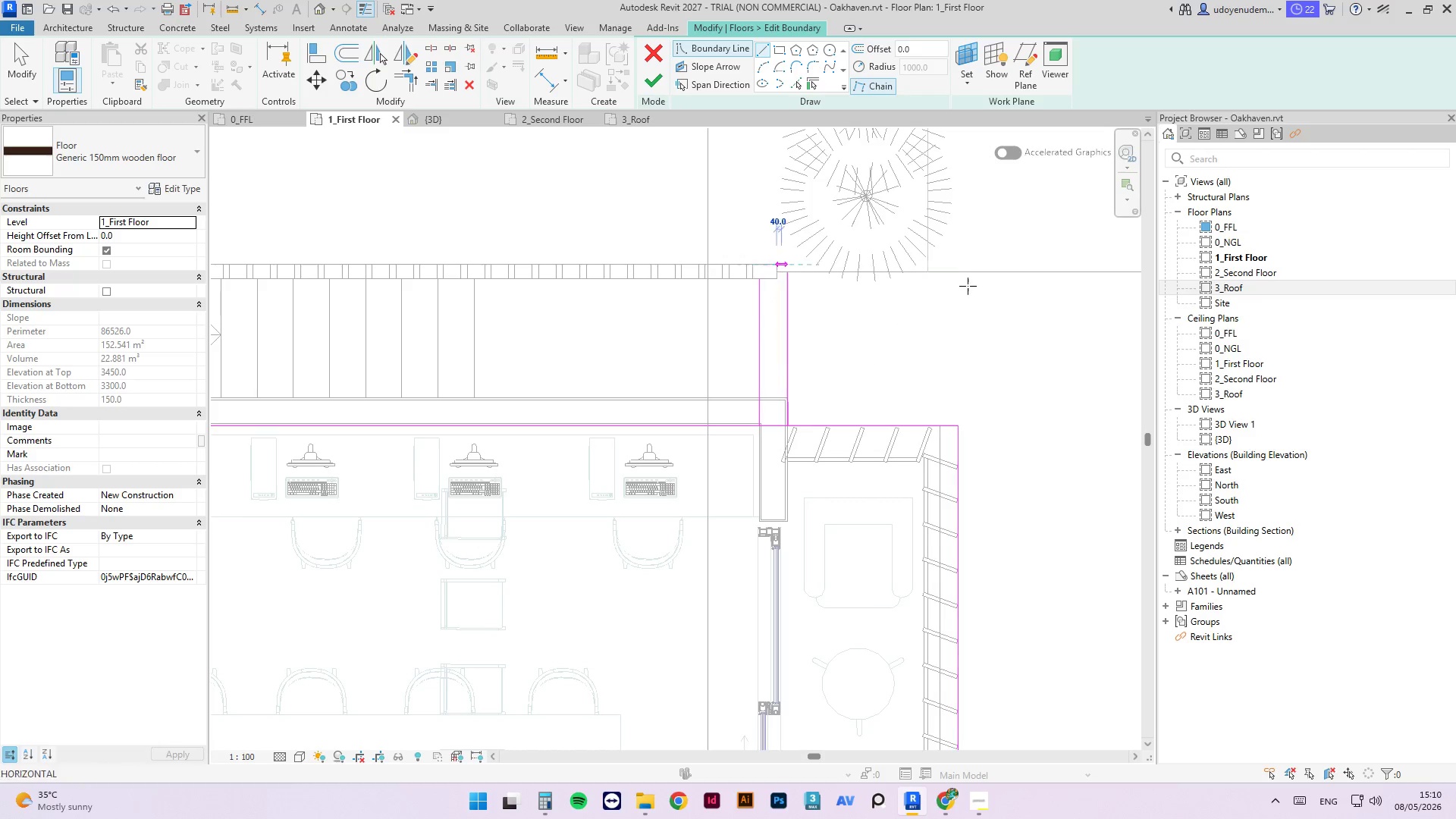 
scroll: coordinate [974, 286], scroll_direction: down, amount: 7.0
 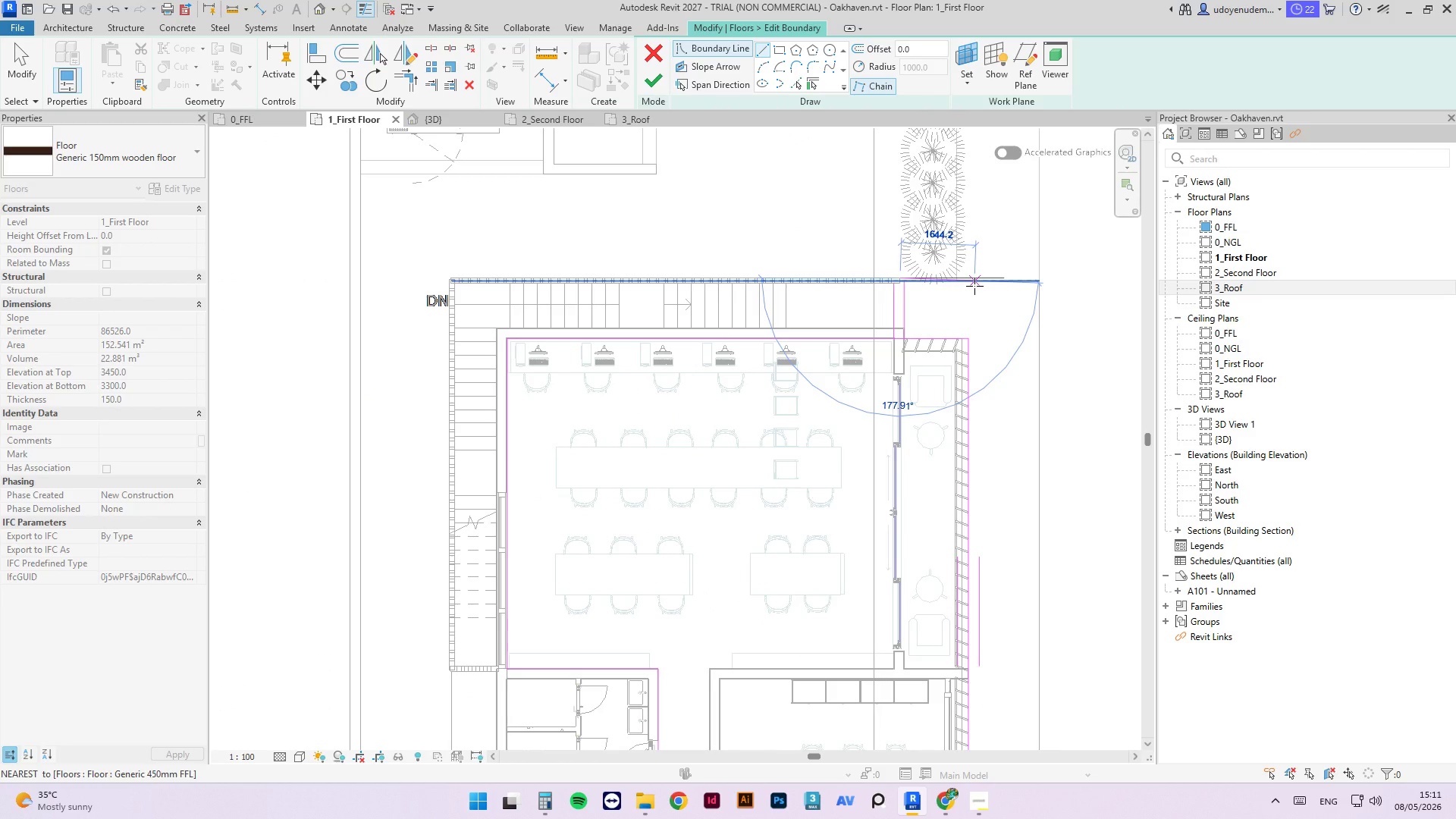 
key(Escape)
 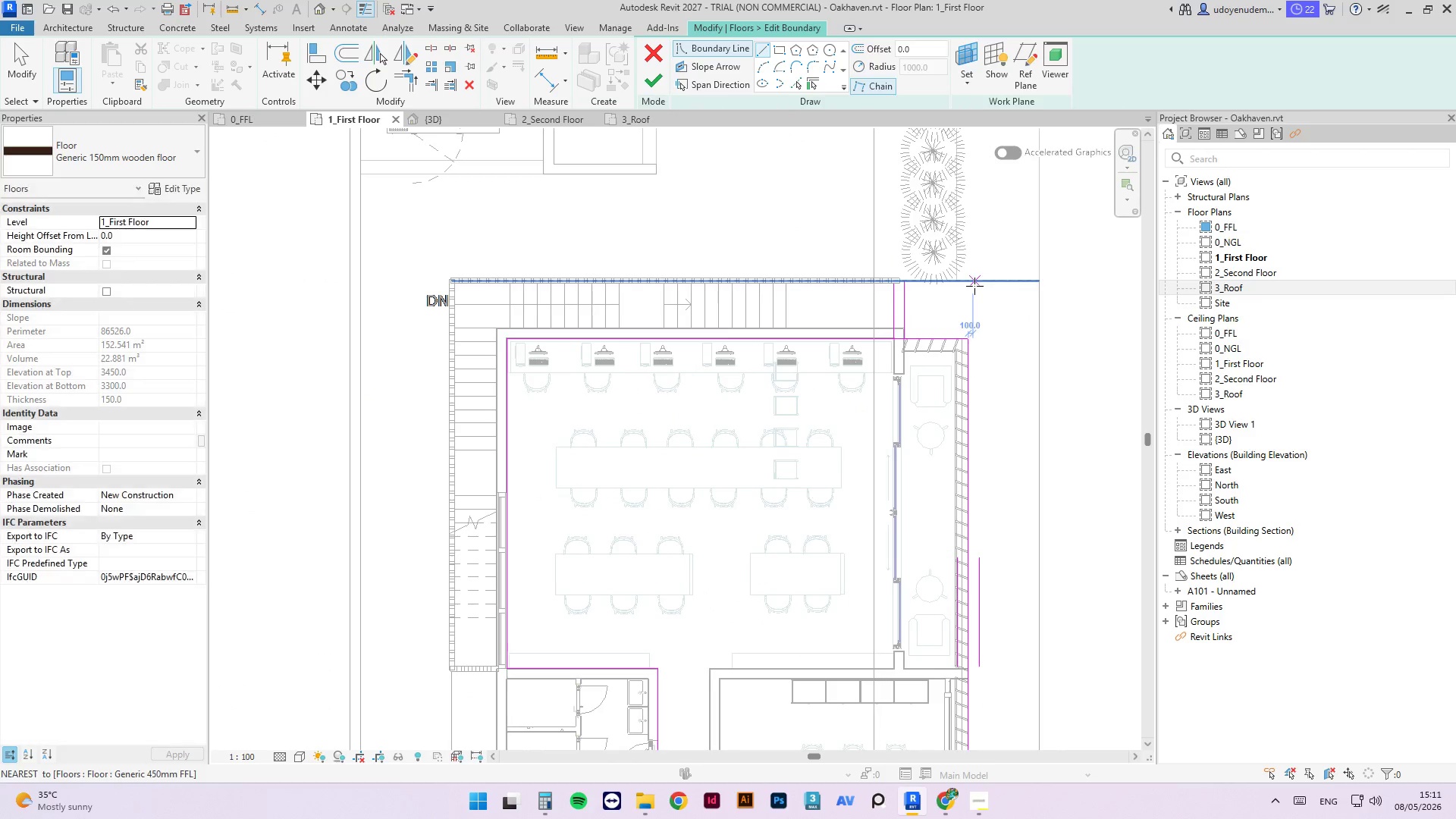 
key(Escape)
 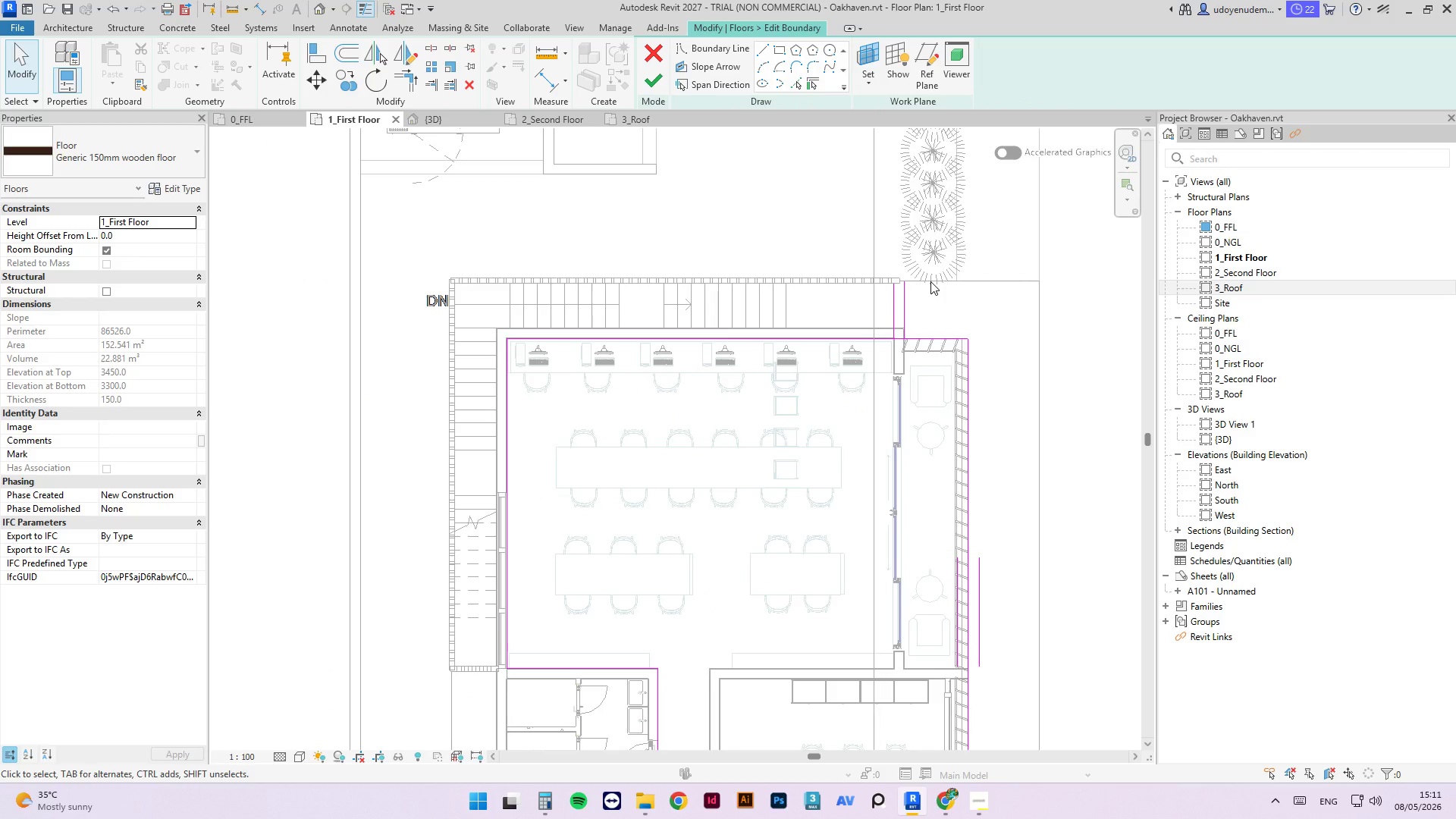 
wait(40.67)
 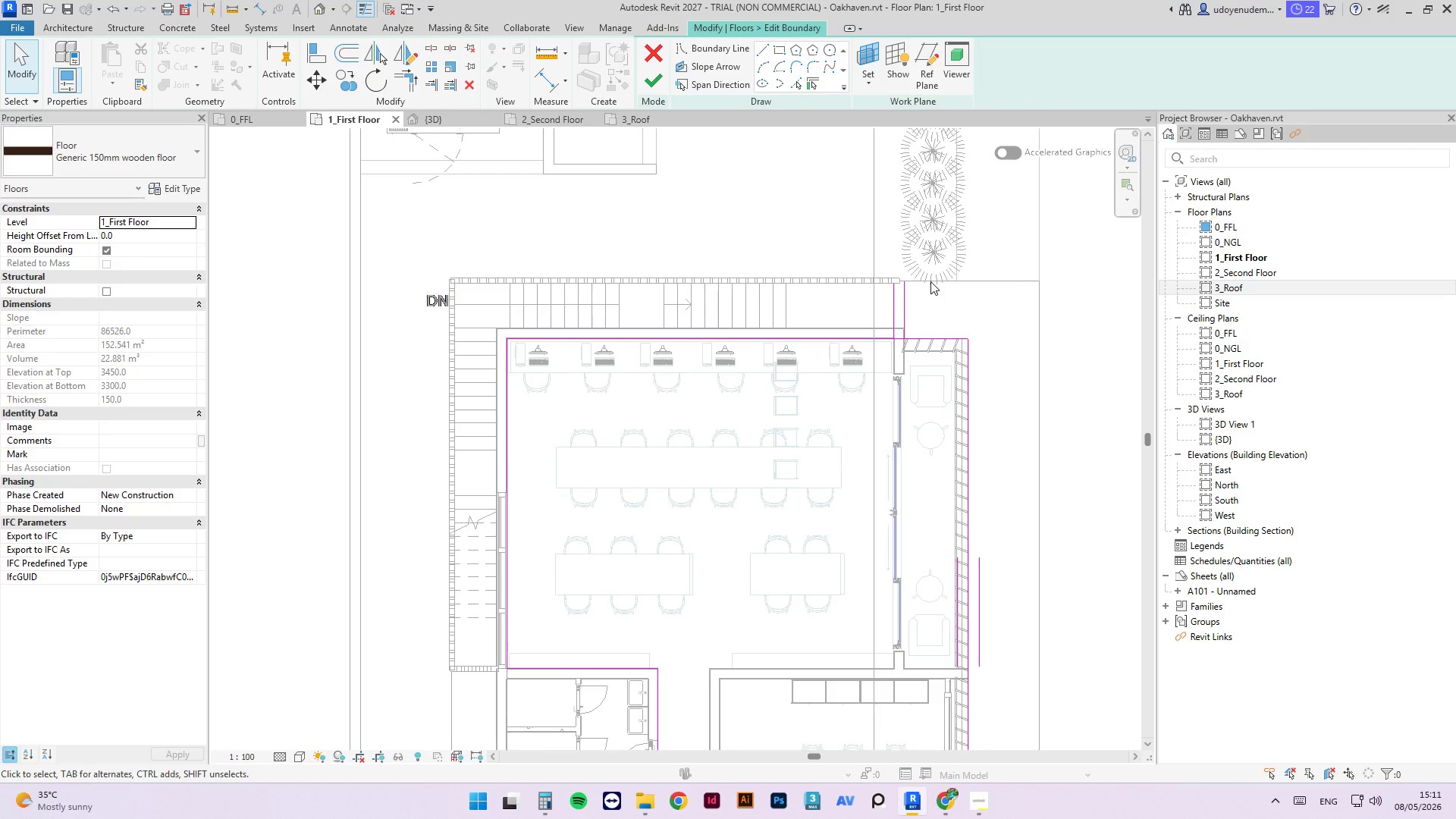 
type(sl)
 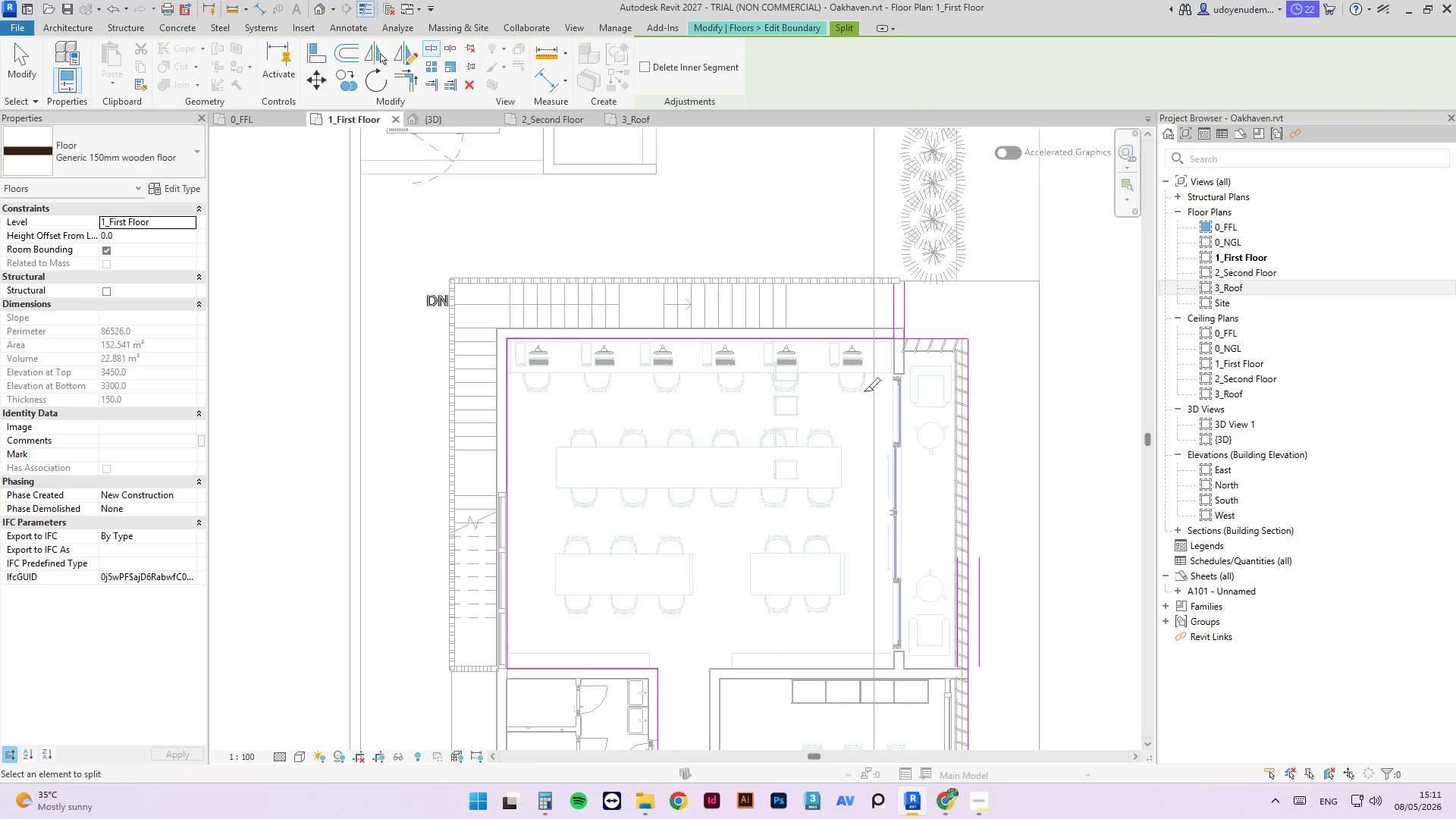 
scroll: coordinate [889, 317], scroll_direction: up, amount: 7.0
 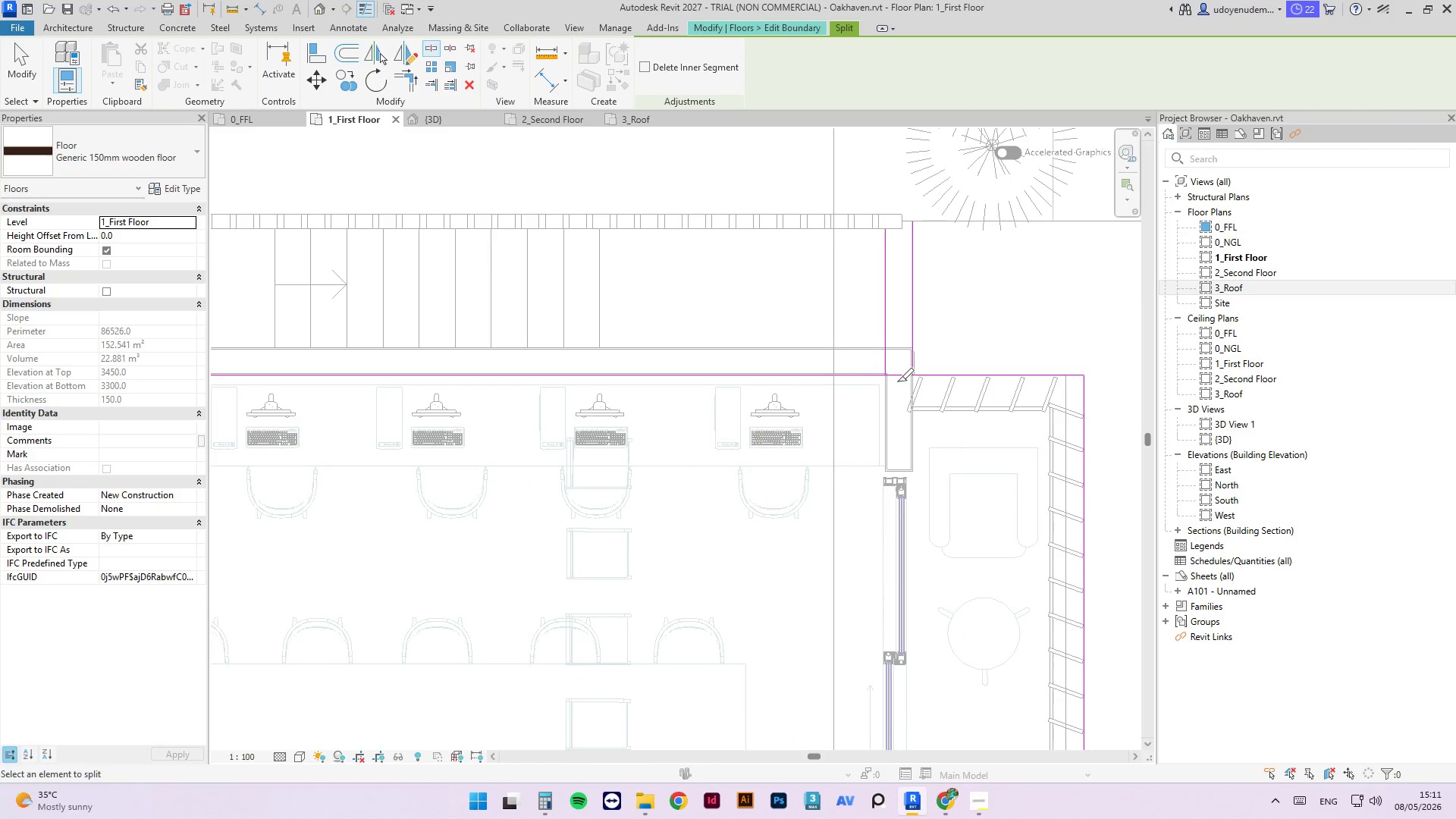 
left_click([896, 378])
 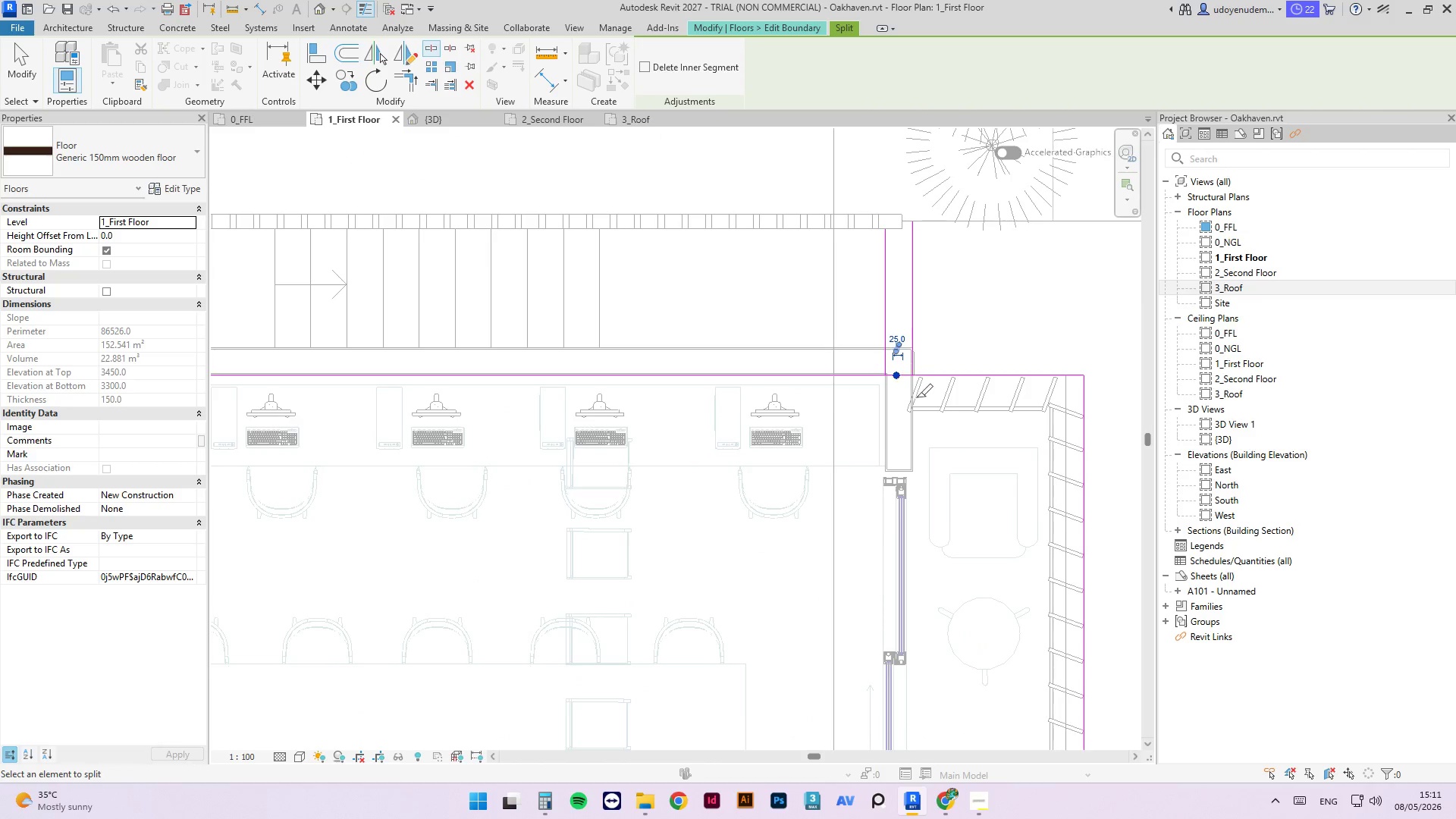 
key(Escape)
type(tr)
 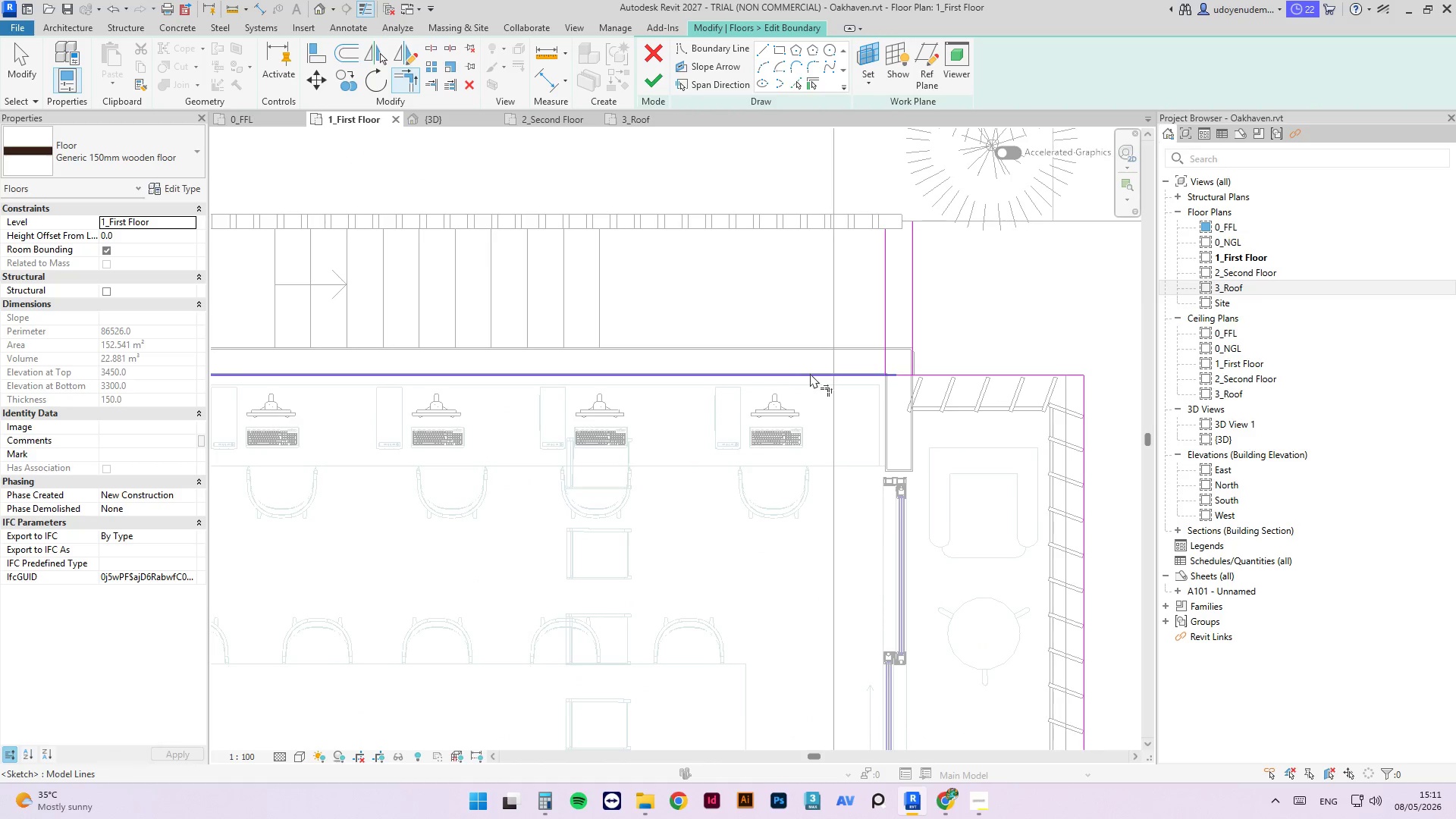 
left_click([813, 375])
 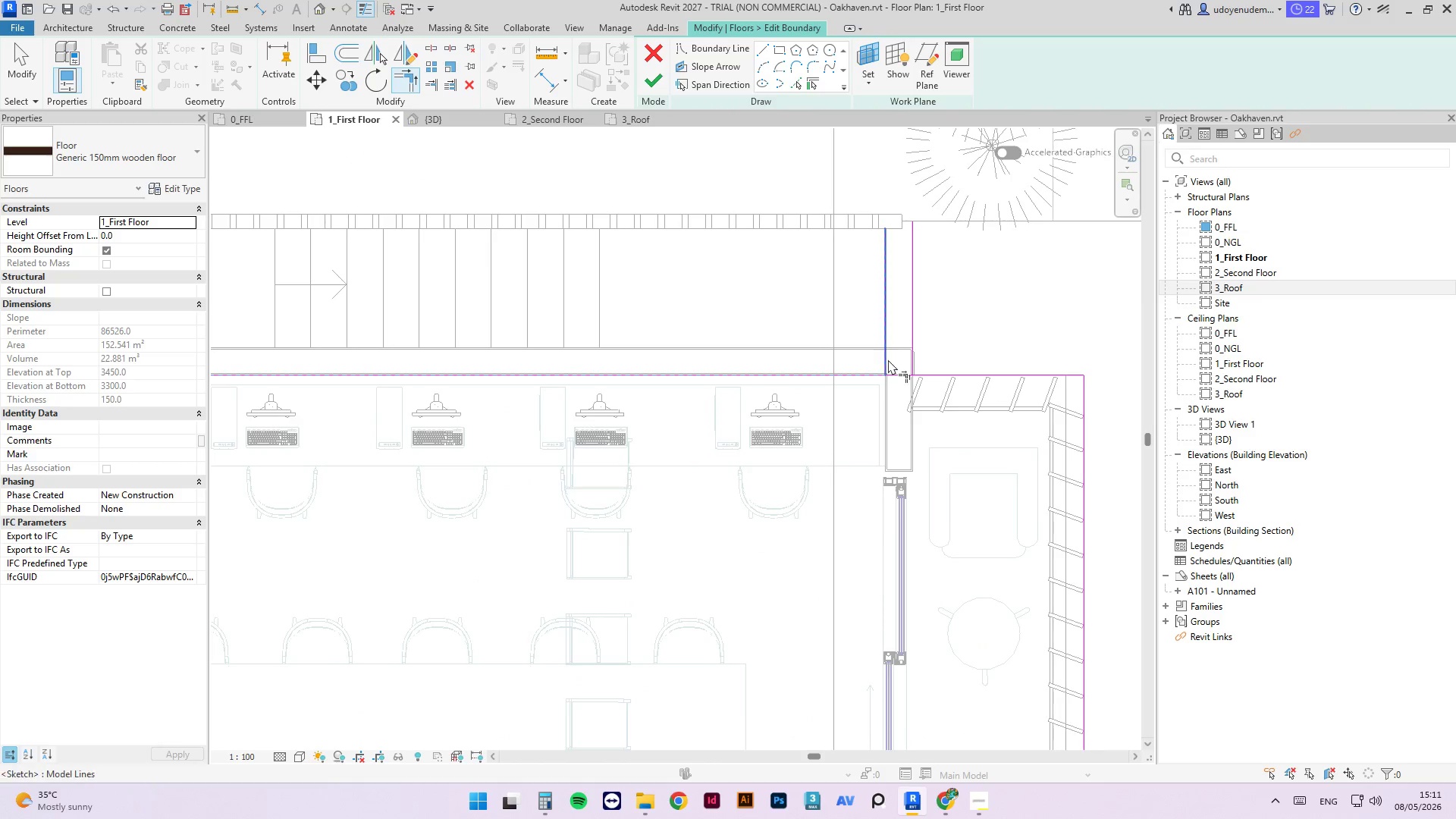 
left_click([888, 359])
 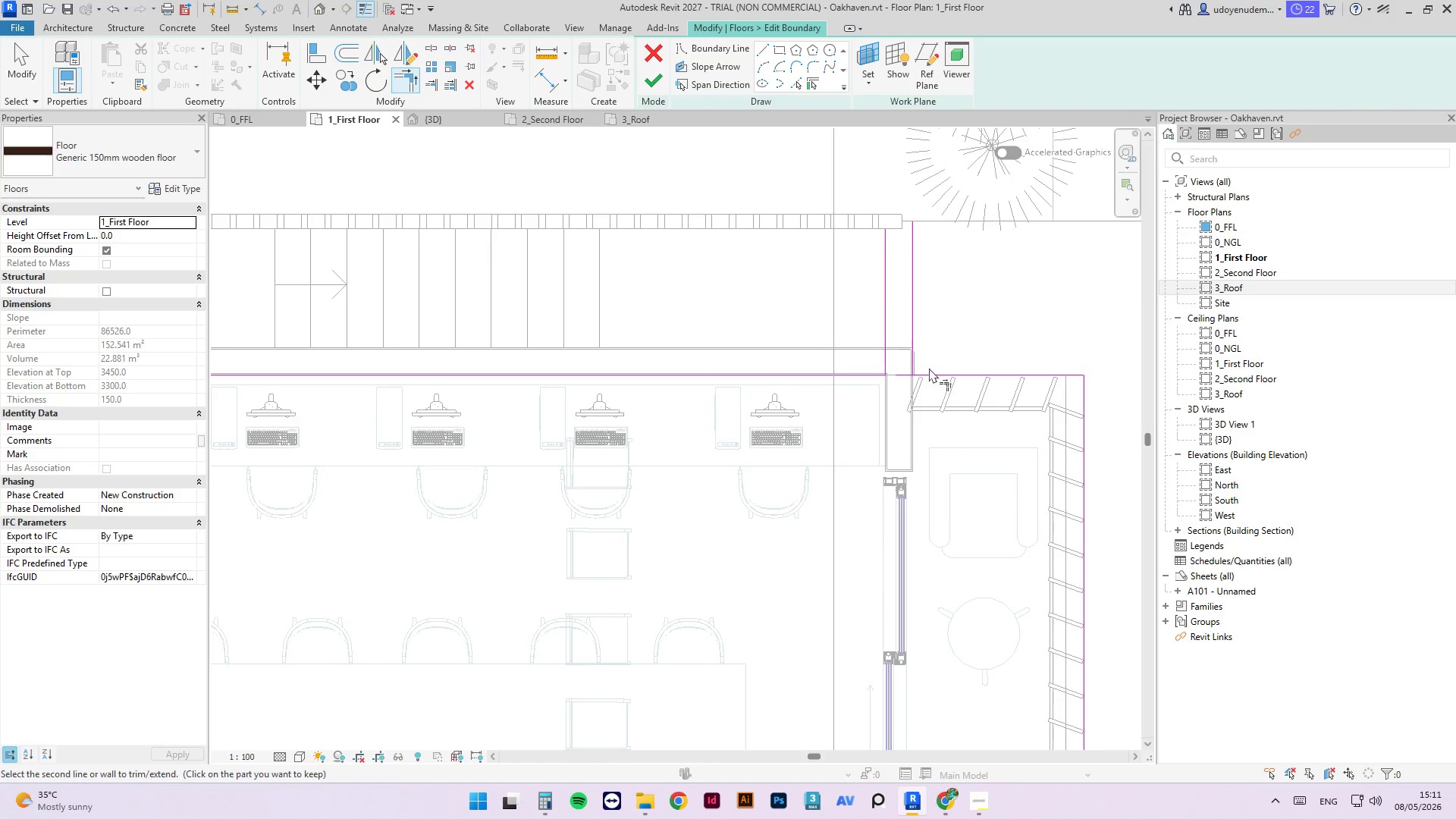 
triple_click([937, 381])
 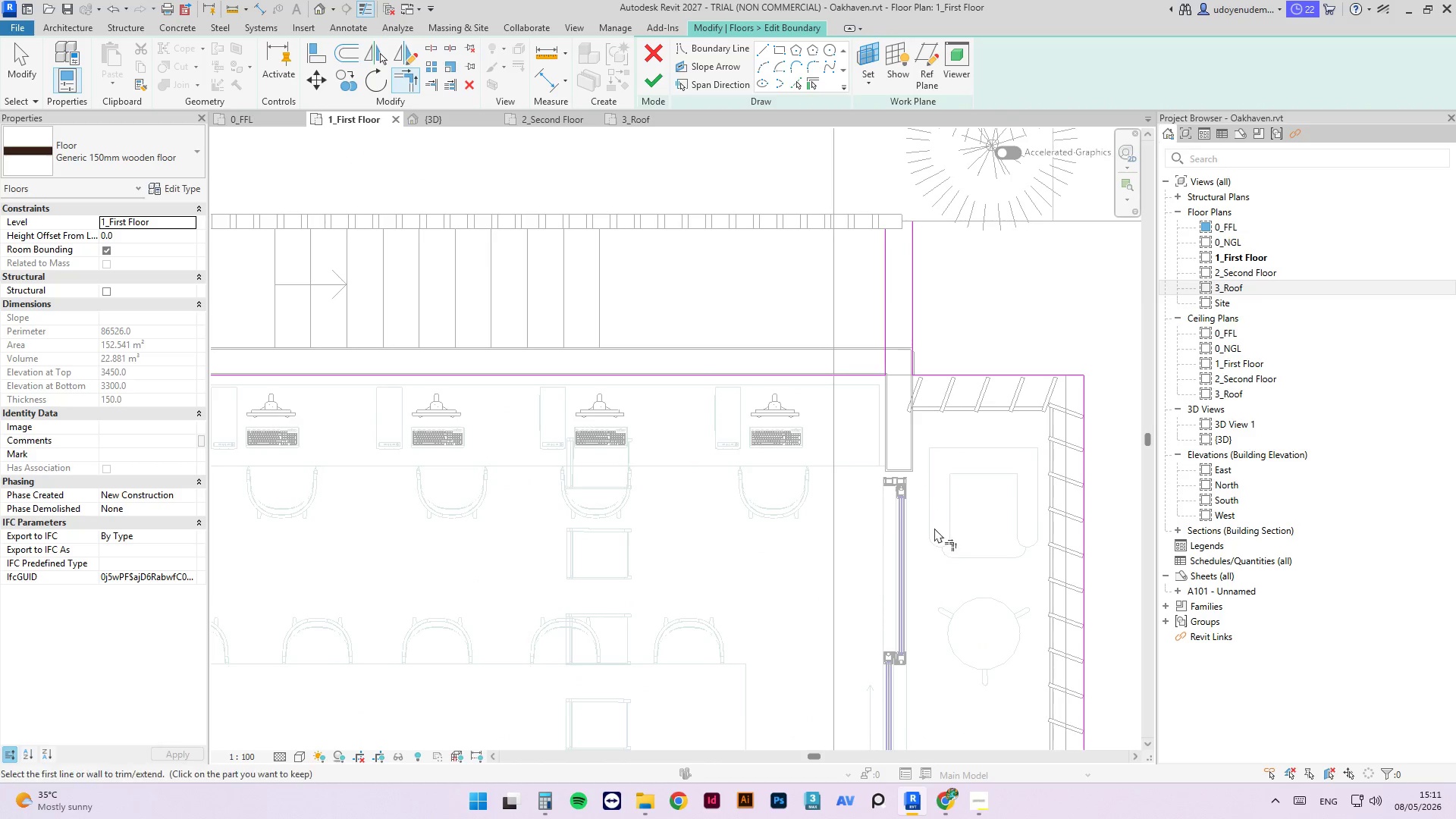 
key(Escape)
 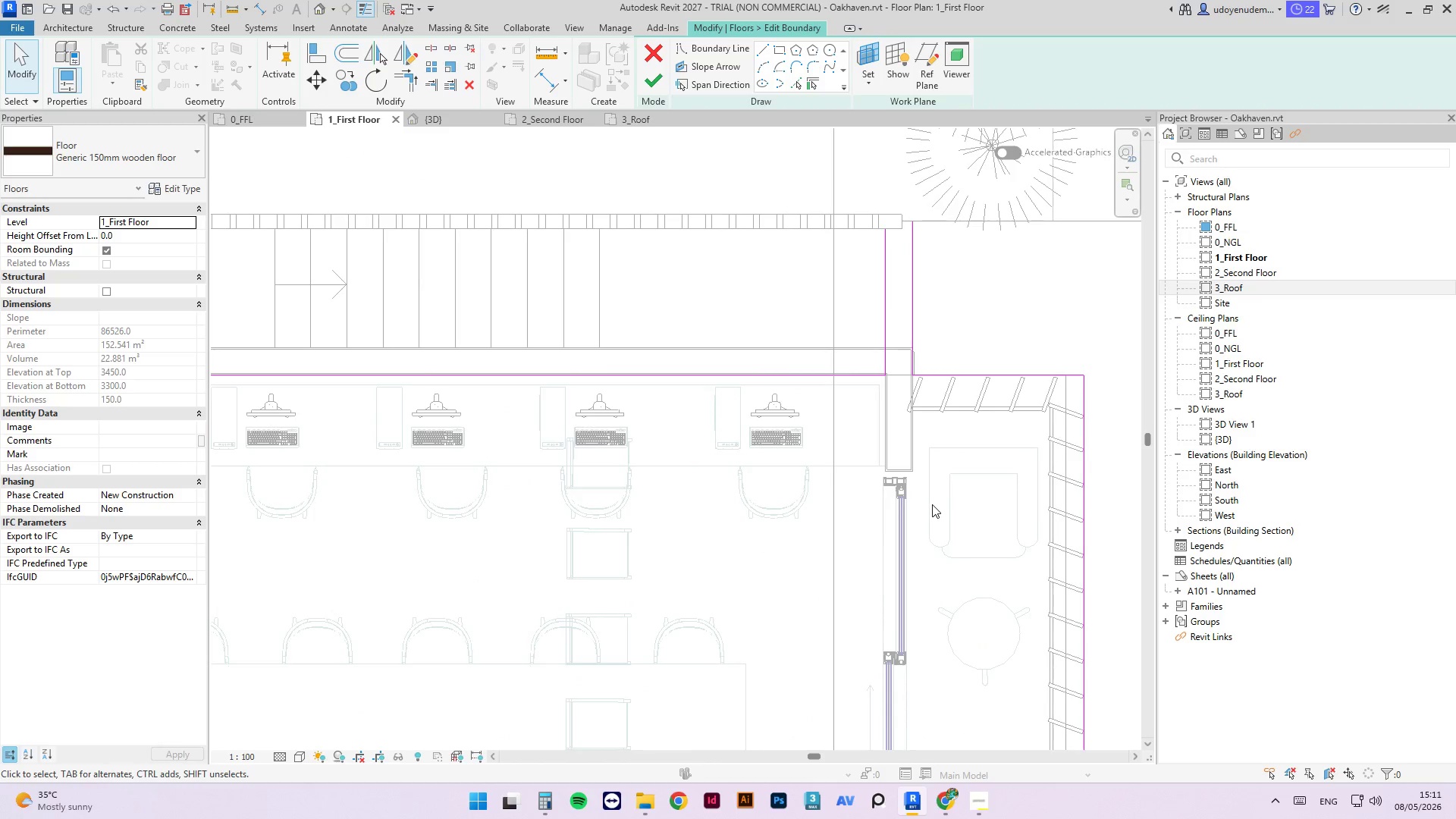 
key(Escape)
 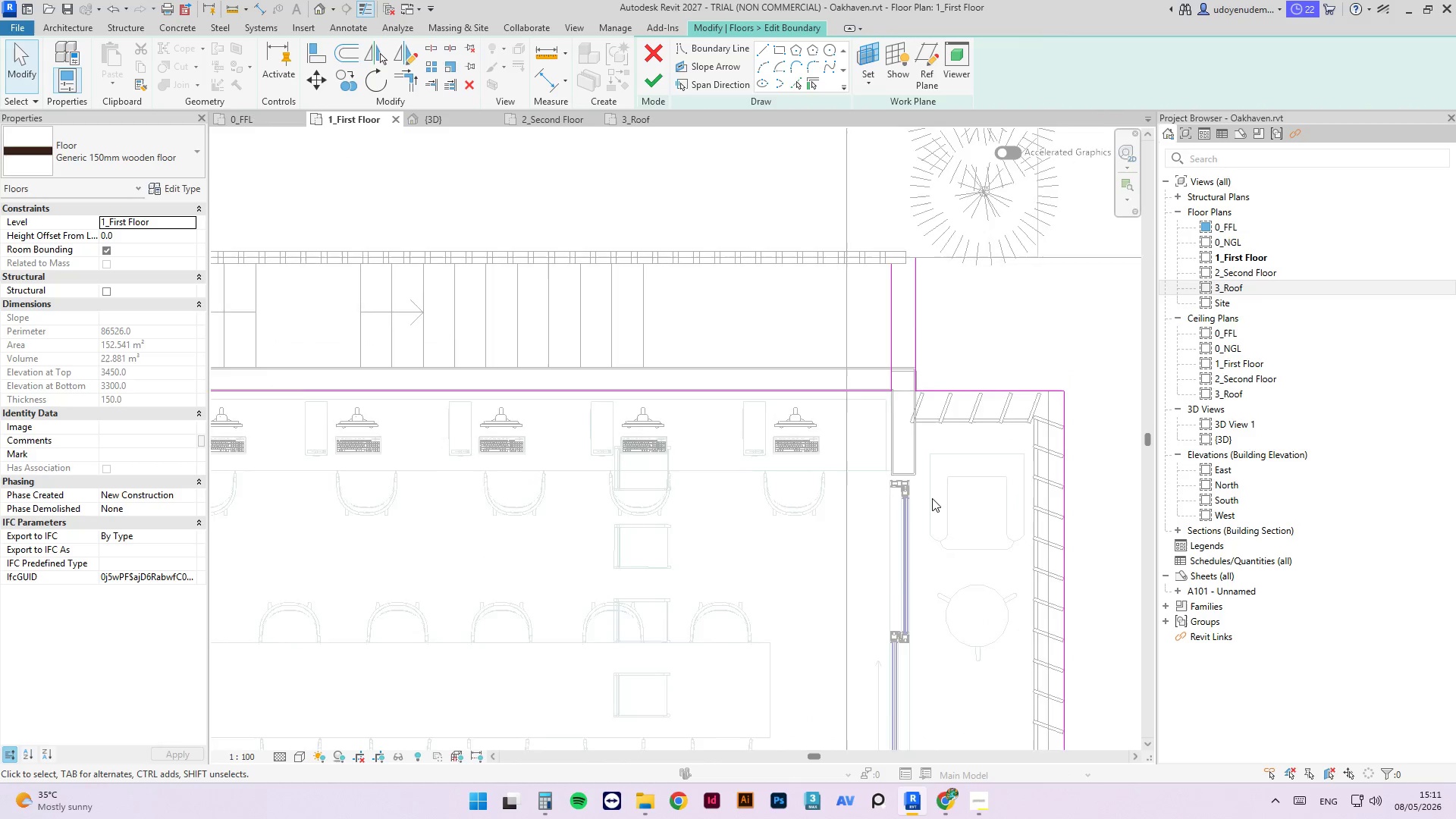 
scroll: coordinate [976, 413], scroll_direction: down, amount: 7.0
 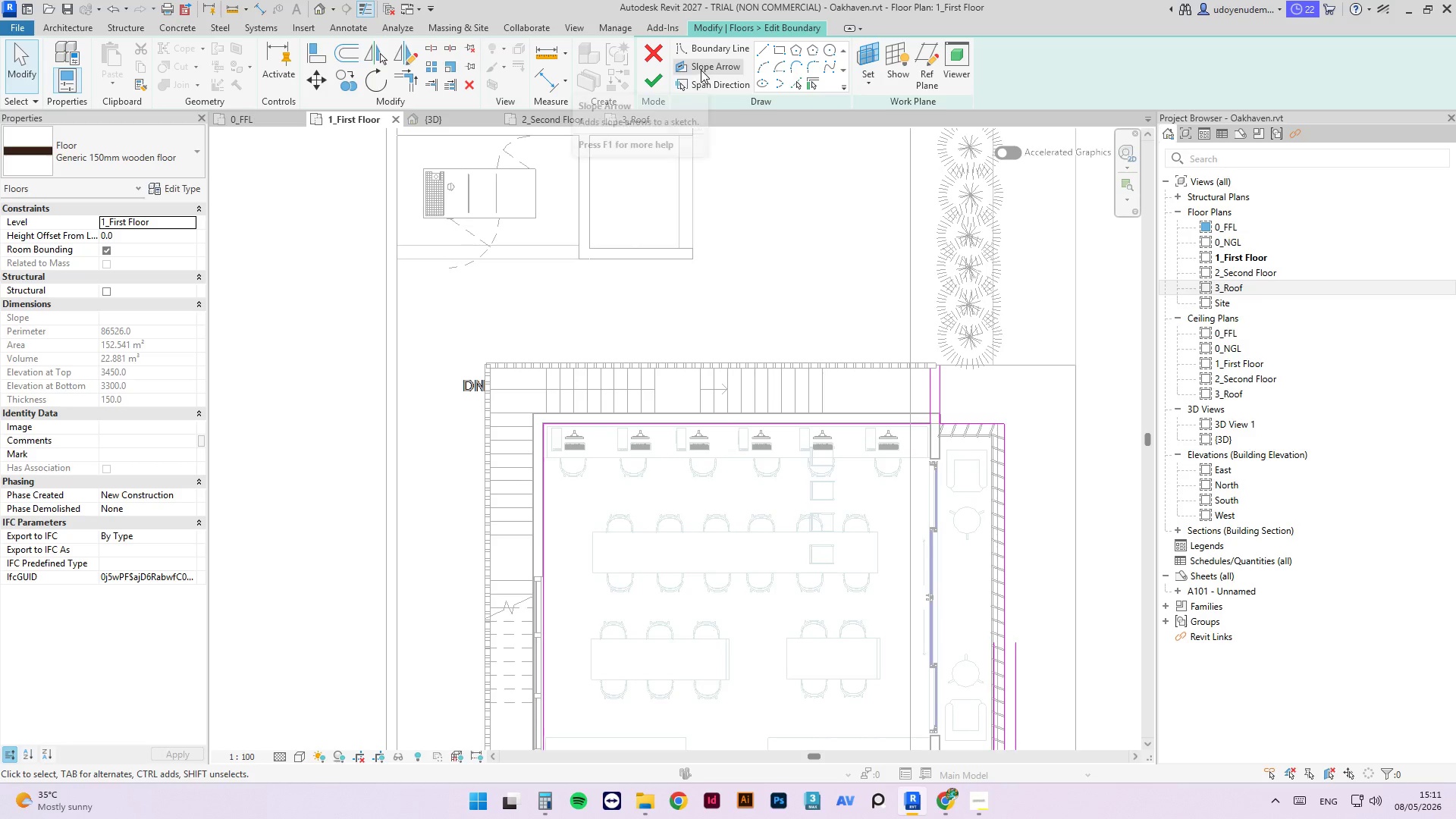 
scroll: coordinate [895, 355], scroll_direction: up, amount: 3.0
 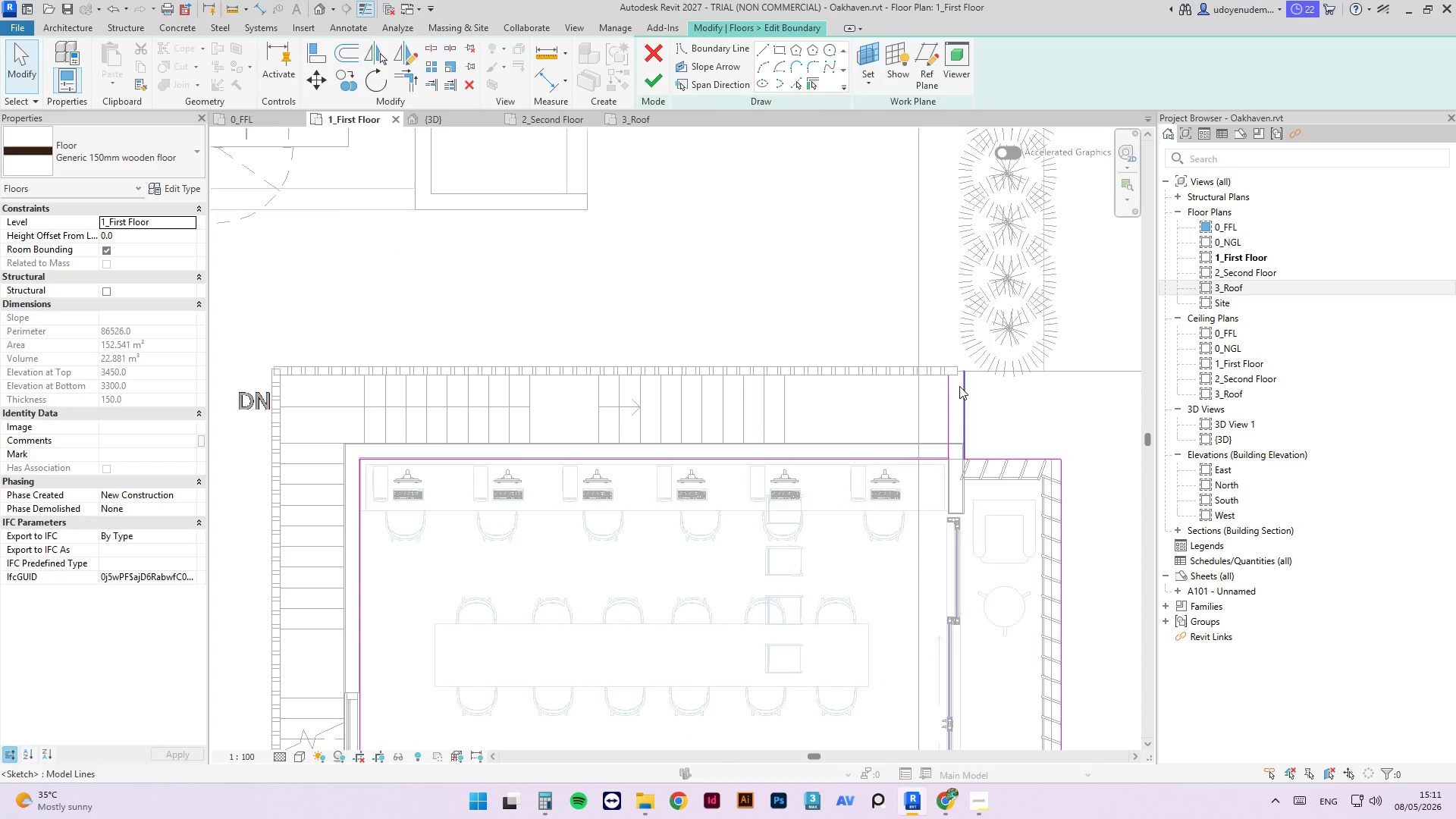 
left_click([949, 387])
 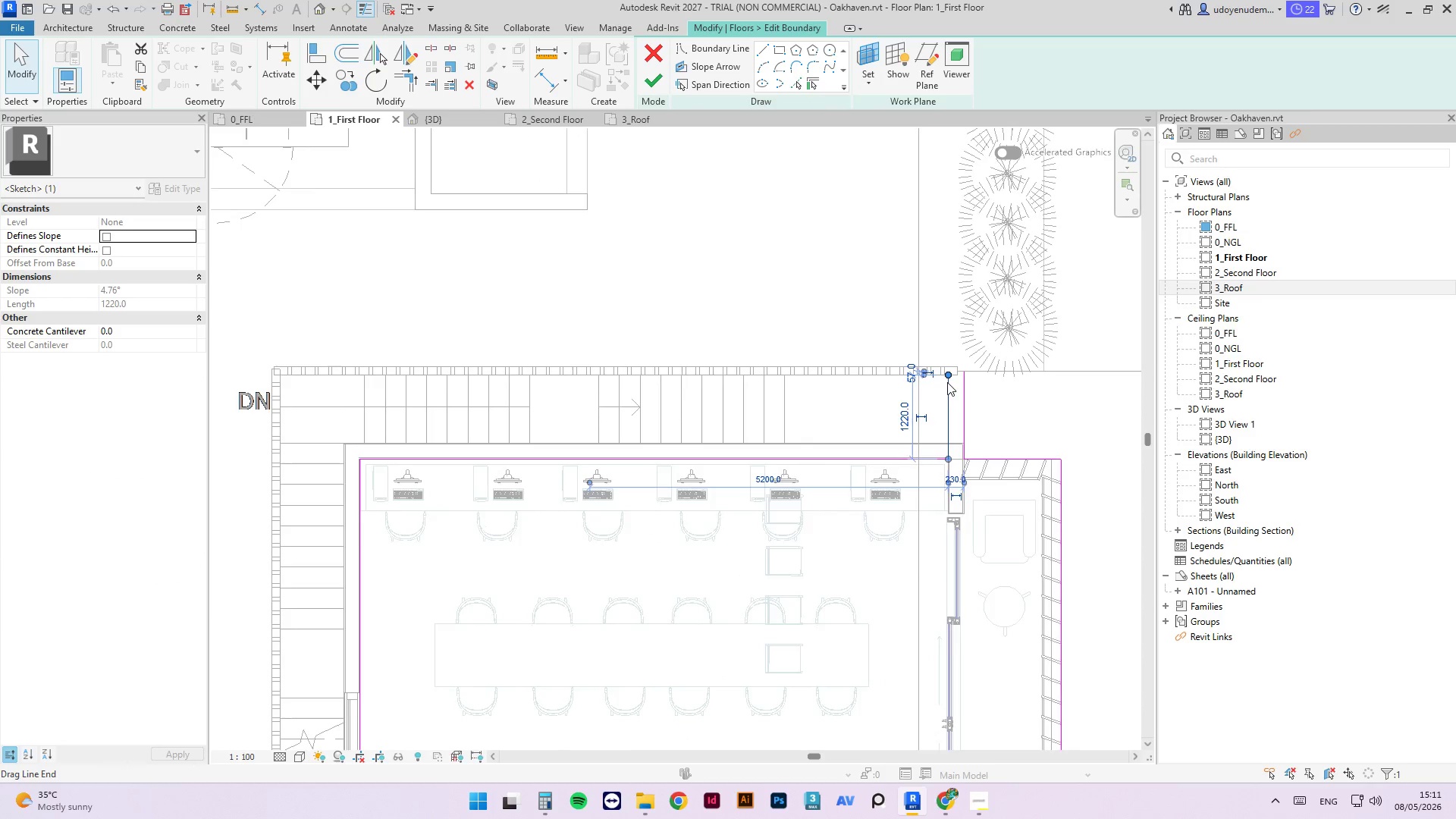 
scroll: coordinate [947, 382], scroll_direction: up, amount: 4.0
 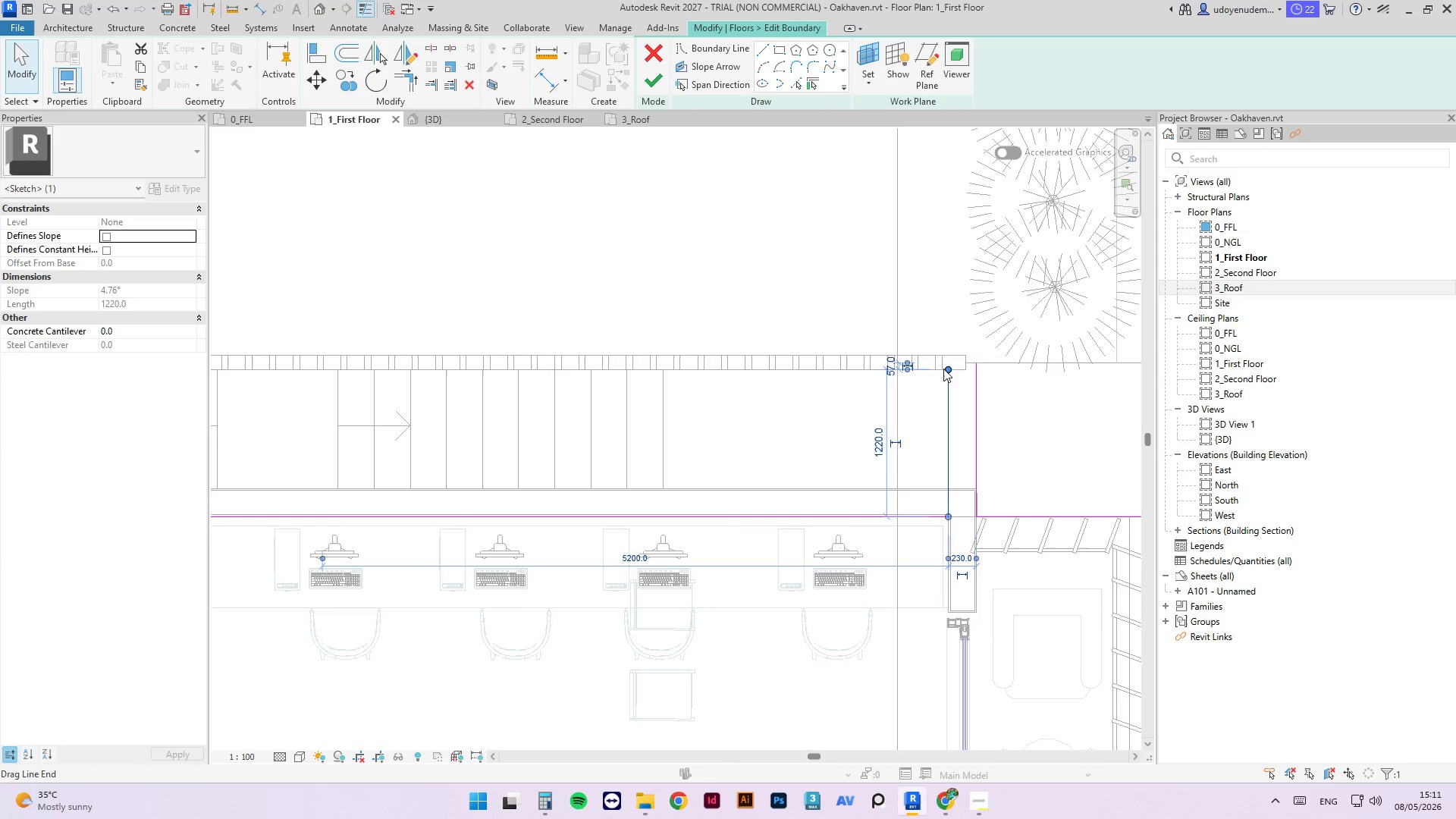 
left_click_drag(start_coordinate=[945, 369], to_coordinate=[946, 381])
 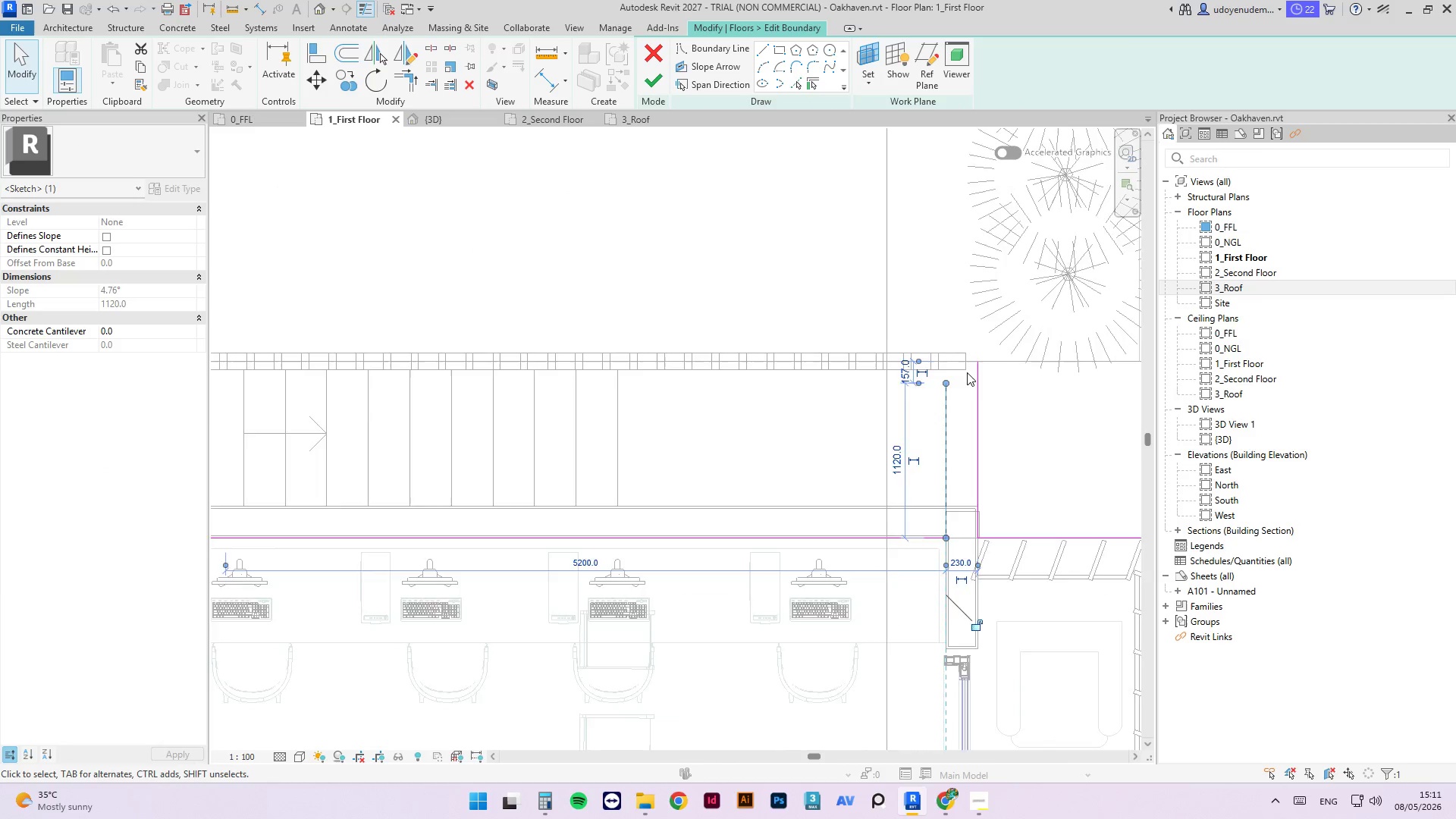 
left_click([979, 375])
 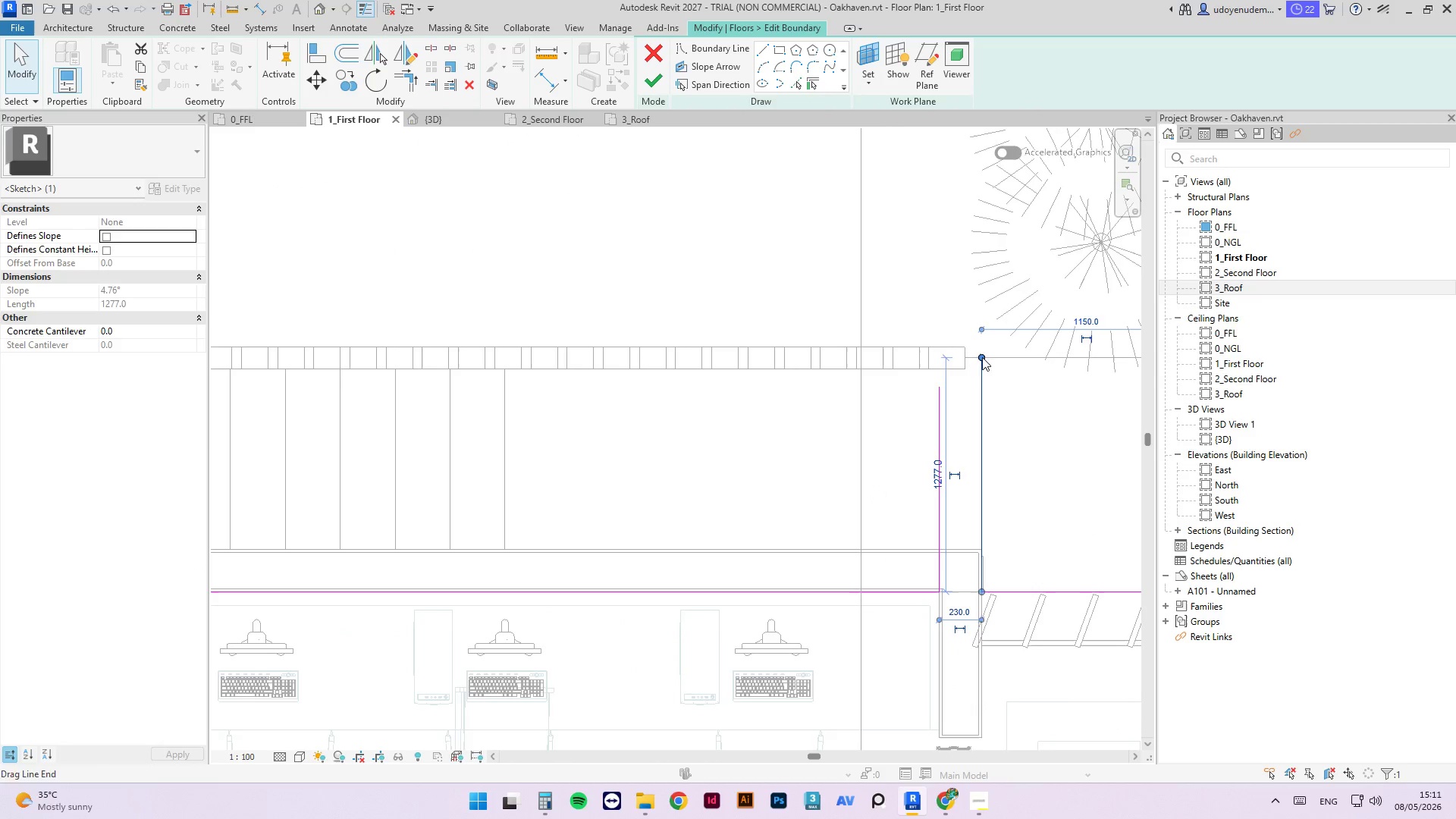 
scroll: coordinate [967, 372], scroll_direction: up, amount: 3.0
 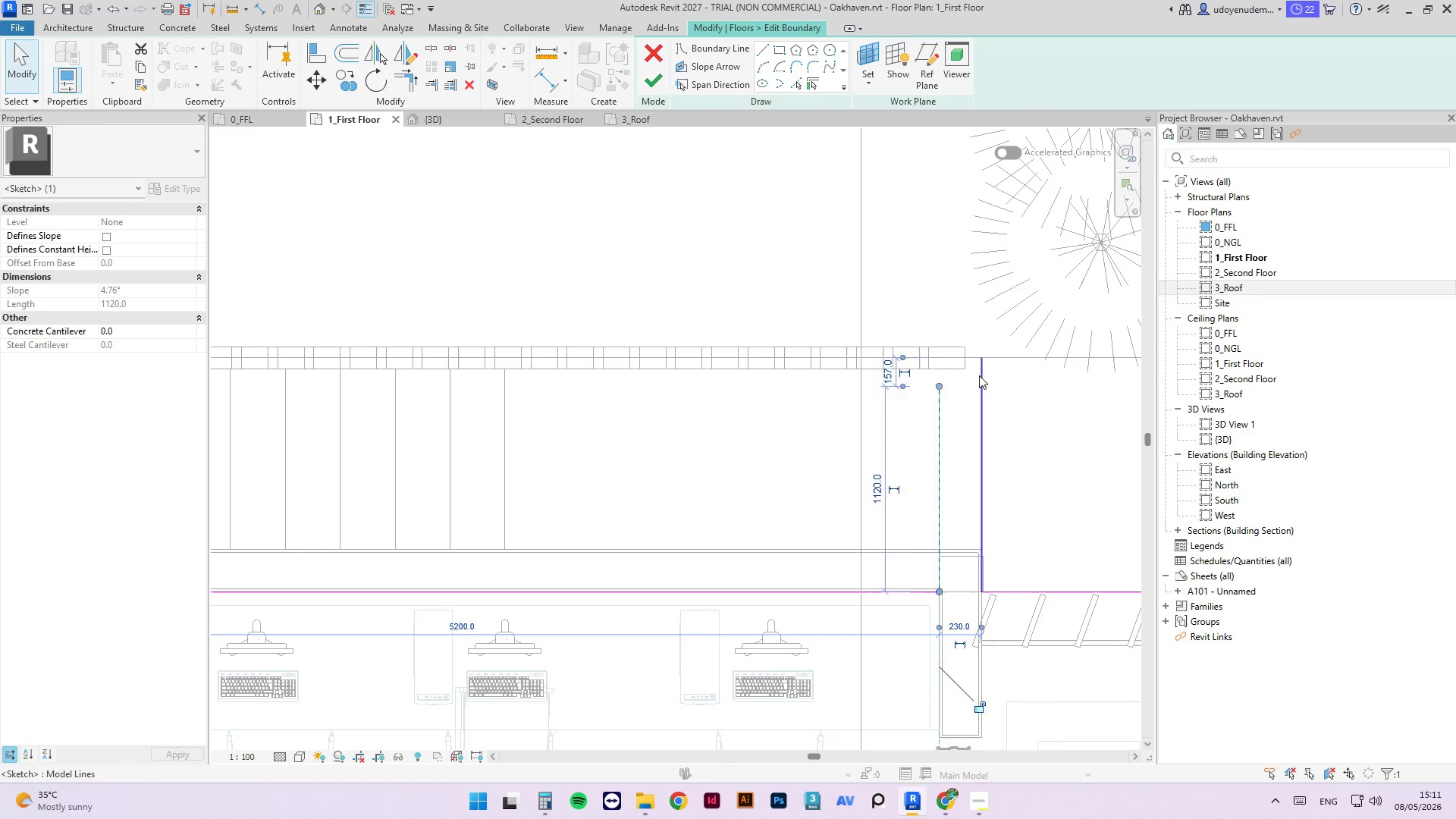 
left_click_drag(start_coordinate=[982, 357], to_coordinate=[982, 372])
 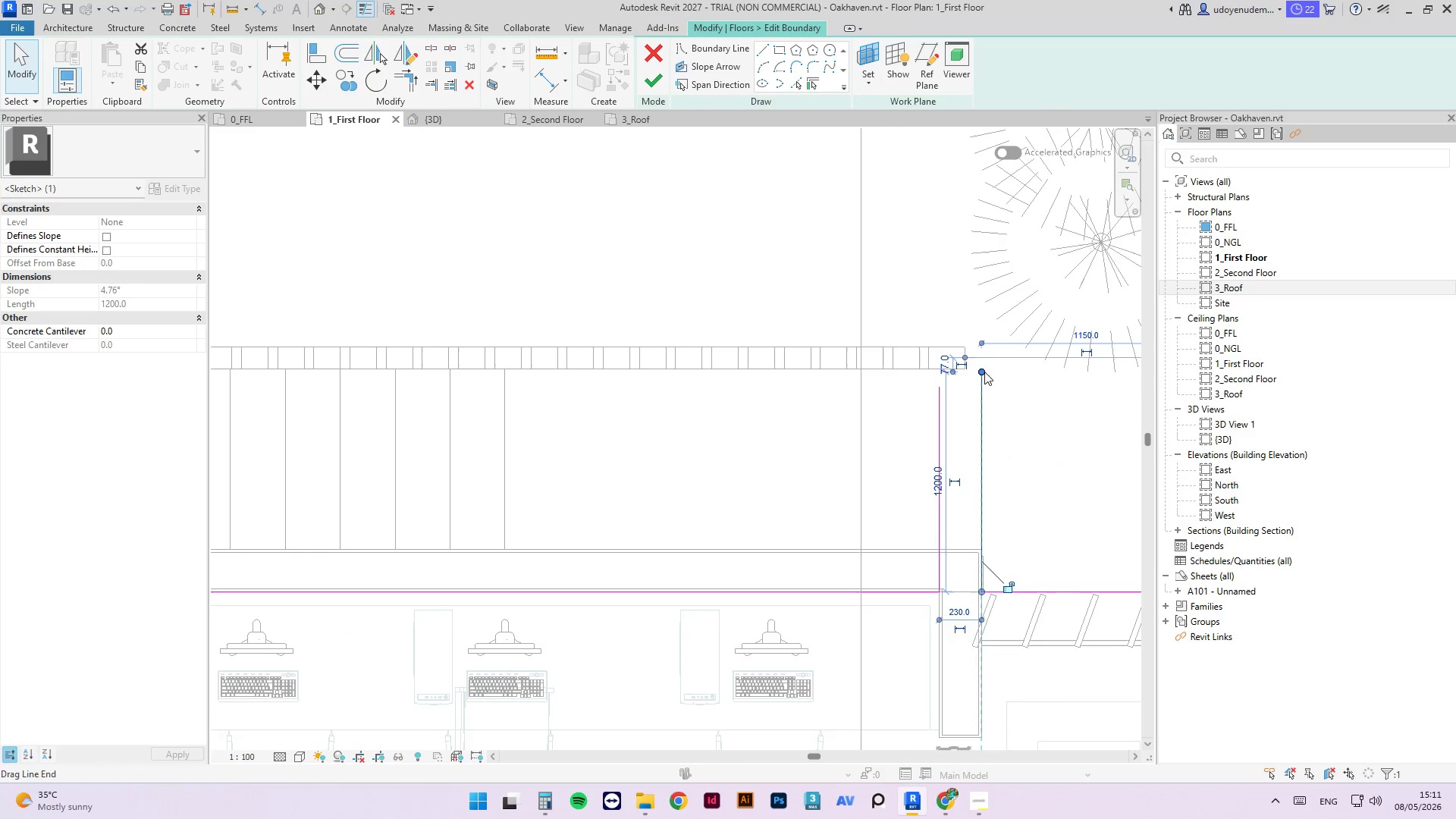 
key(A)
 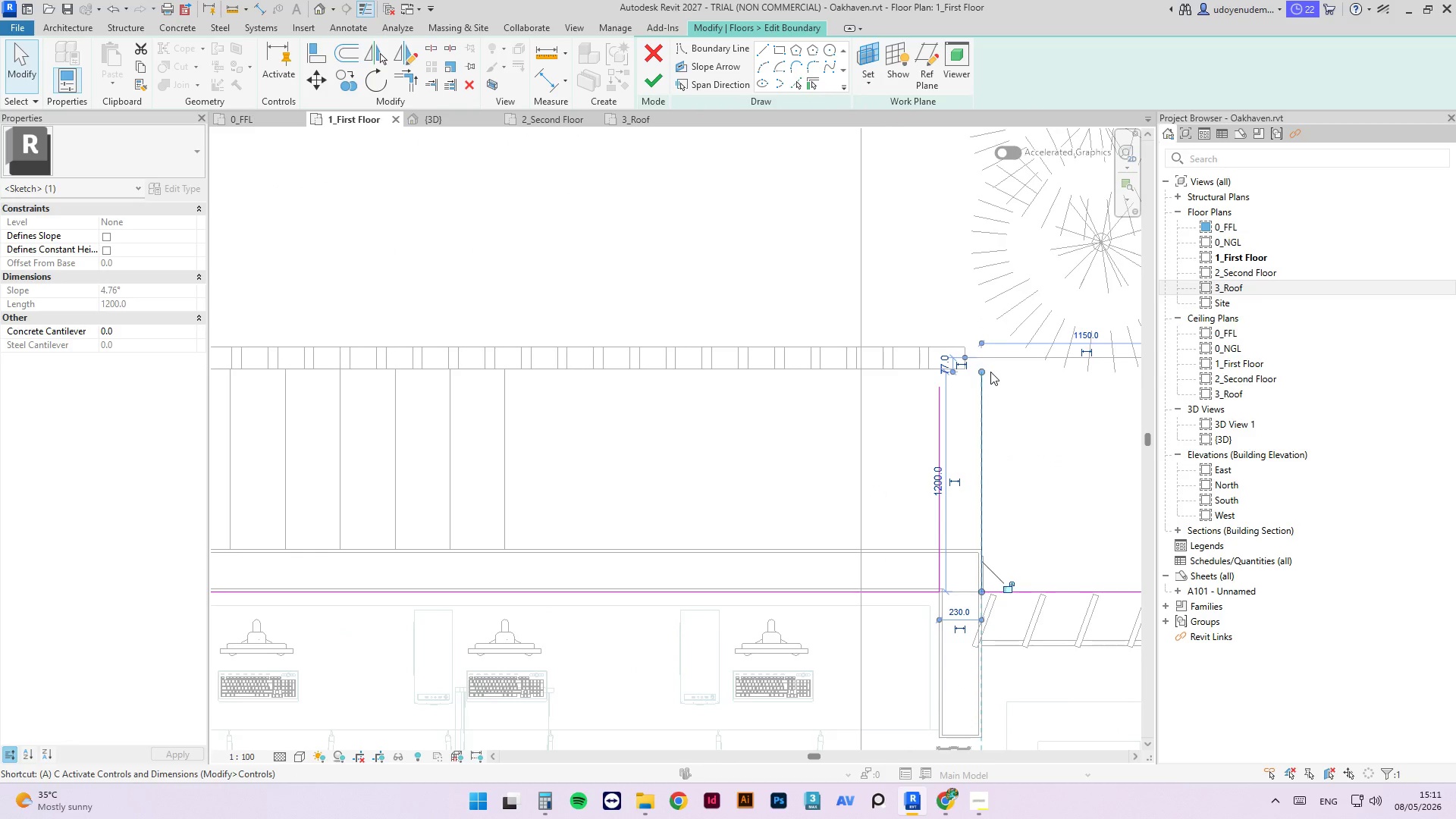 
key(L)
 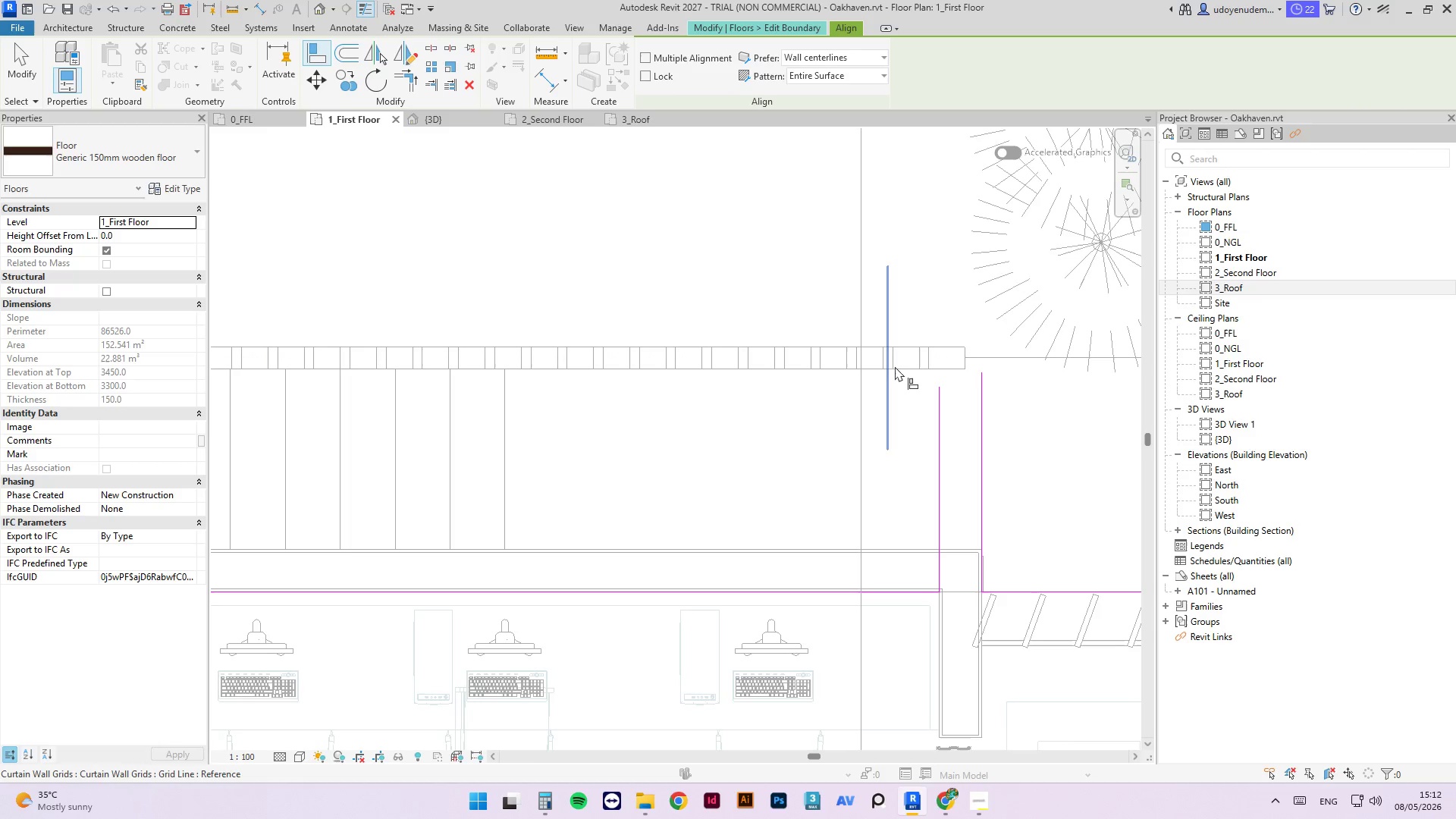 
wait(6.73)
 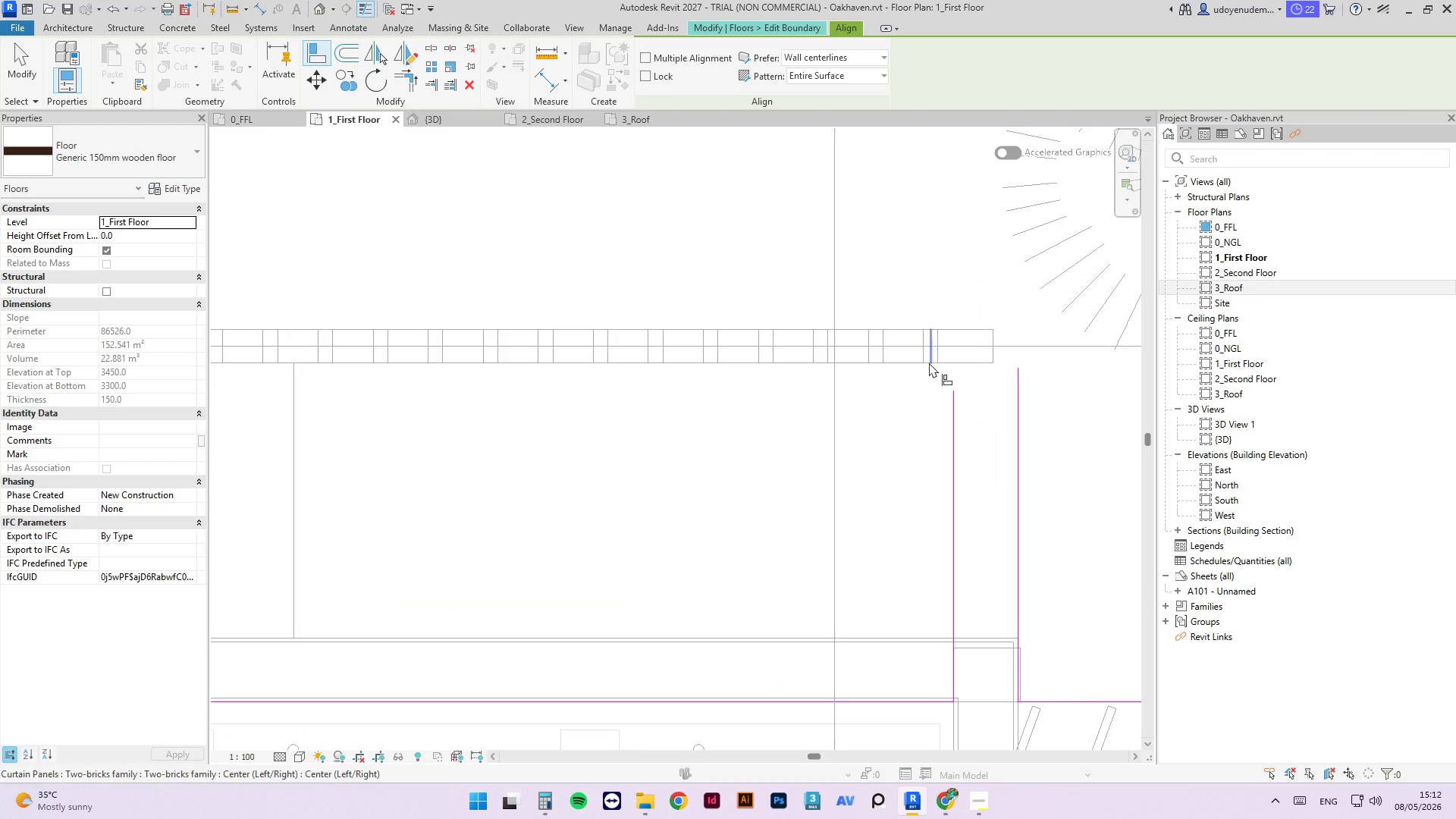 
key(Tab)
 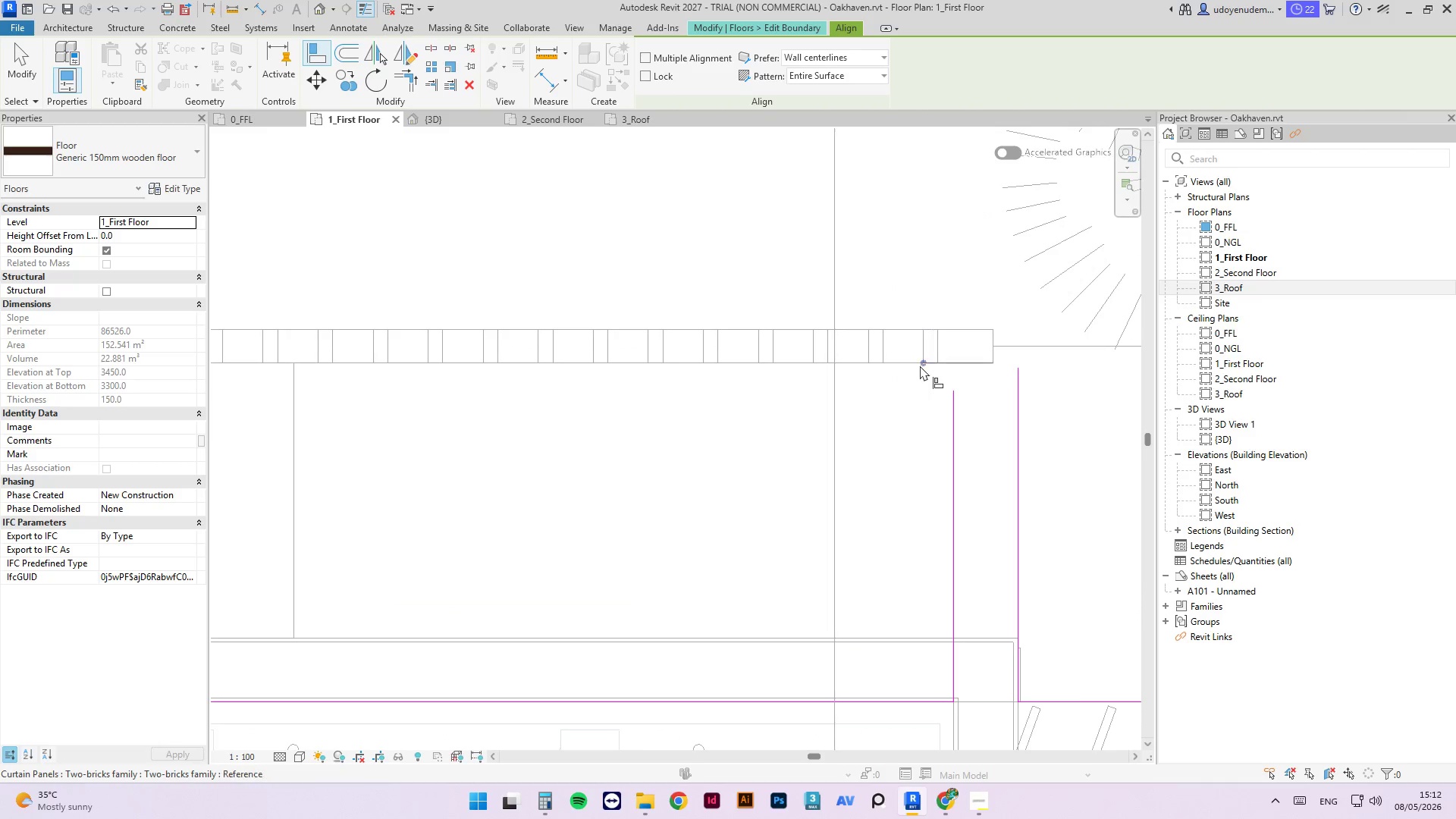 
scroll: coordinate [912, 378], scroll_direction: up, amount: 3.0
 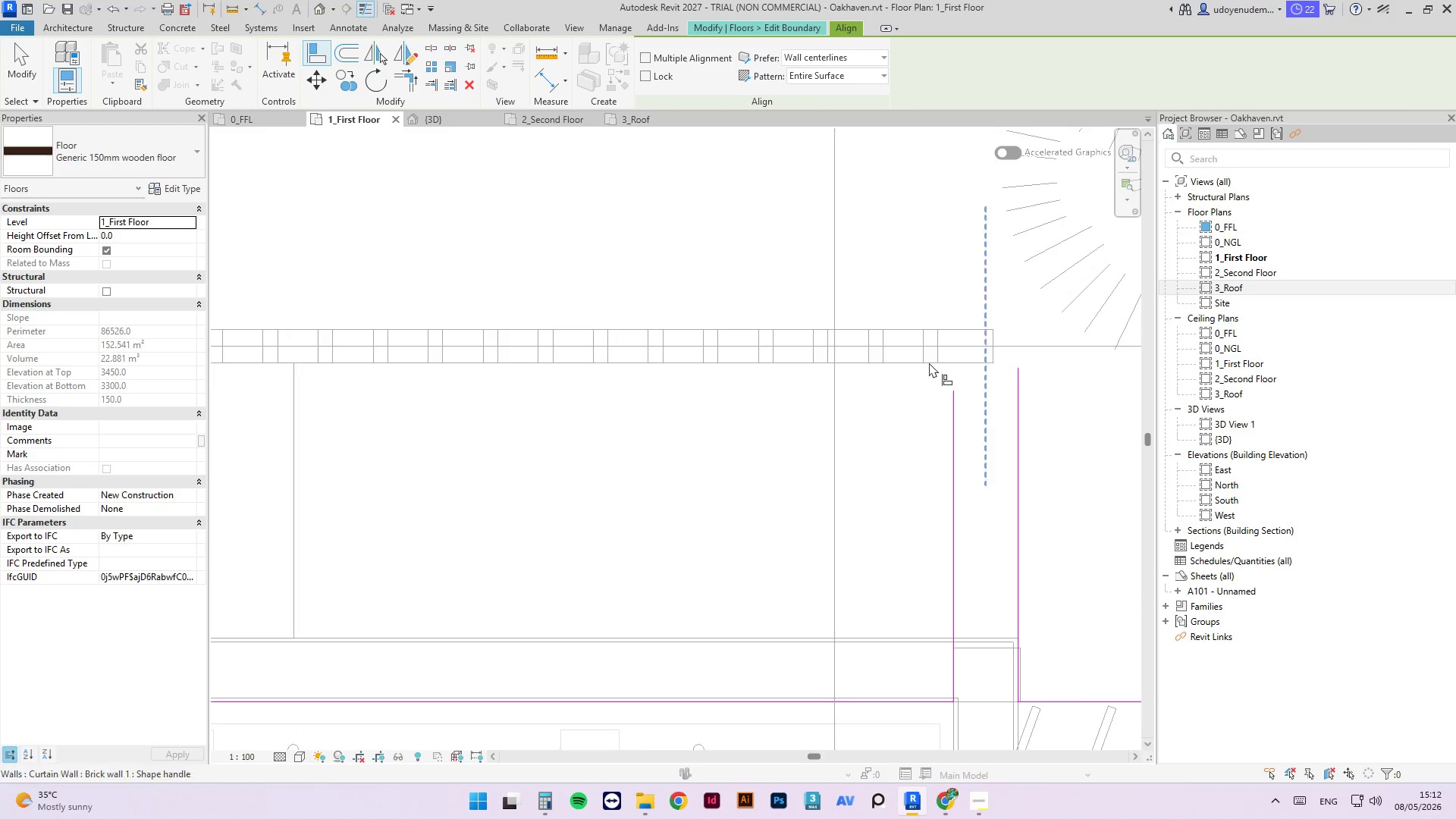 
key(Tab)
 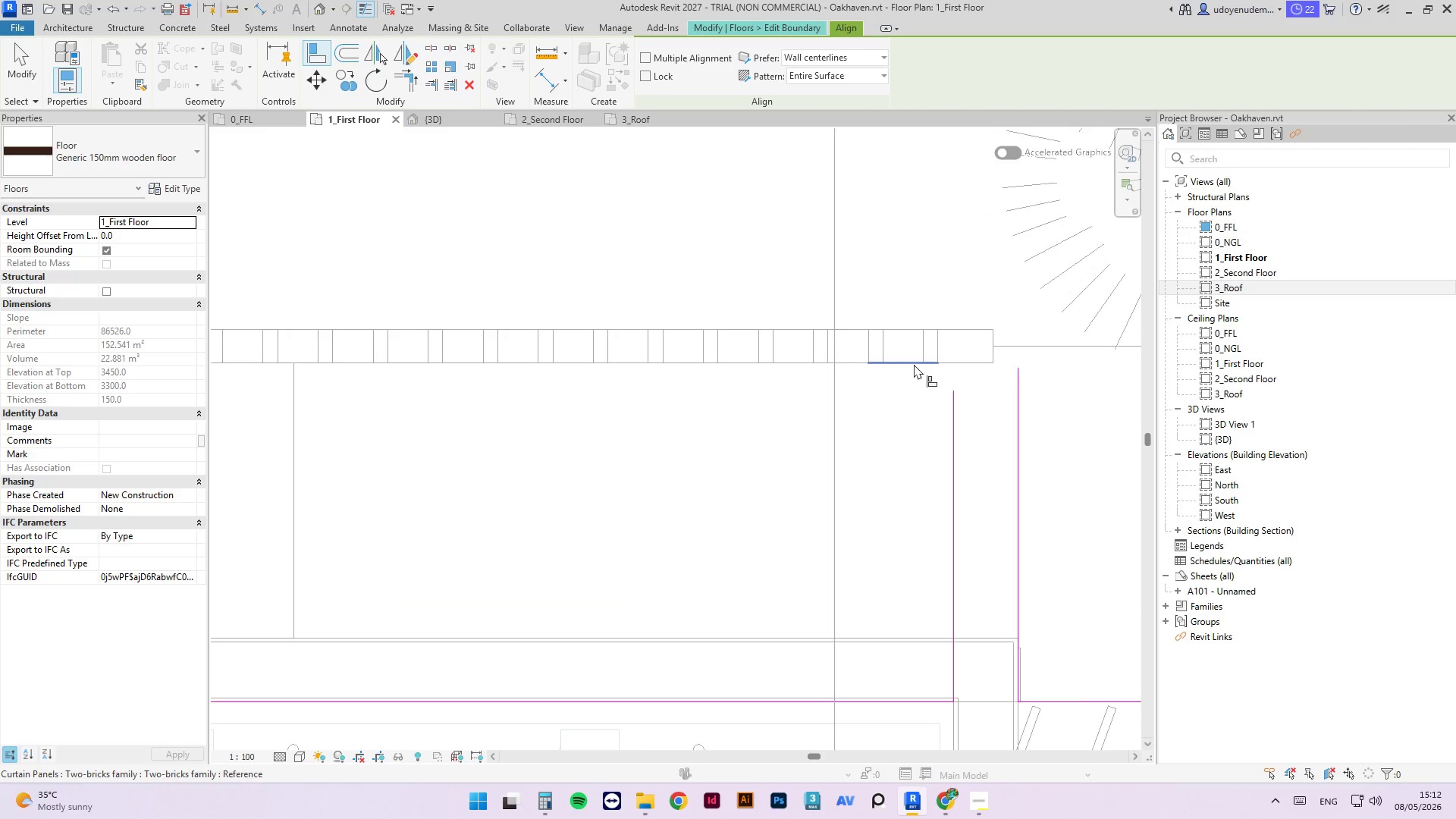 
left_click([914, 364])
 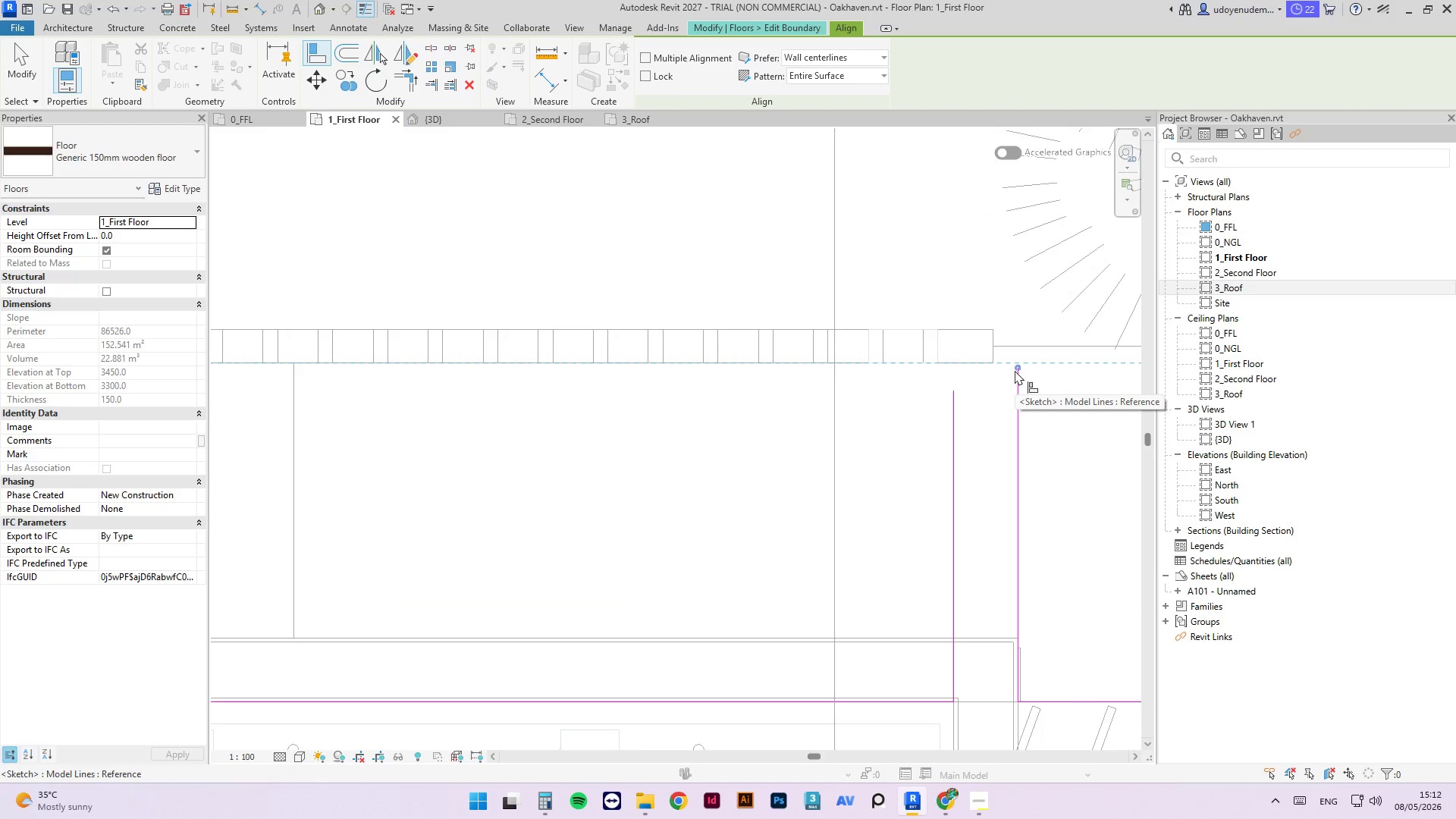 
left_click([1015, 370])
 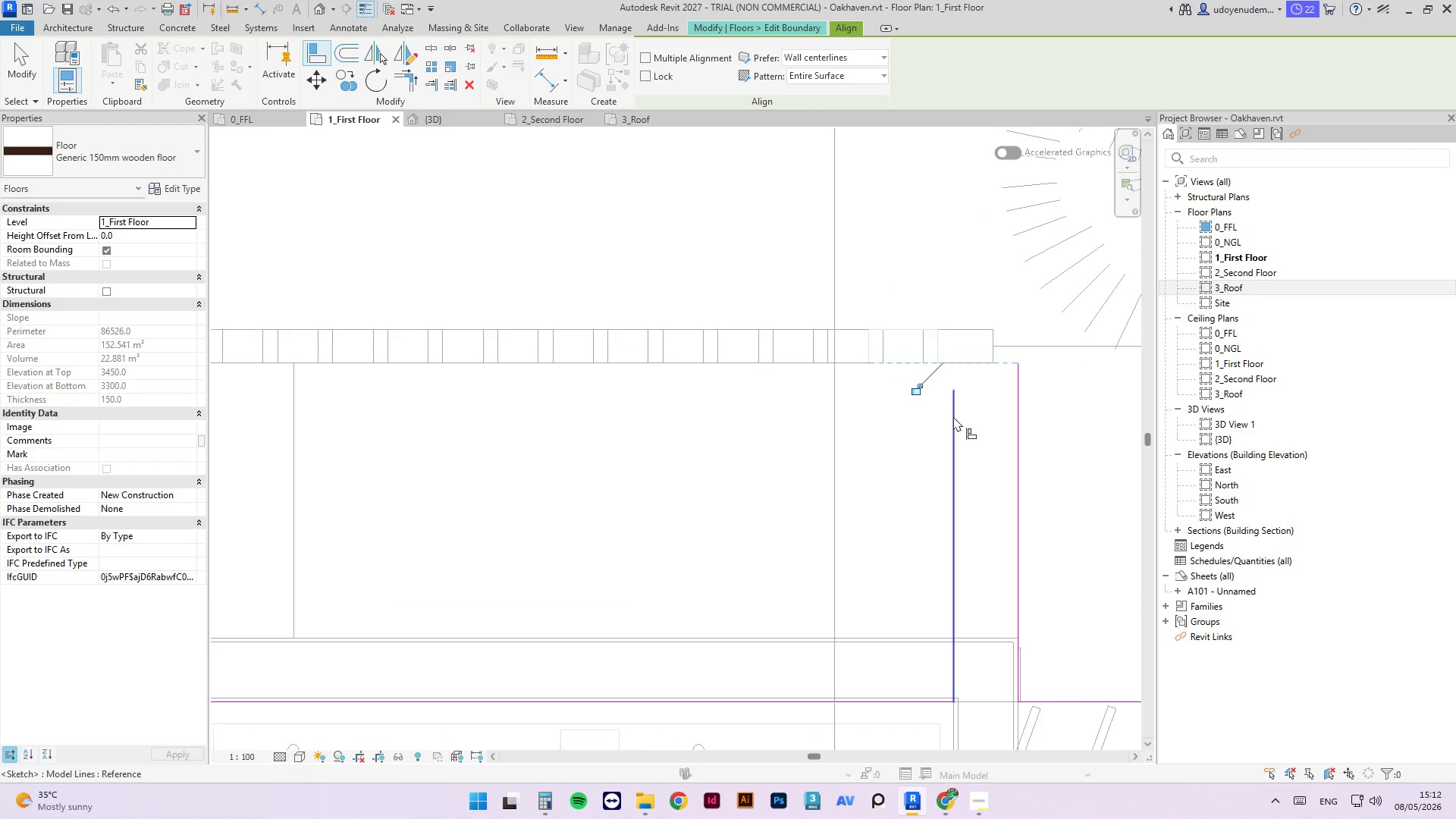 
key(Escape)
 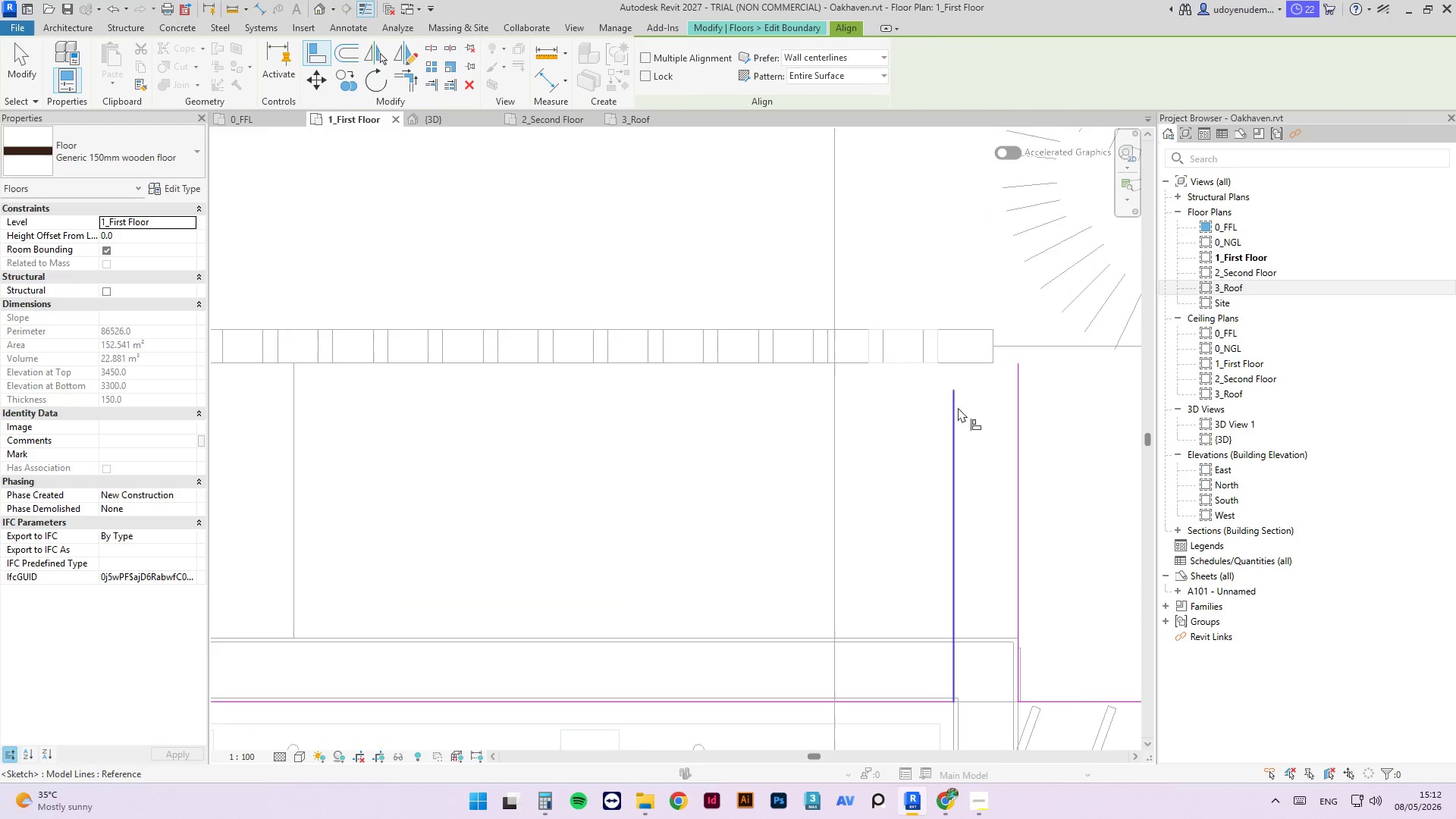 
key(Escape)
 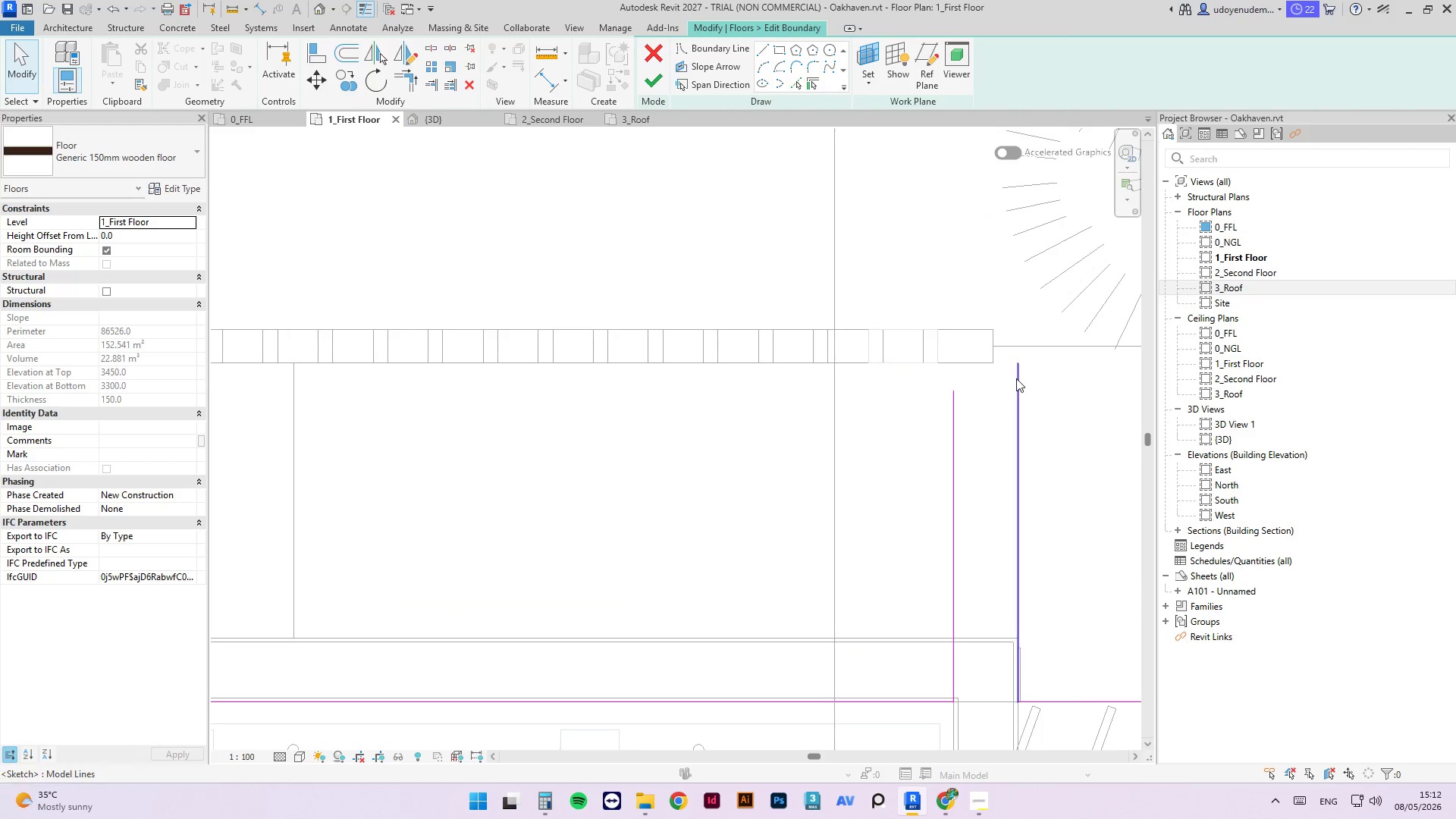 
left_click([1016, 378])
 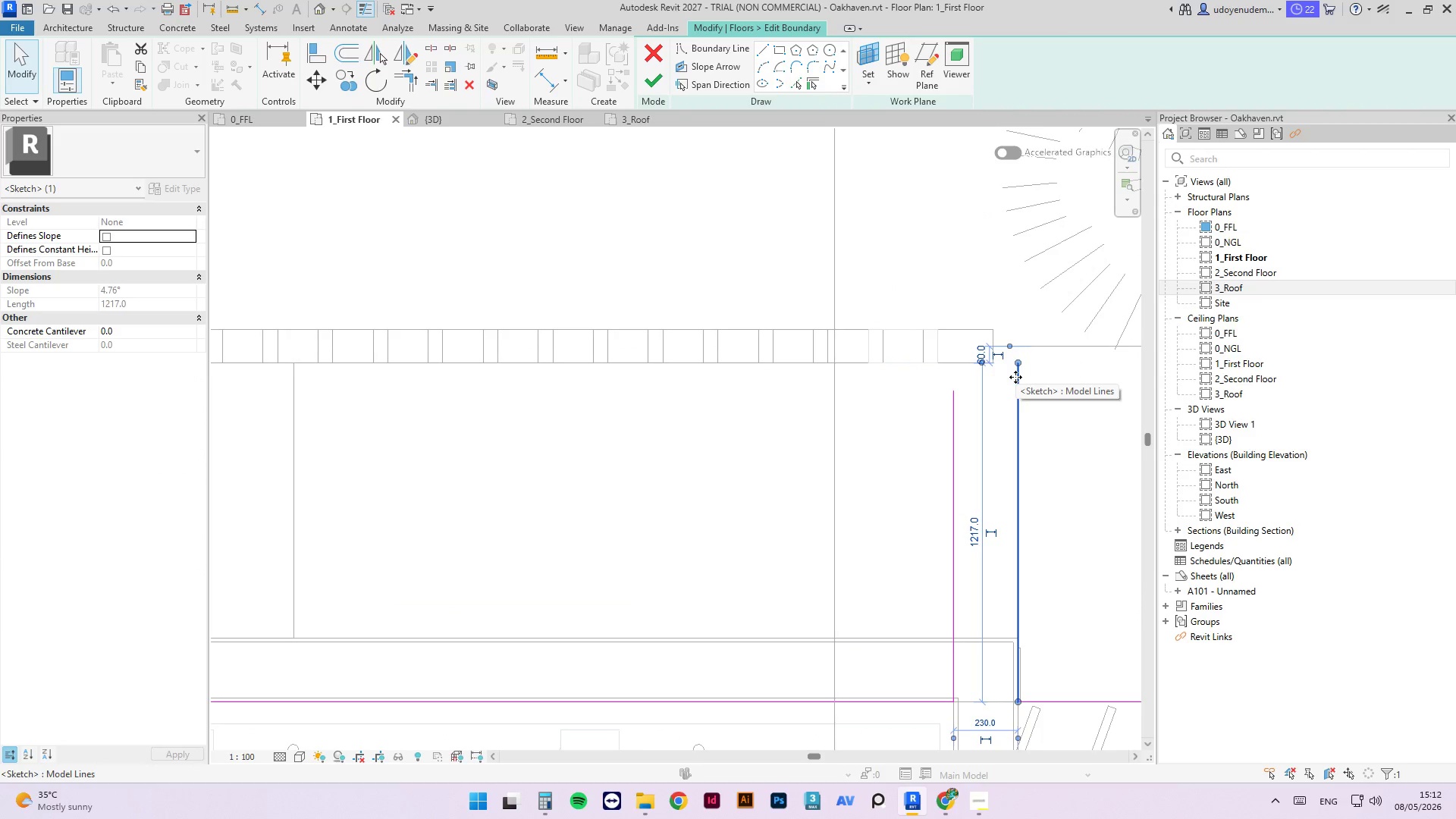 
type(li)
 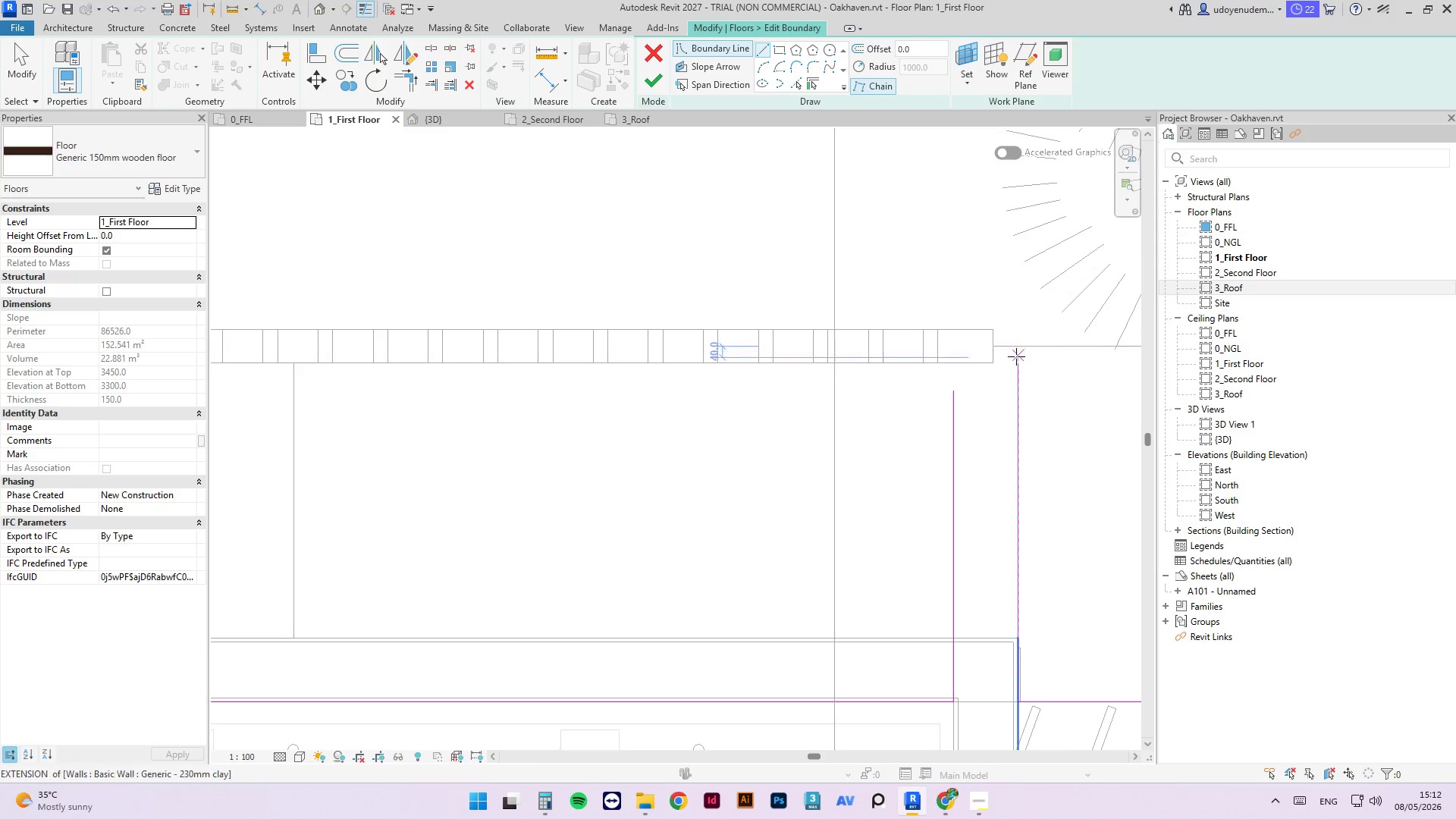 
left_click([1017, 362])
 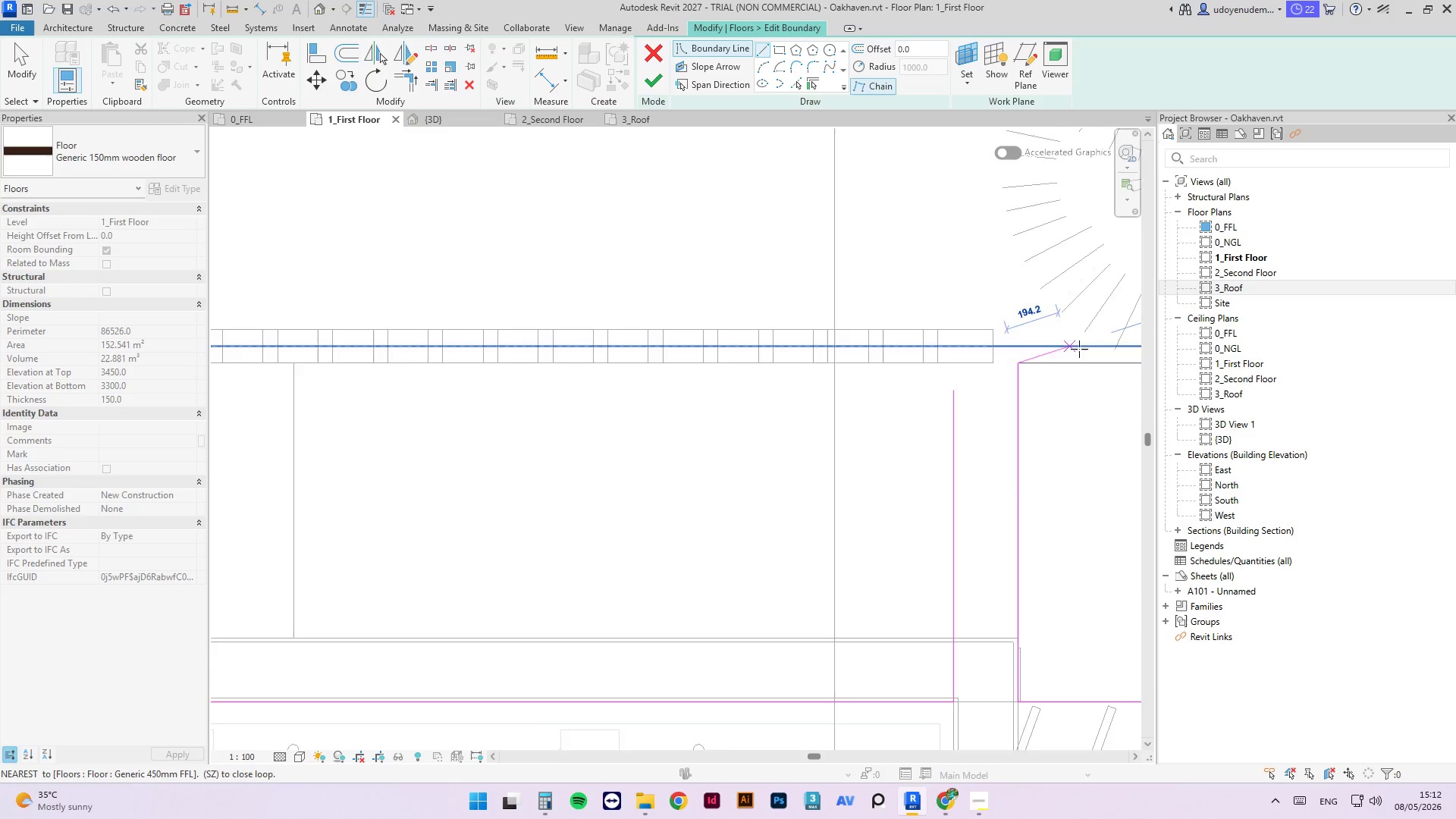 
scroll: coordinate [1077, 356], scroll_direction: down, amount: 11.0
 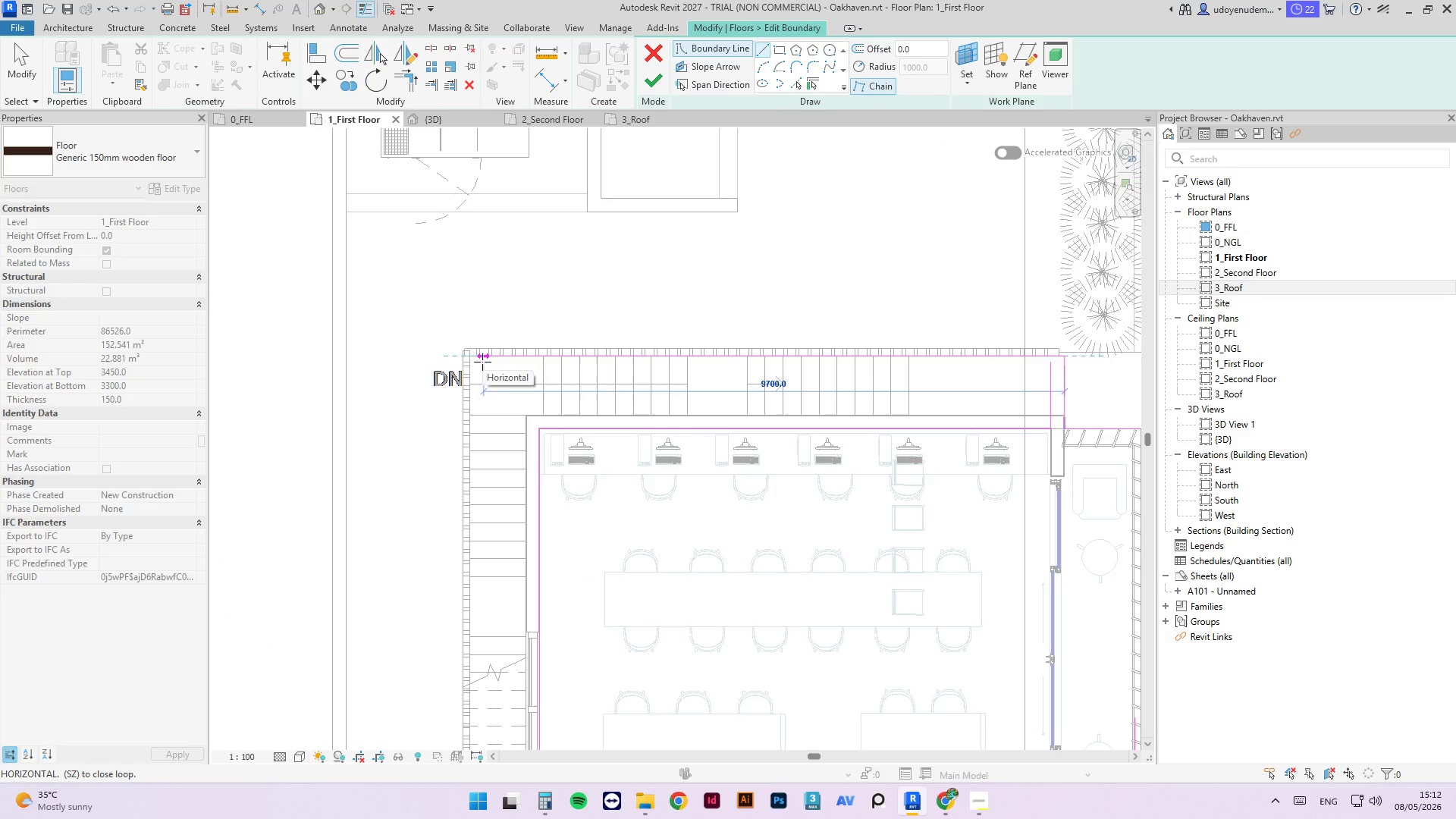 
scroll: coordinate [472, 347], scroll_direction: up, amount: 15.0
 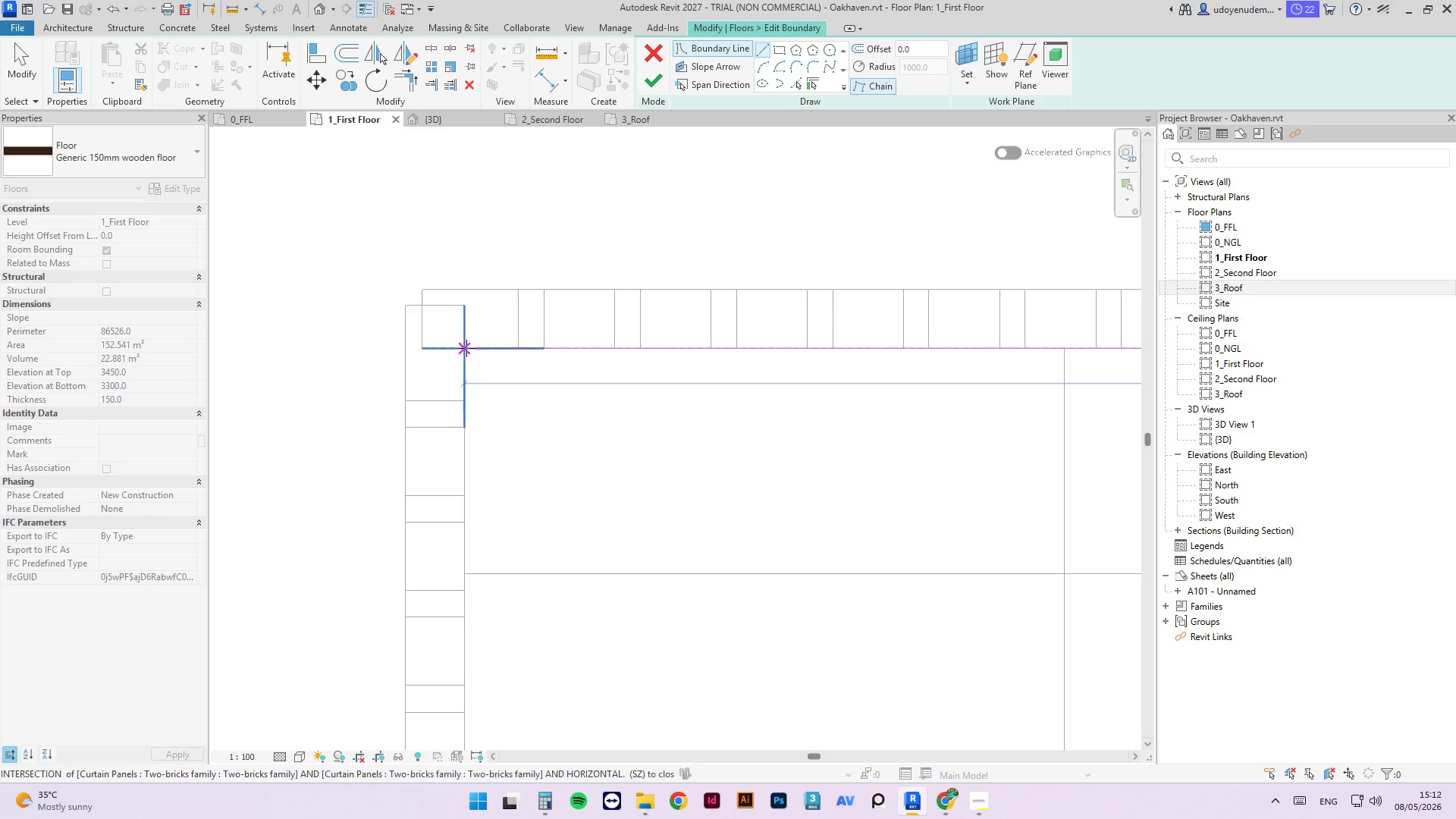 
left_click([466, 348])
 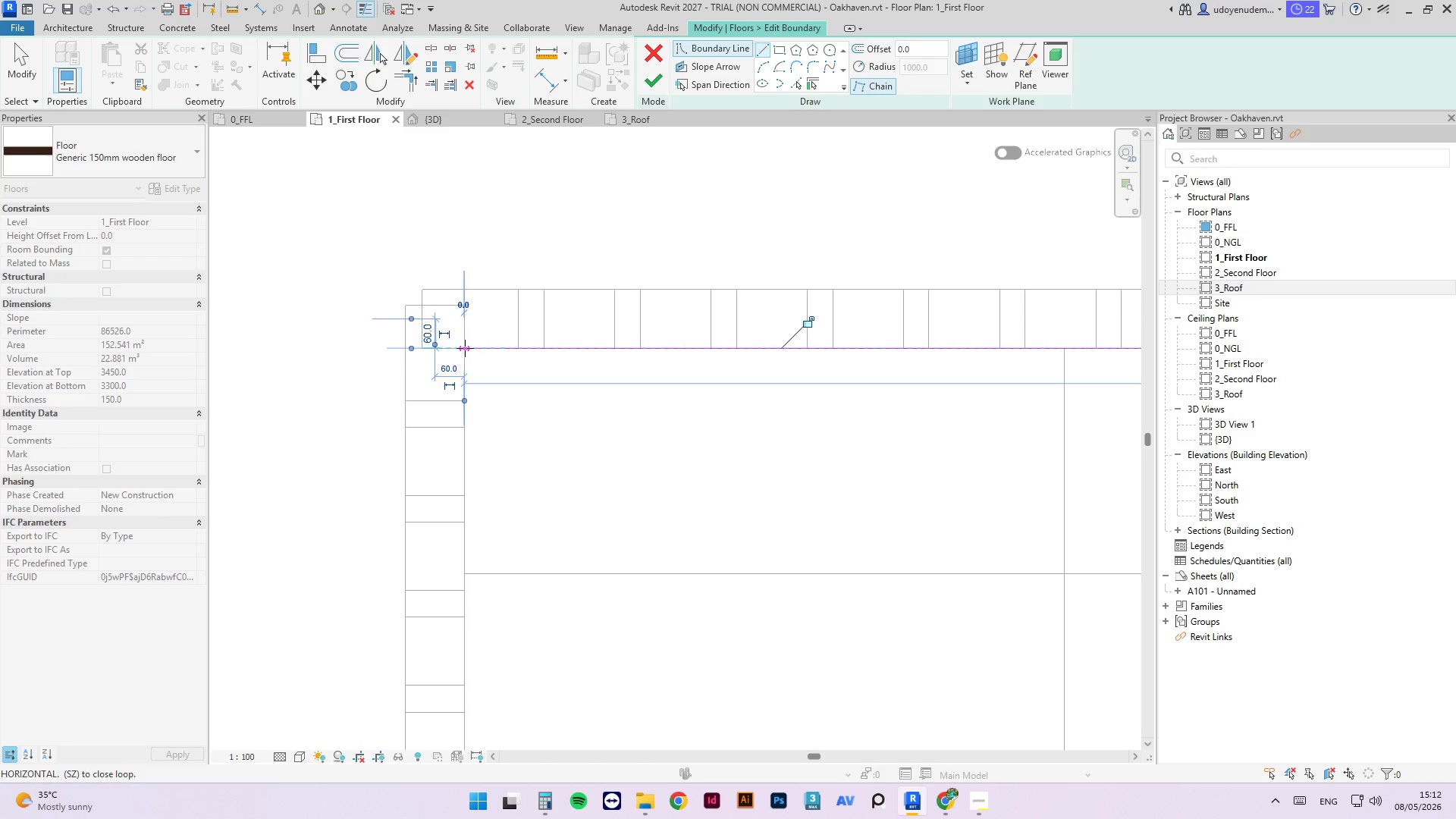 
key(Escape)
 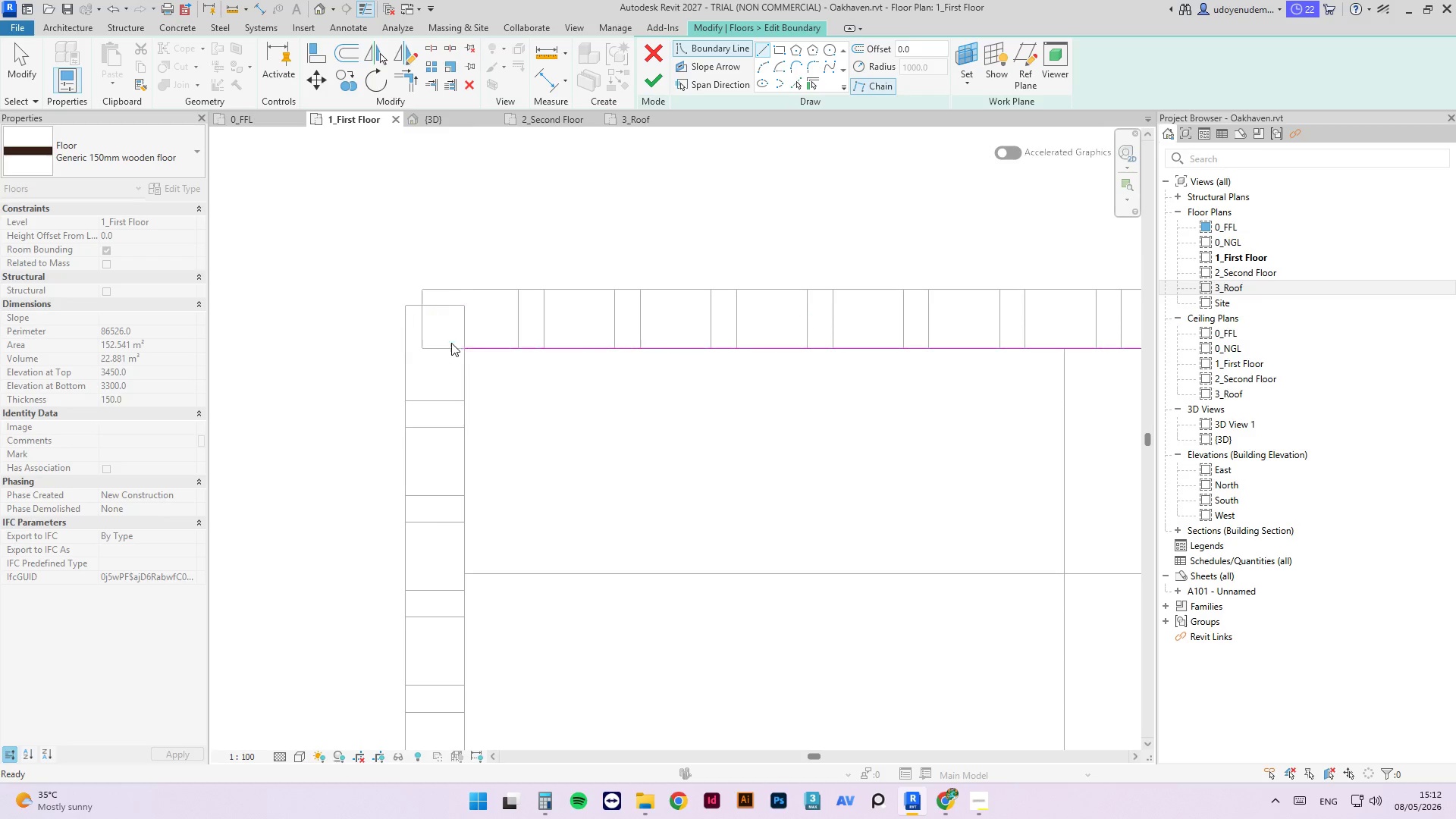 
key(Escape)
 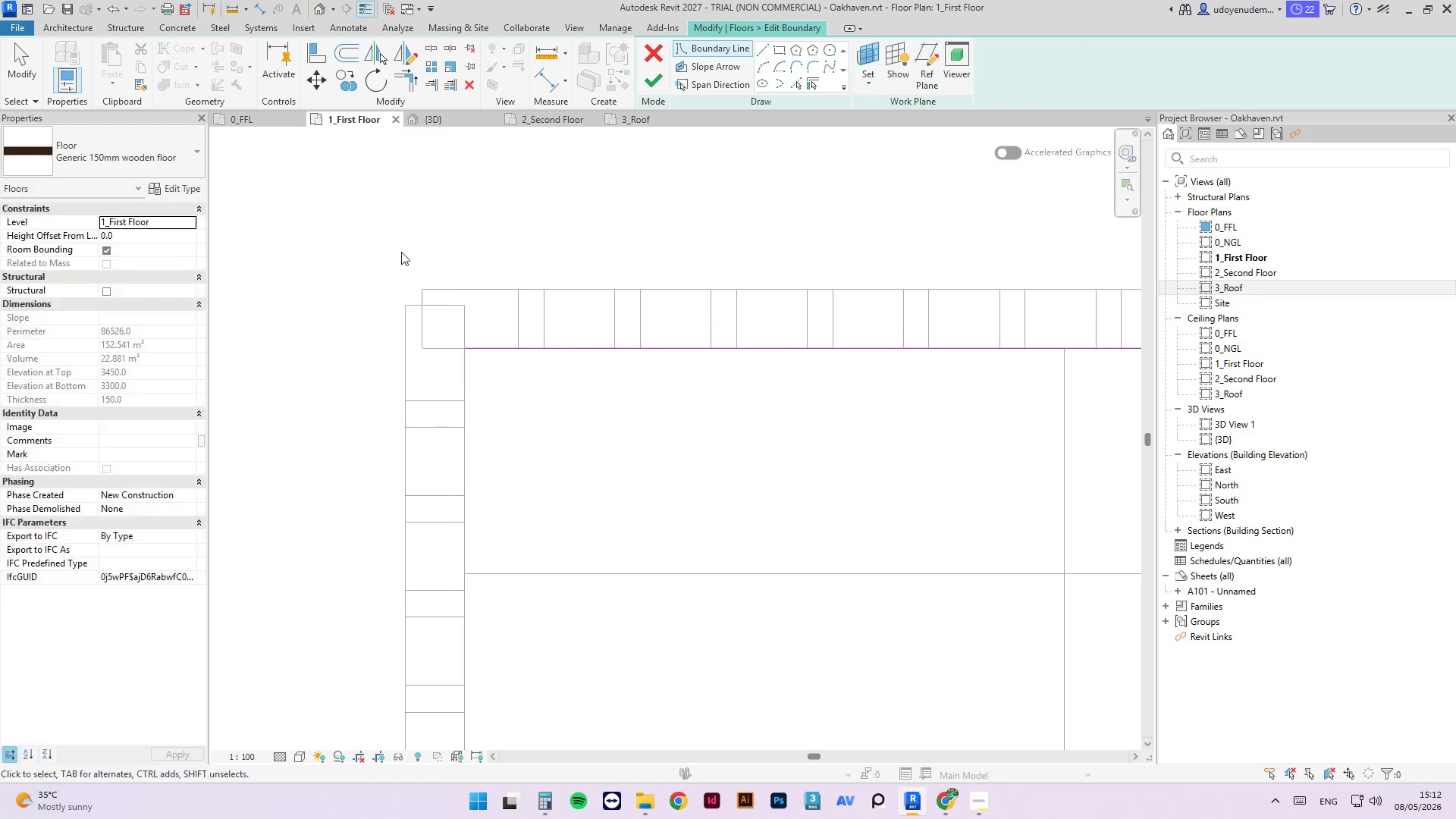 
scroll: coordinate [412, 334], scroll_direction: down, amount: 17.0
 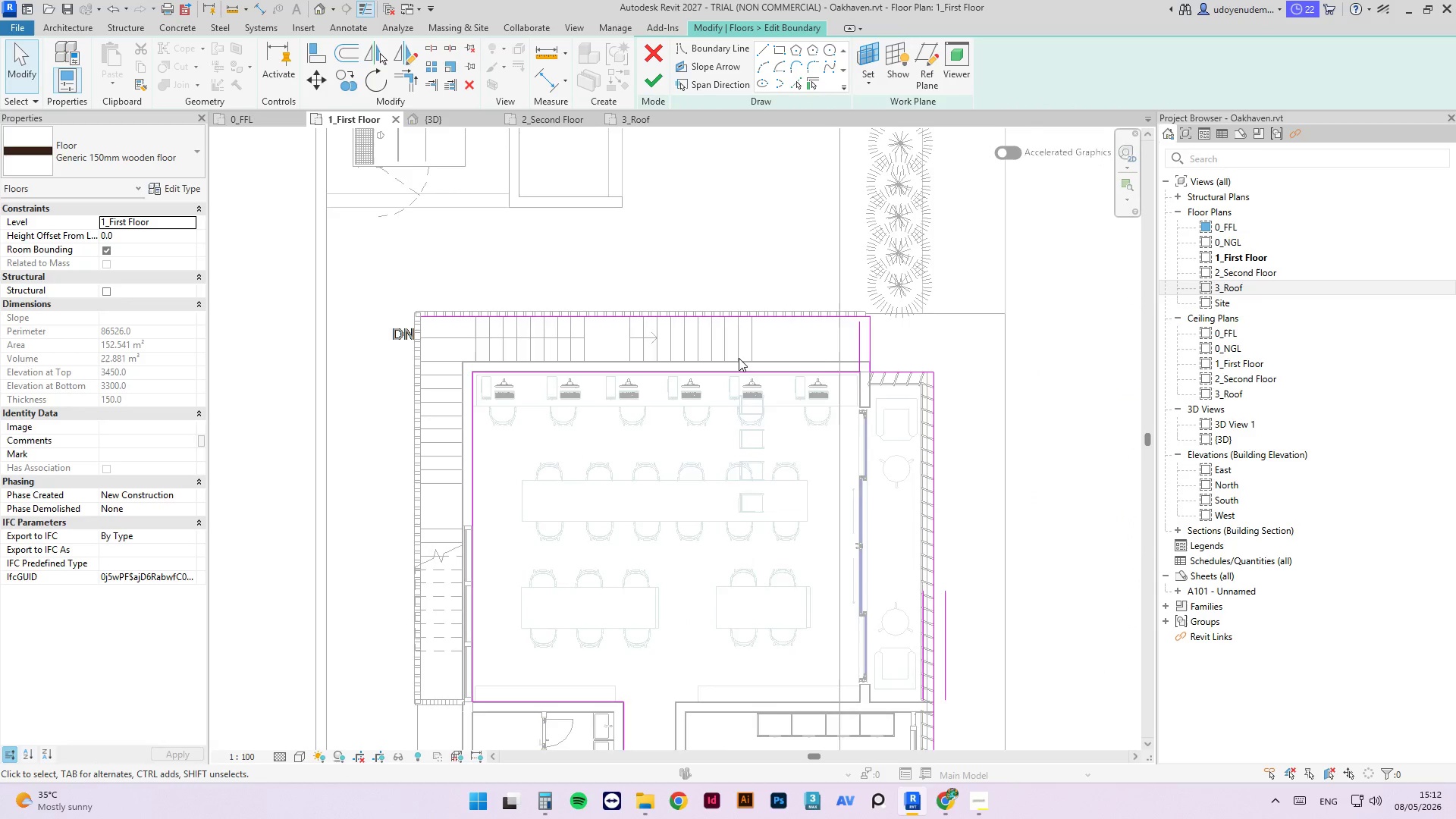 
scroll: coordinate [789, 415], scroll_direction: up, amount: 9.0
 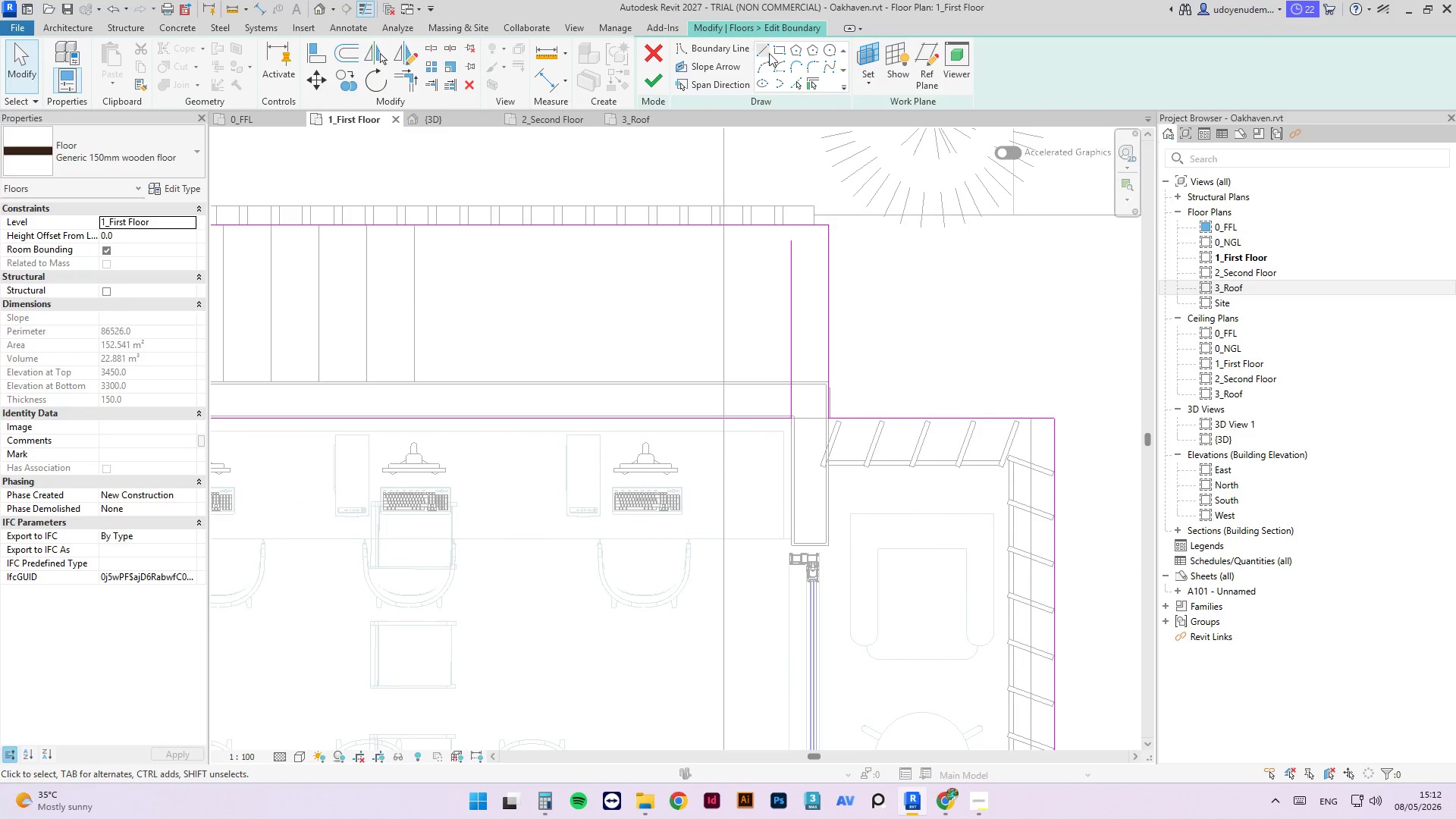 
left_click([754, 46])
 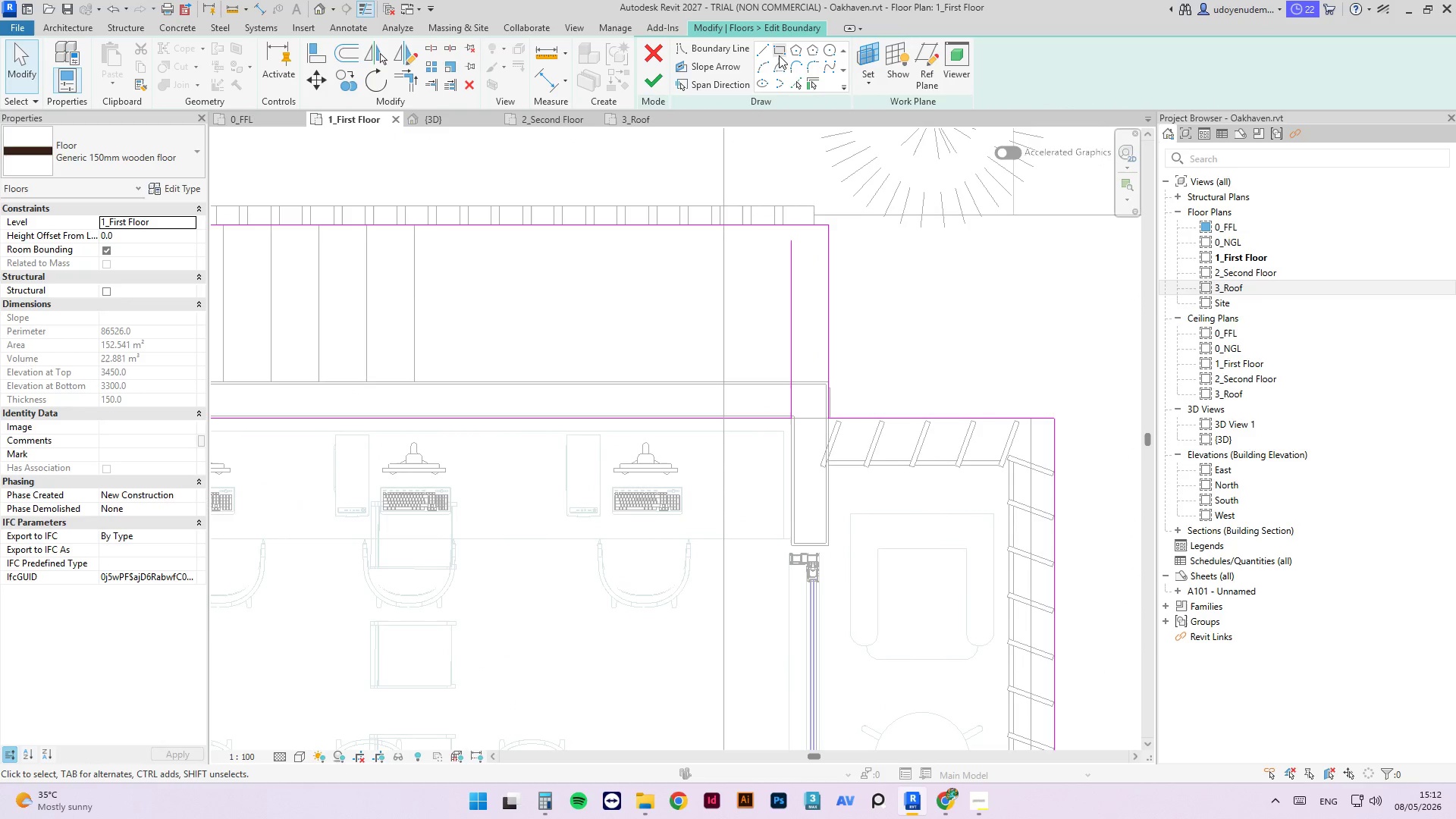 
left_click([766, 51])
 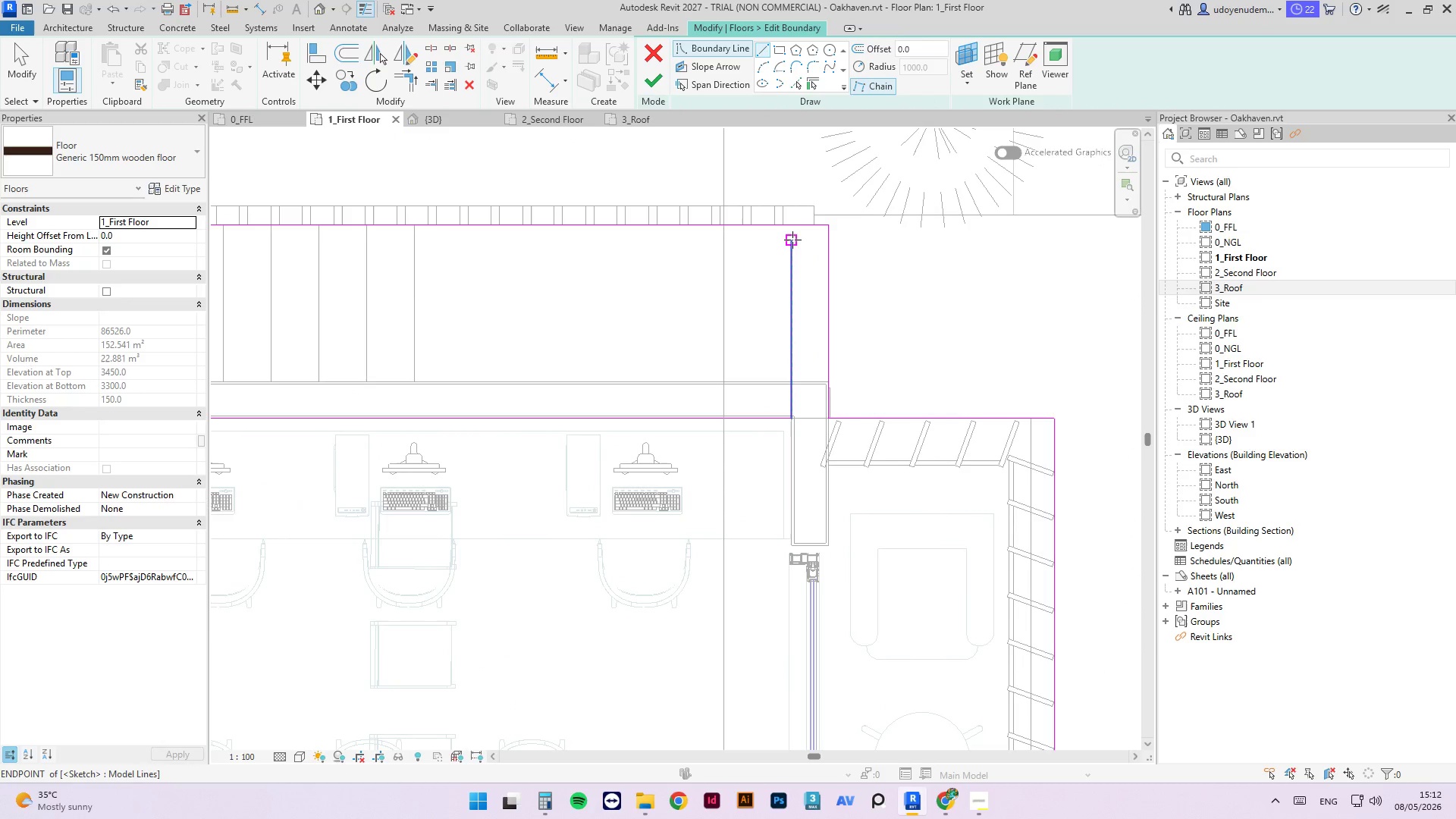 
left_click([792, 240])
 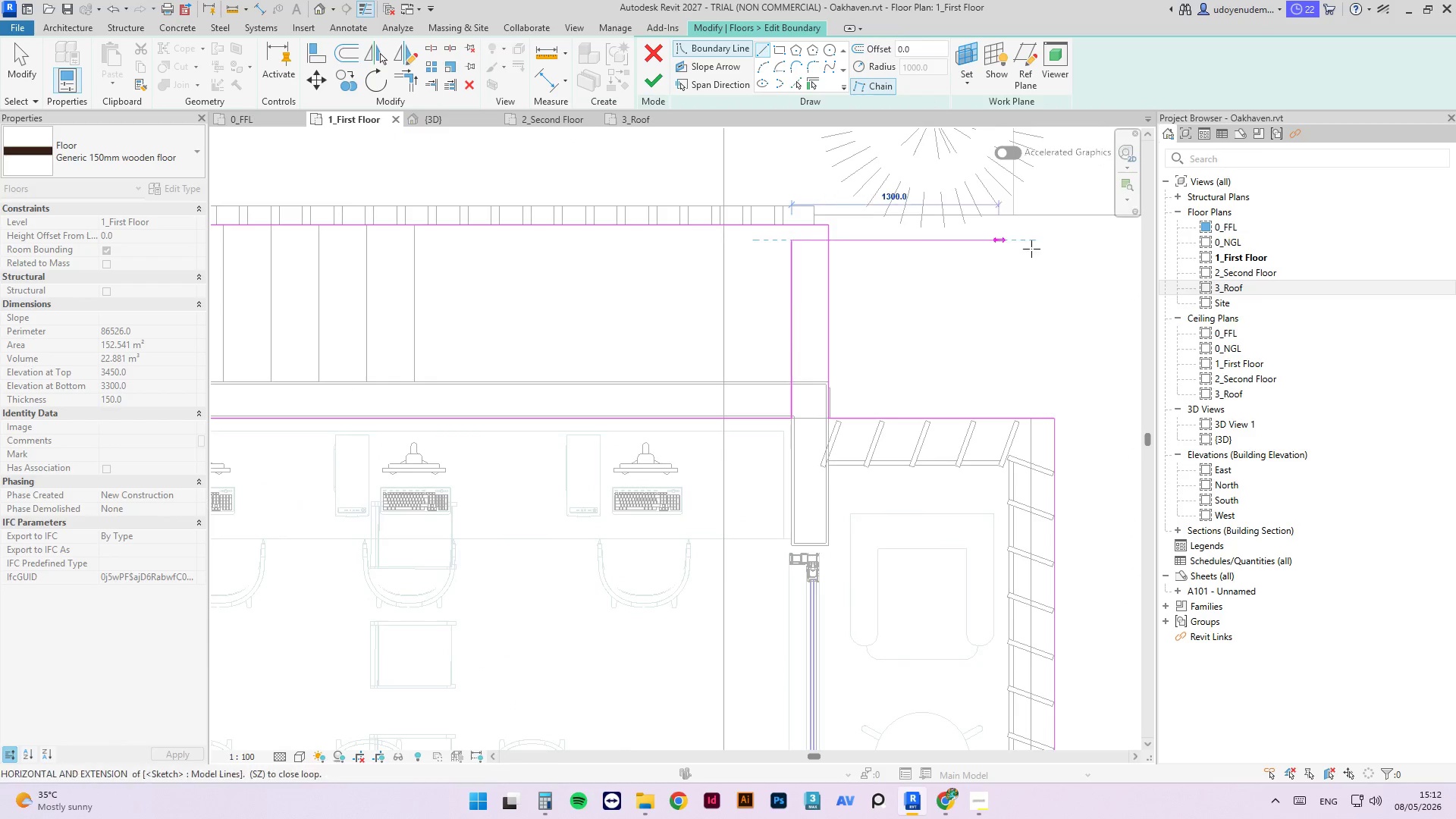 
scroll: coordinate [468, 250], scroll_direction: up, amount: 4.0
 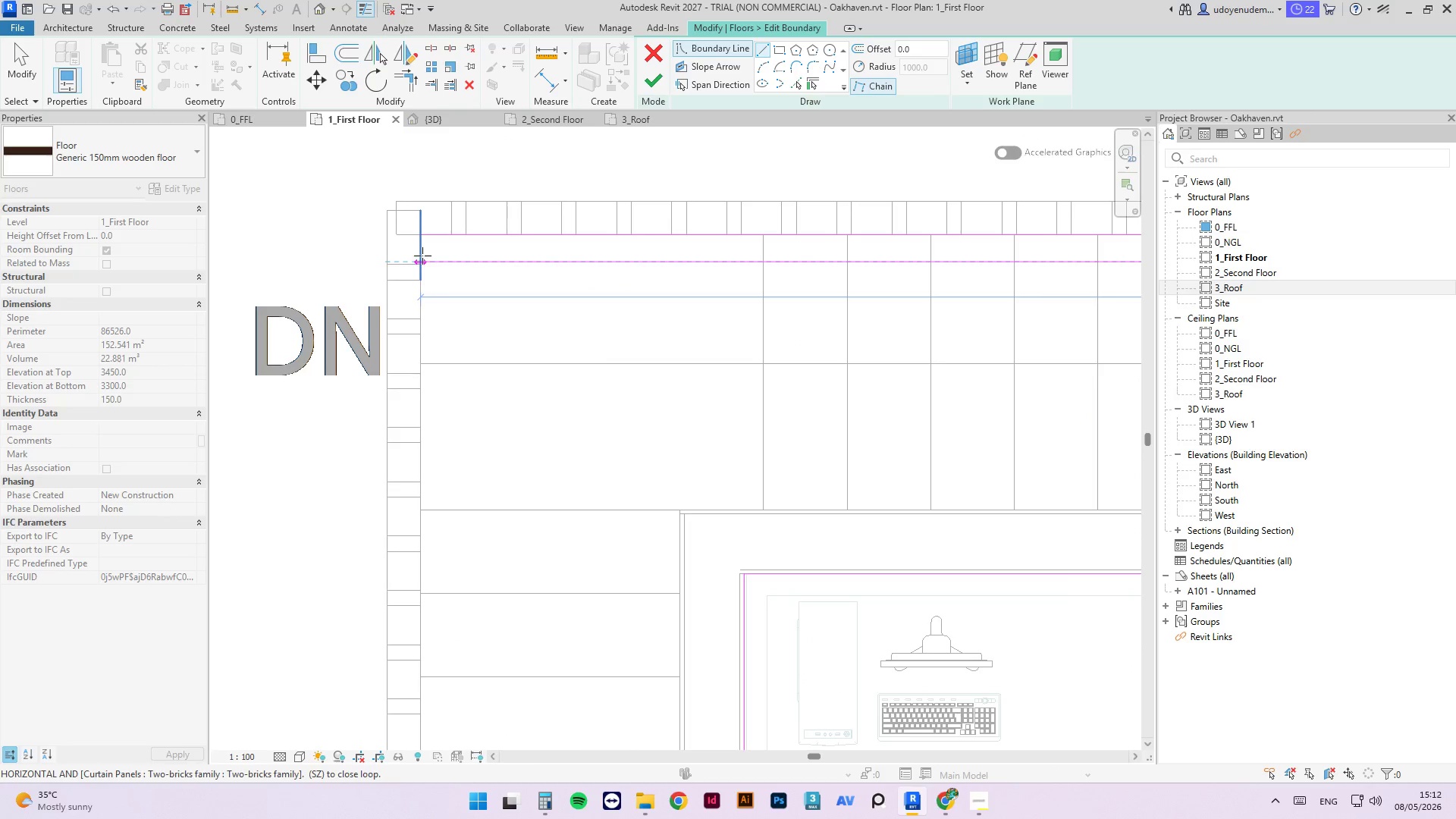 
left_click([422, 257])
 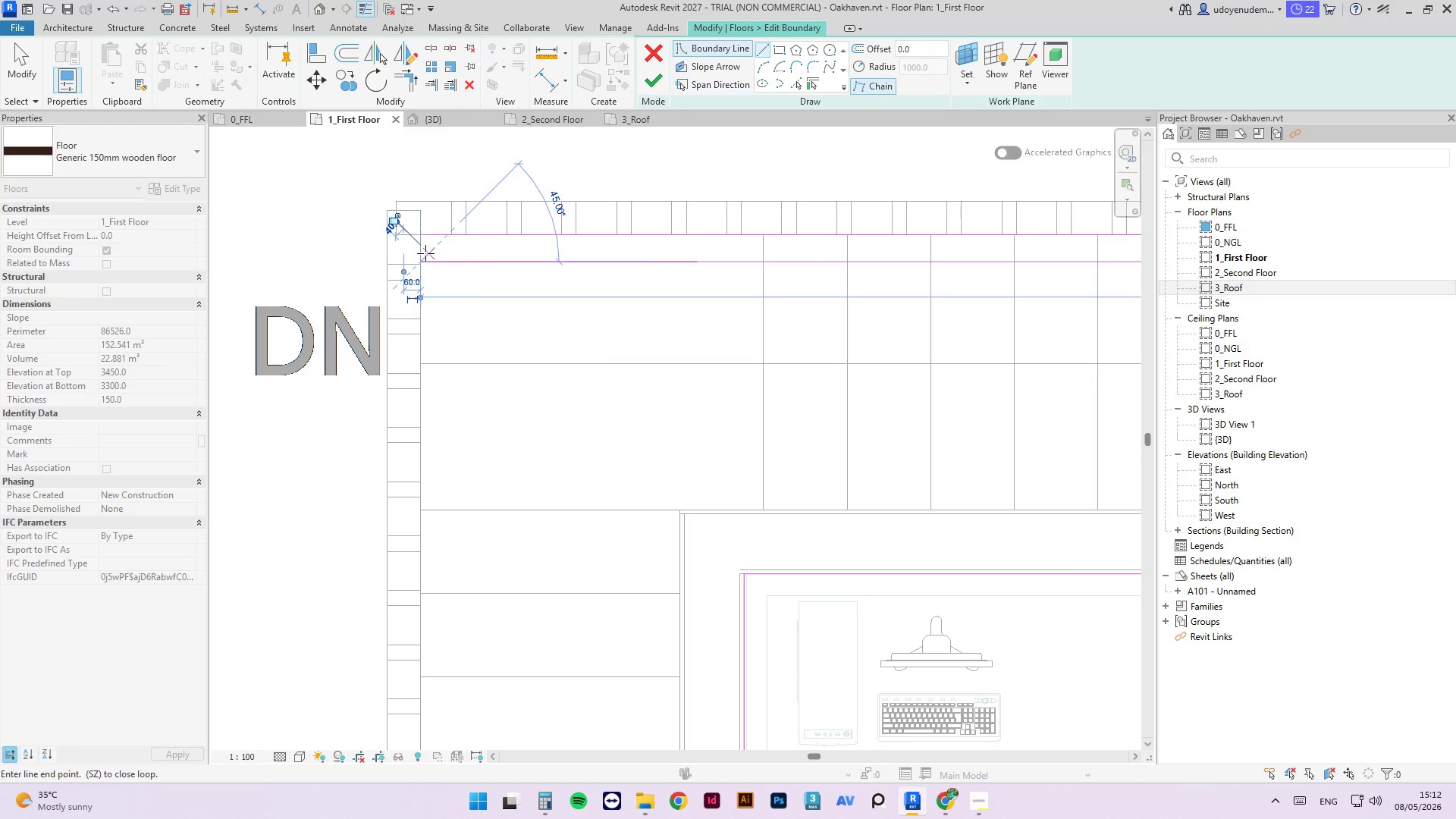 
key(Escape)
 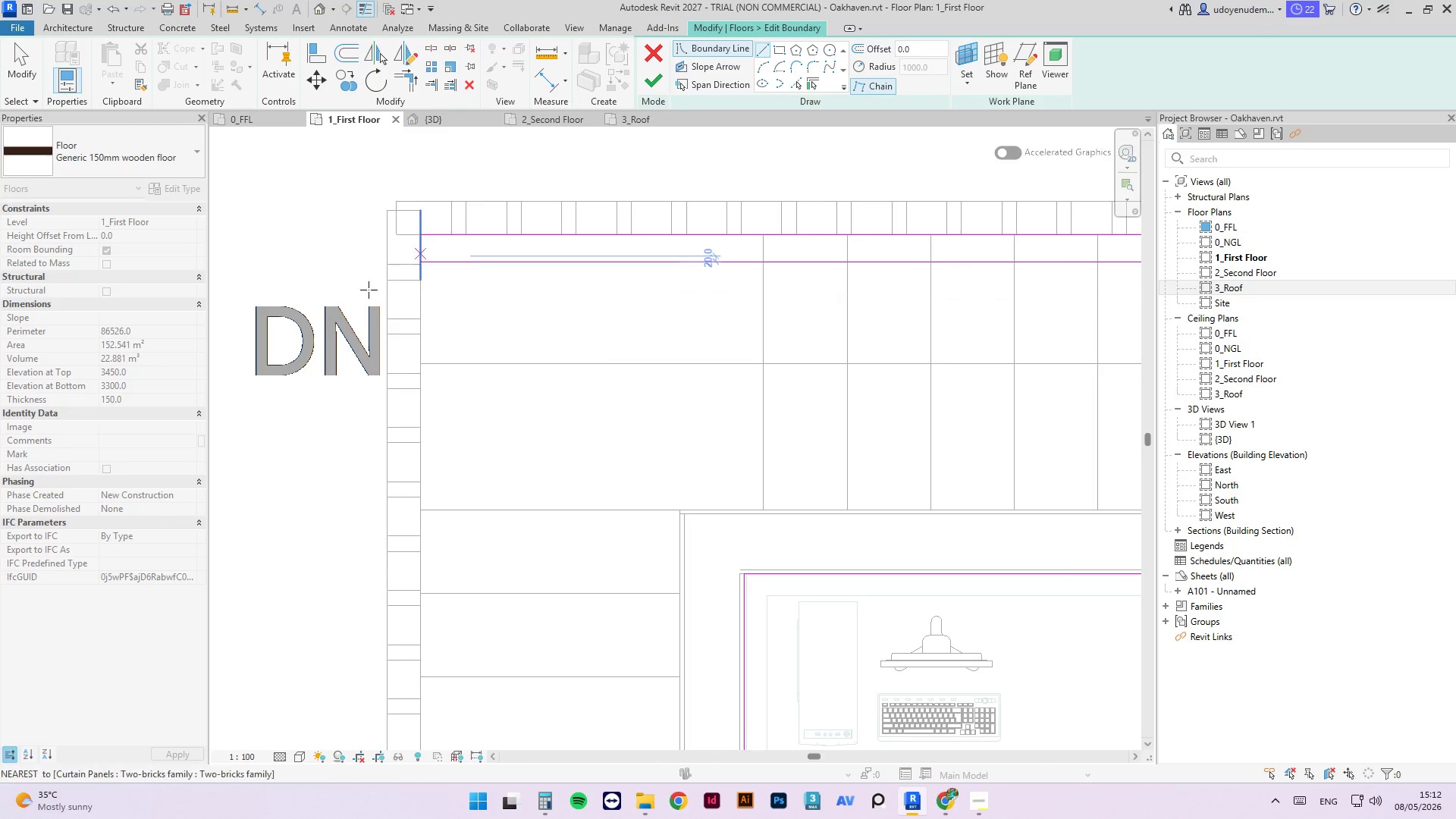 
key(Escape)
 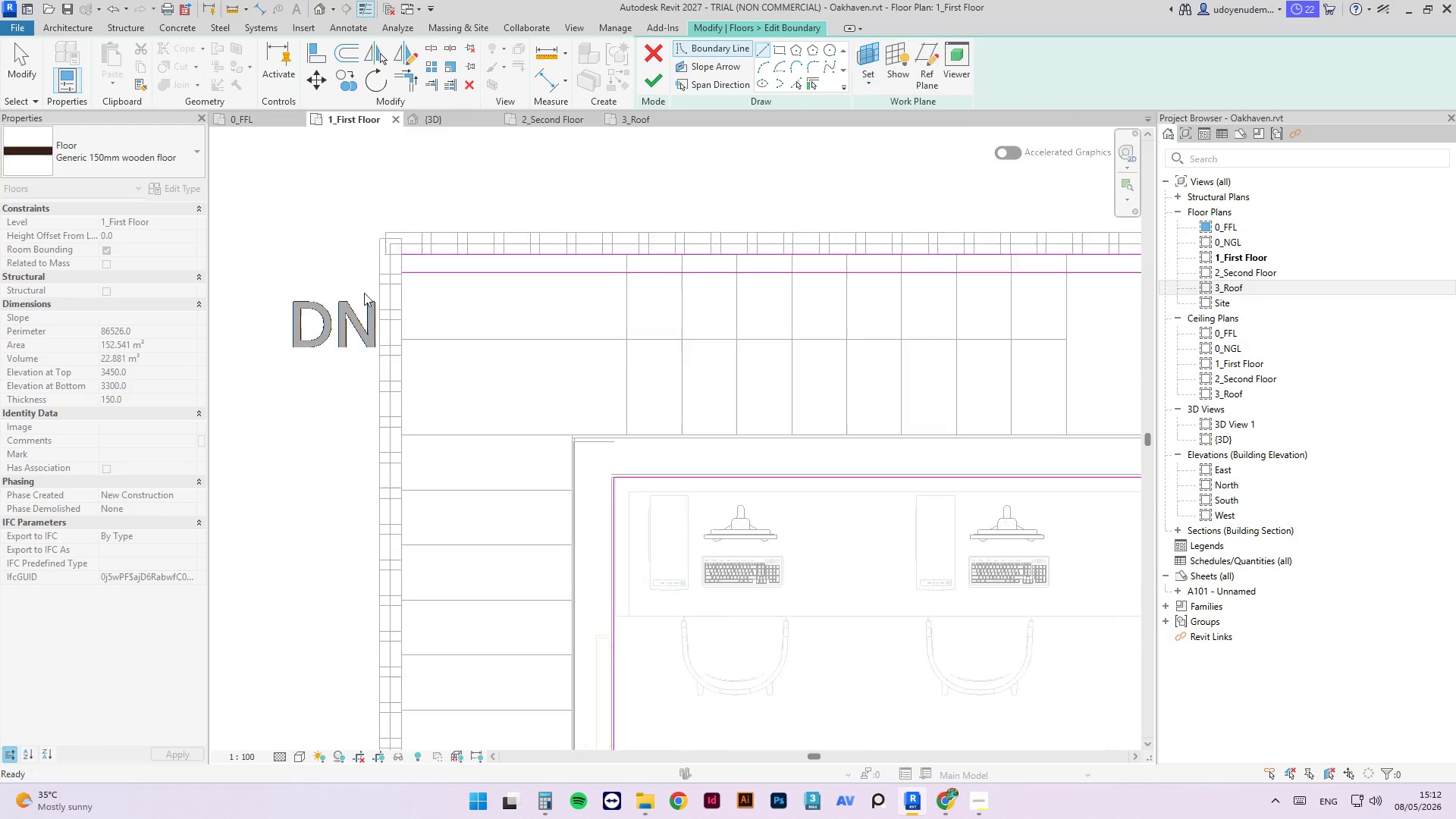 
scroll: coordinate [364, 293], scroll_direction: down, amount: 4.0
 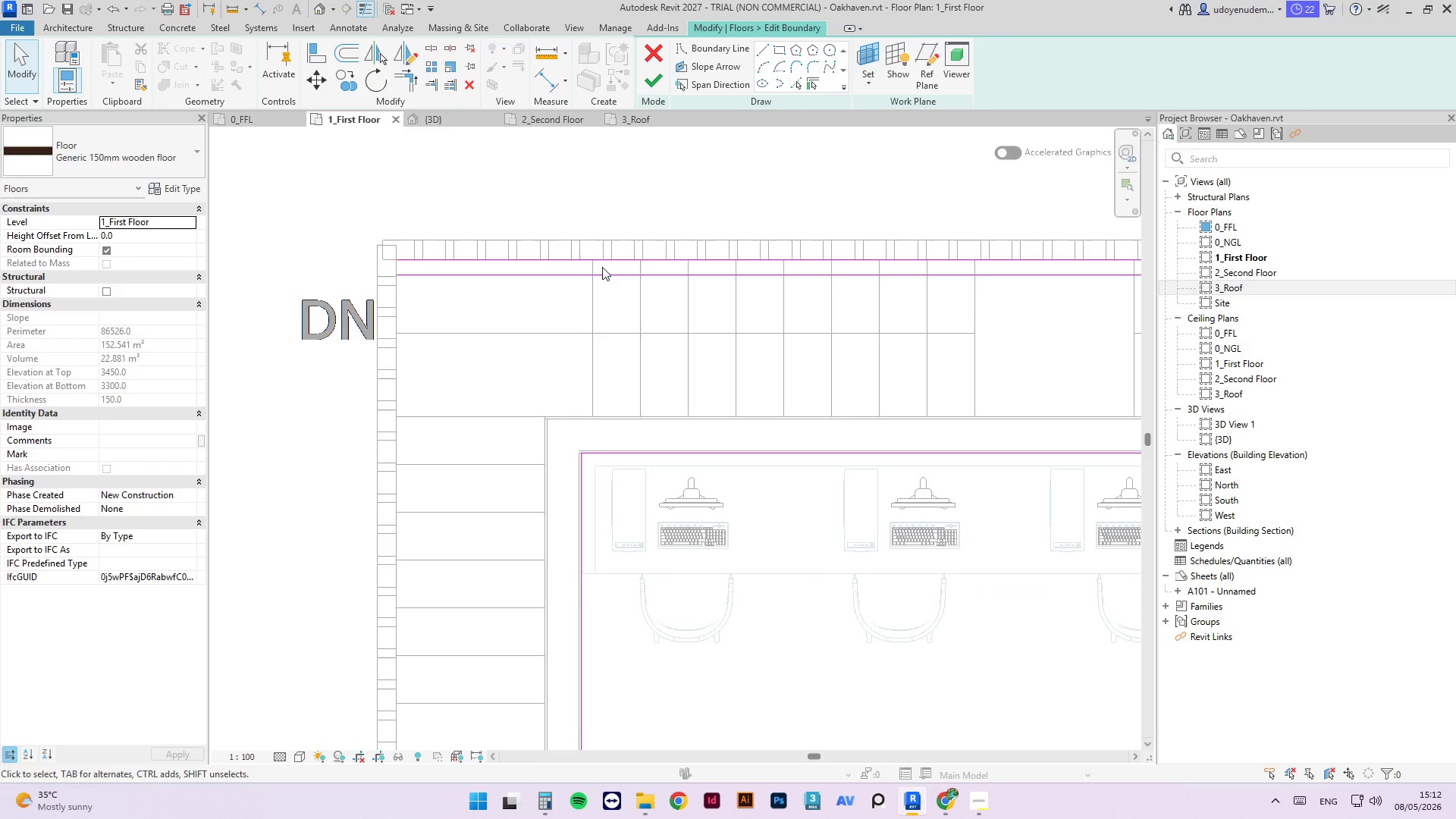 
left_click([595, 274])
 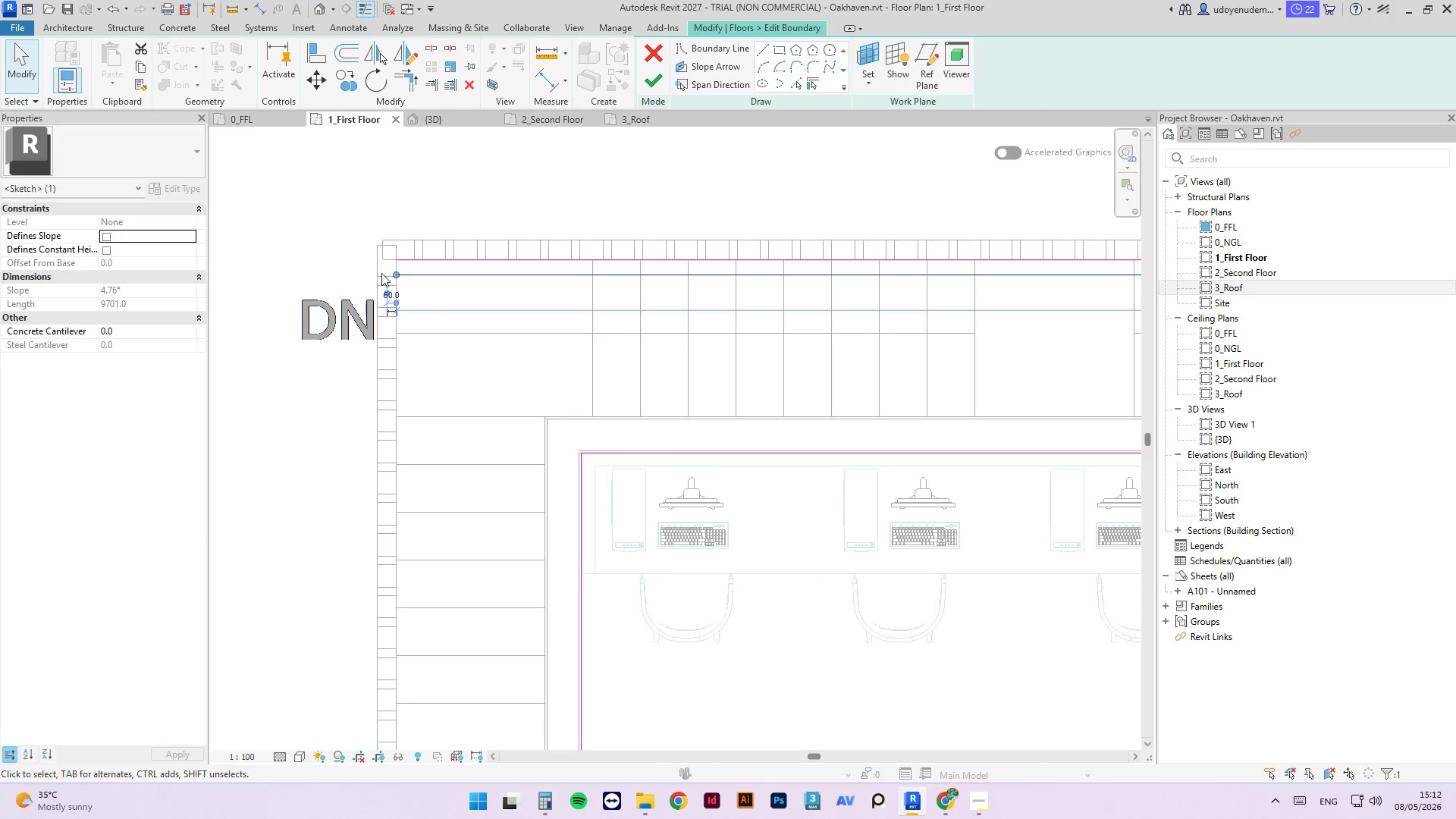 
scroll: coordinate [340, 334], scroll_direction: down, amount: 6.0
 